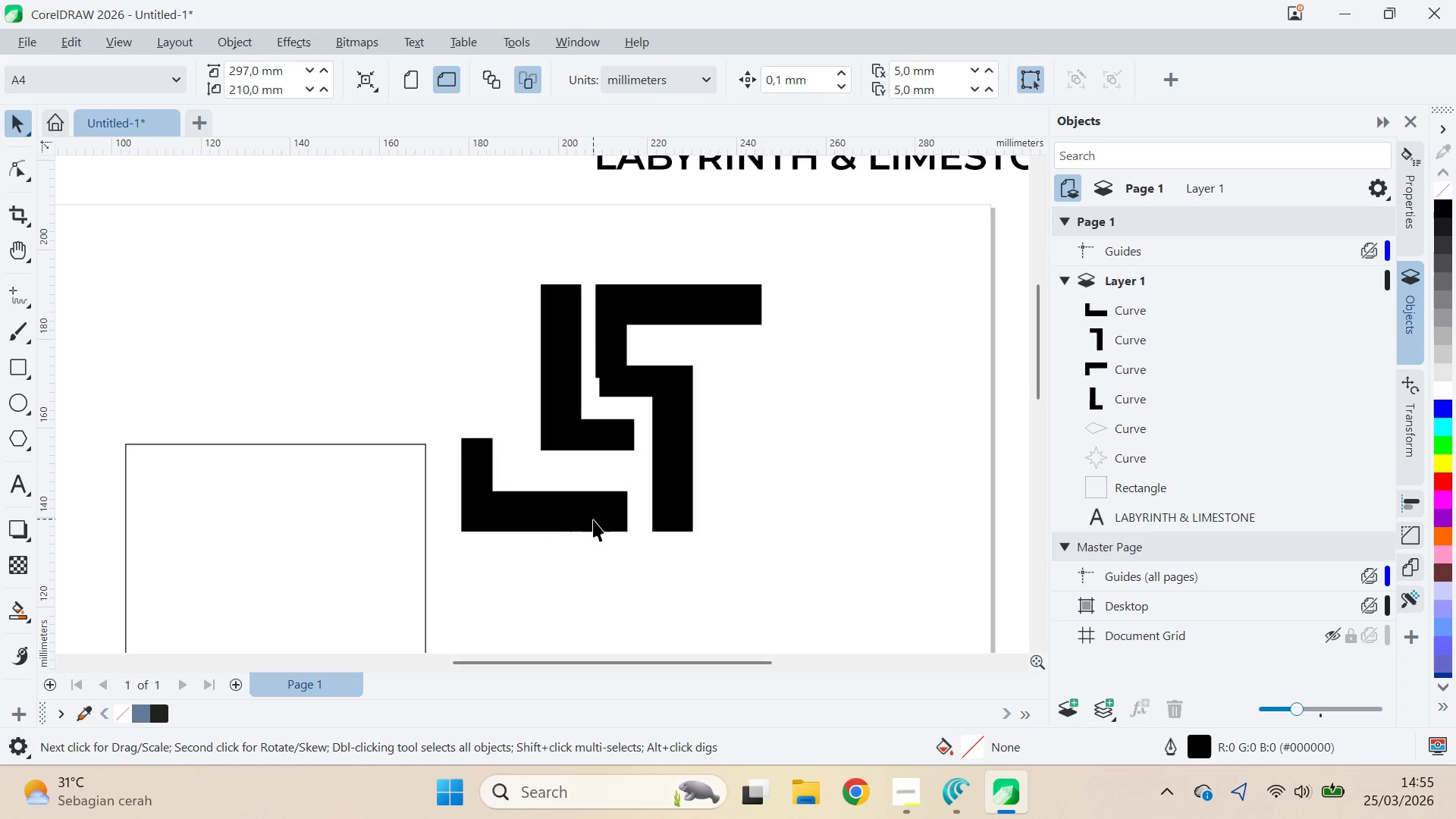 
left_click_drag(start_coordinate=[593, 519], to_coordinate=[604, 517])
 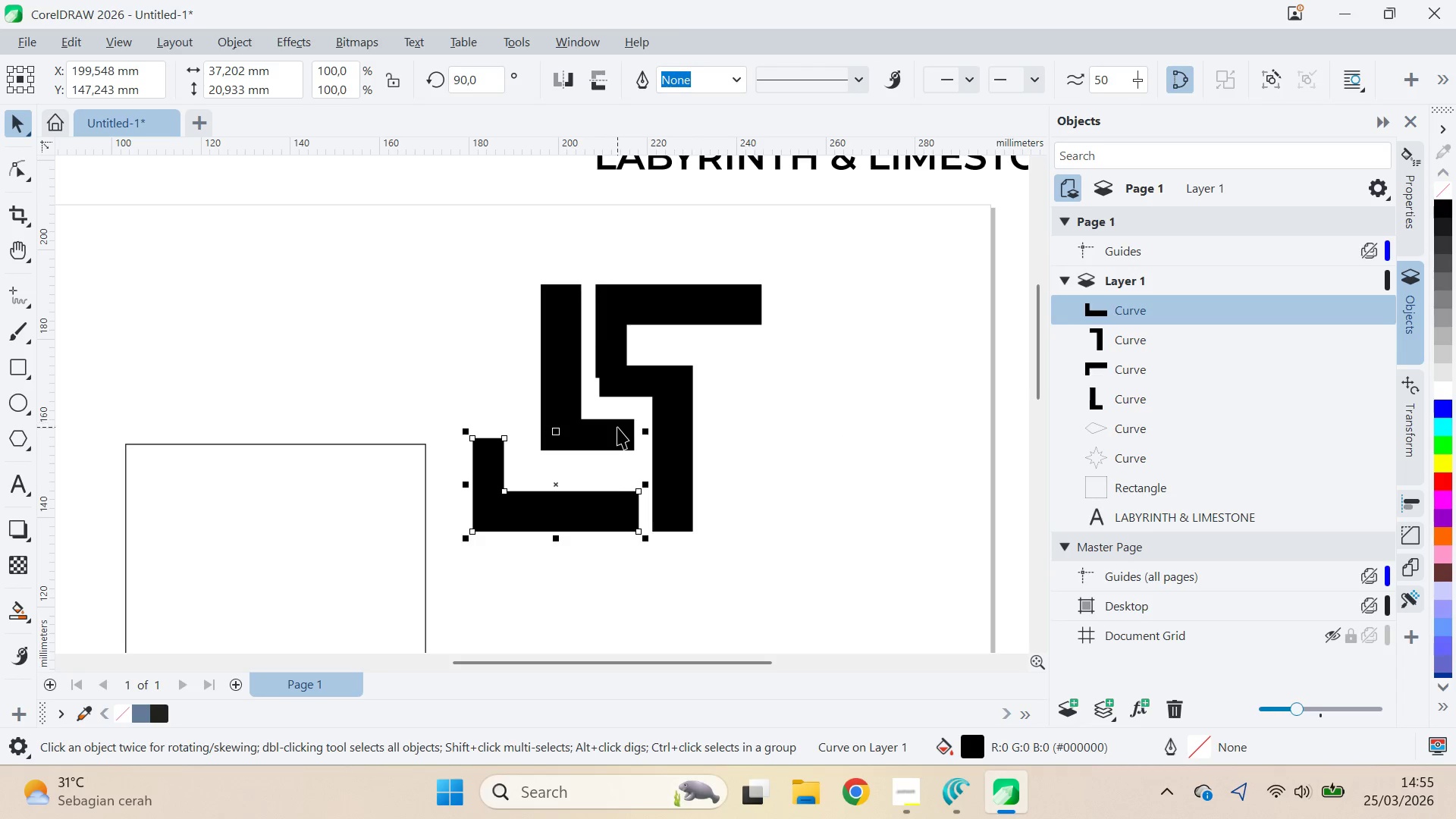 
hold_key(key=ShiftLeft, duration=0.89)
 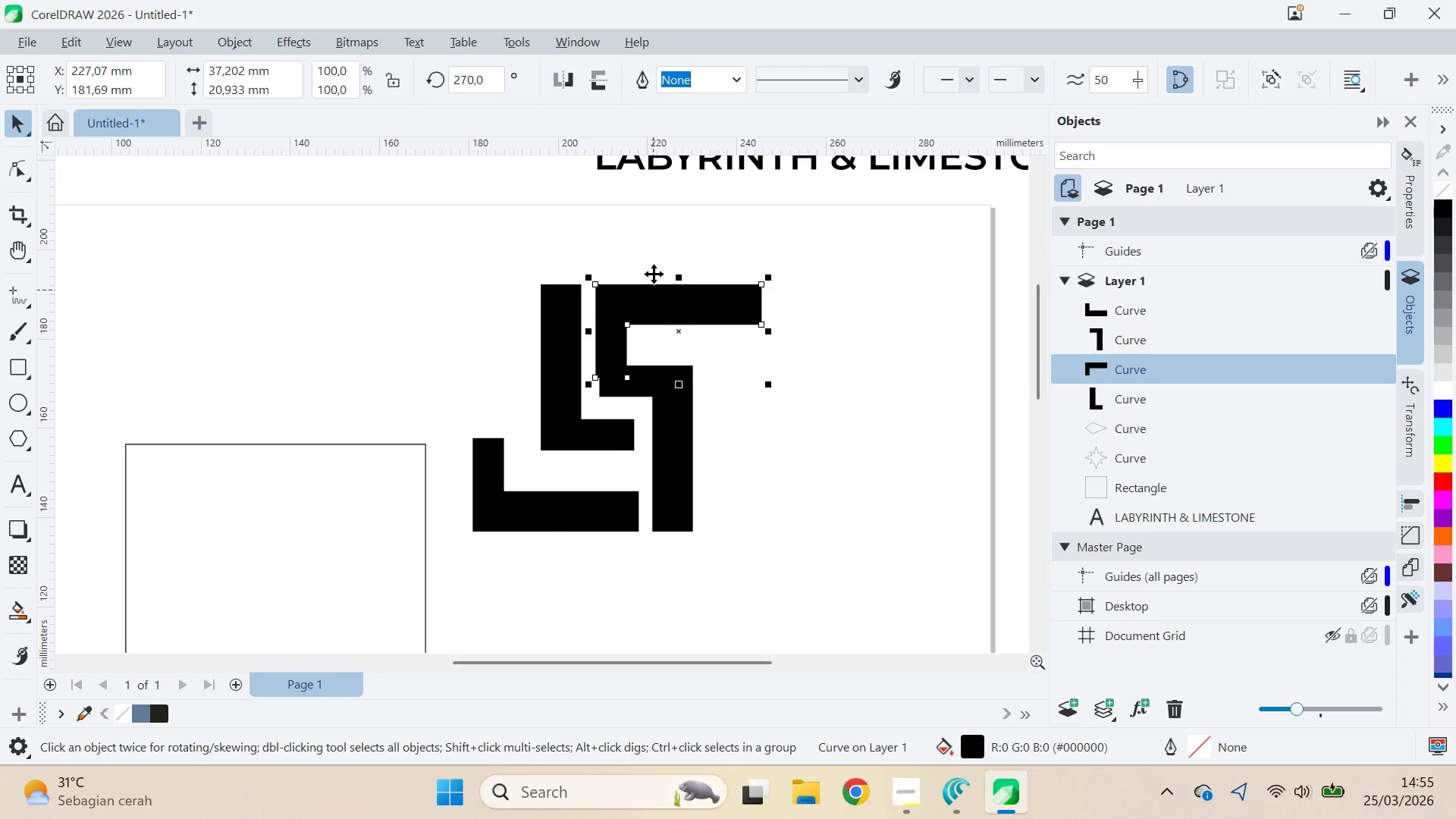 
left_click([579, 74])
 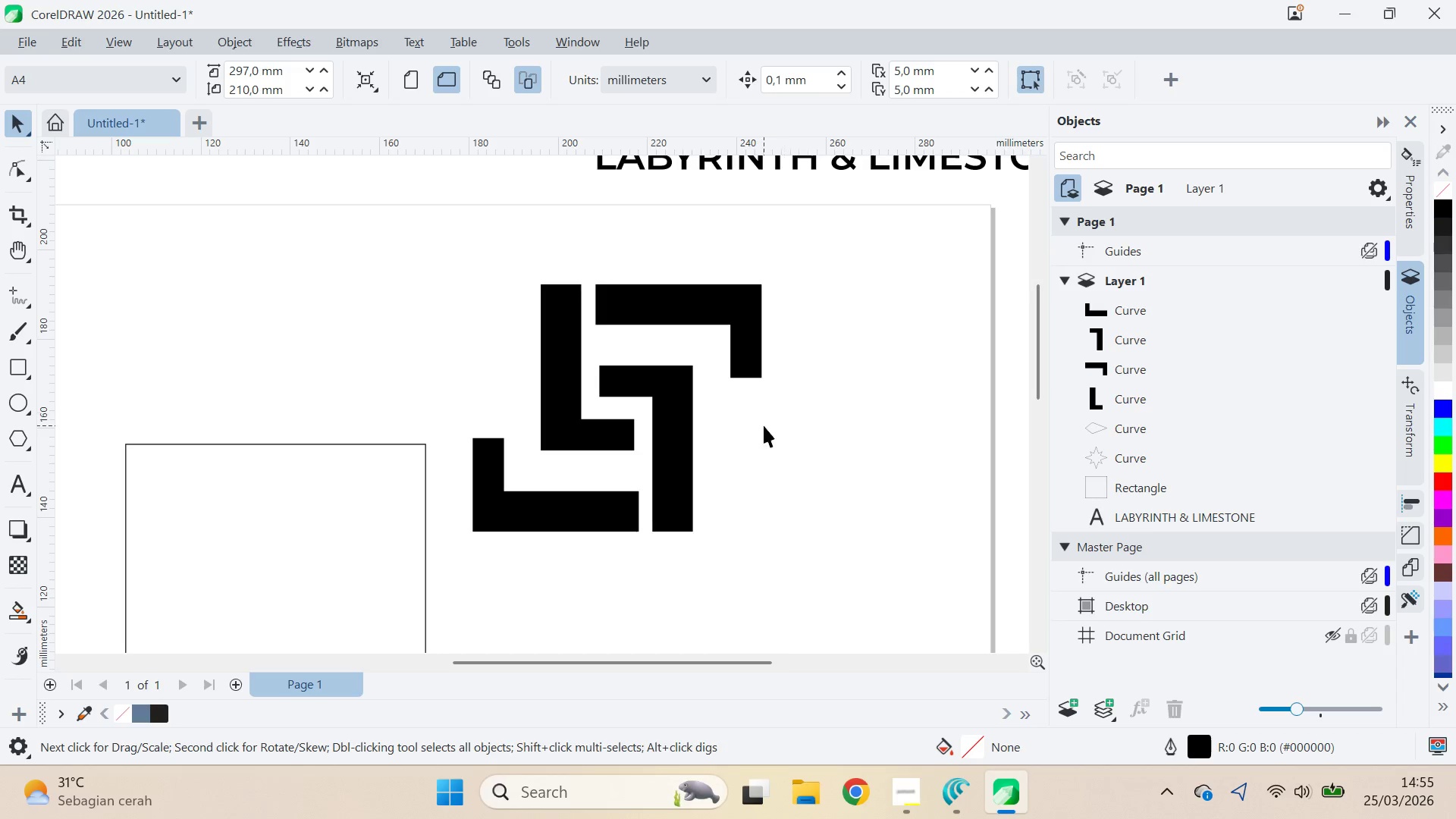 
left_click_drag(start_coordinate=[604, 443], to_coordinate=[589, 463])
 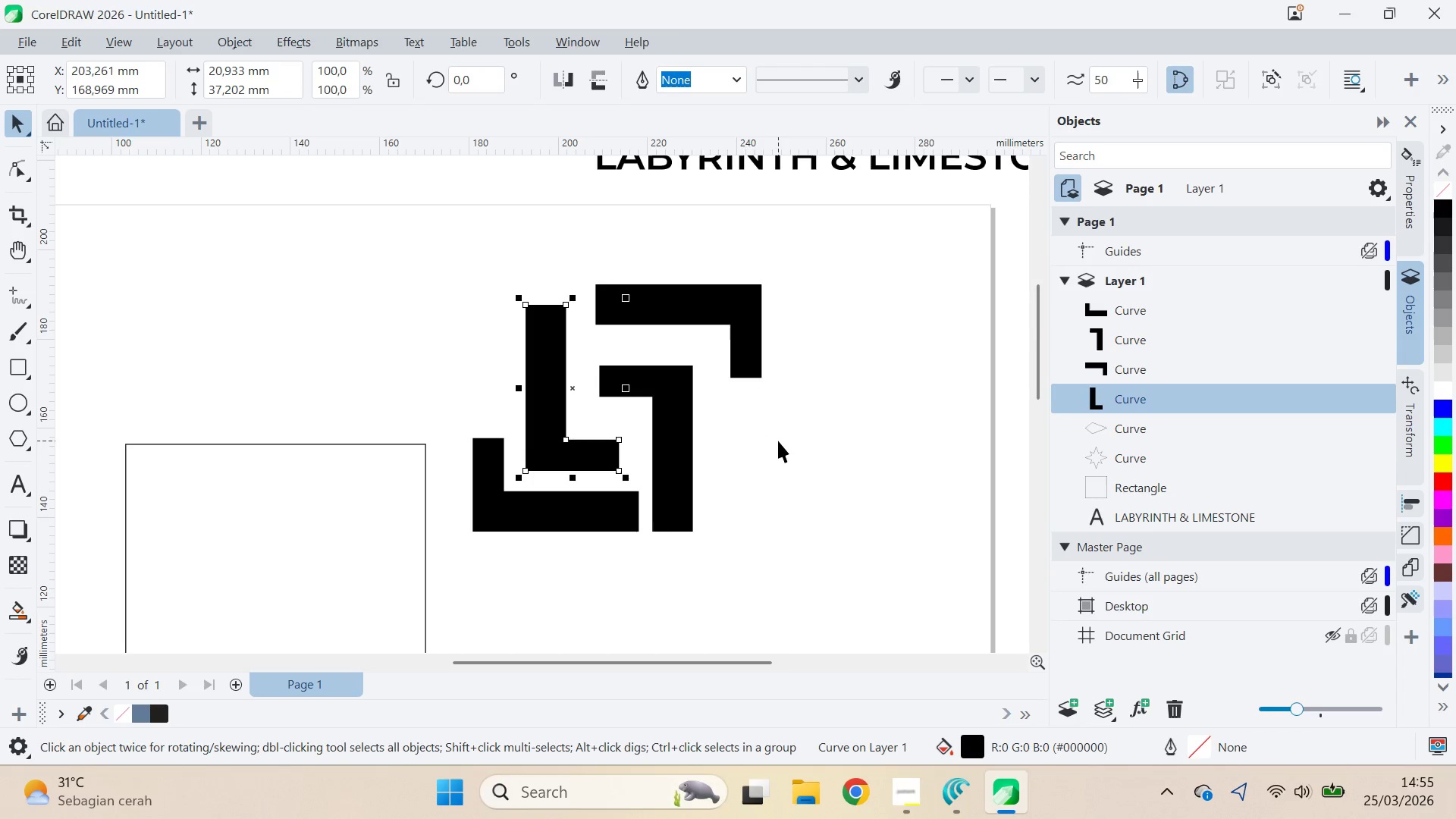 
left_click([778, 440])
 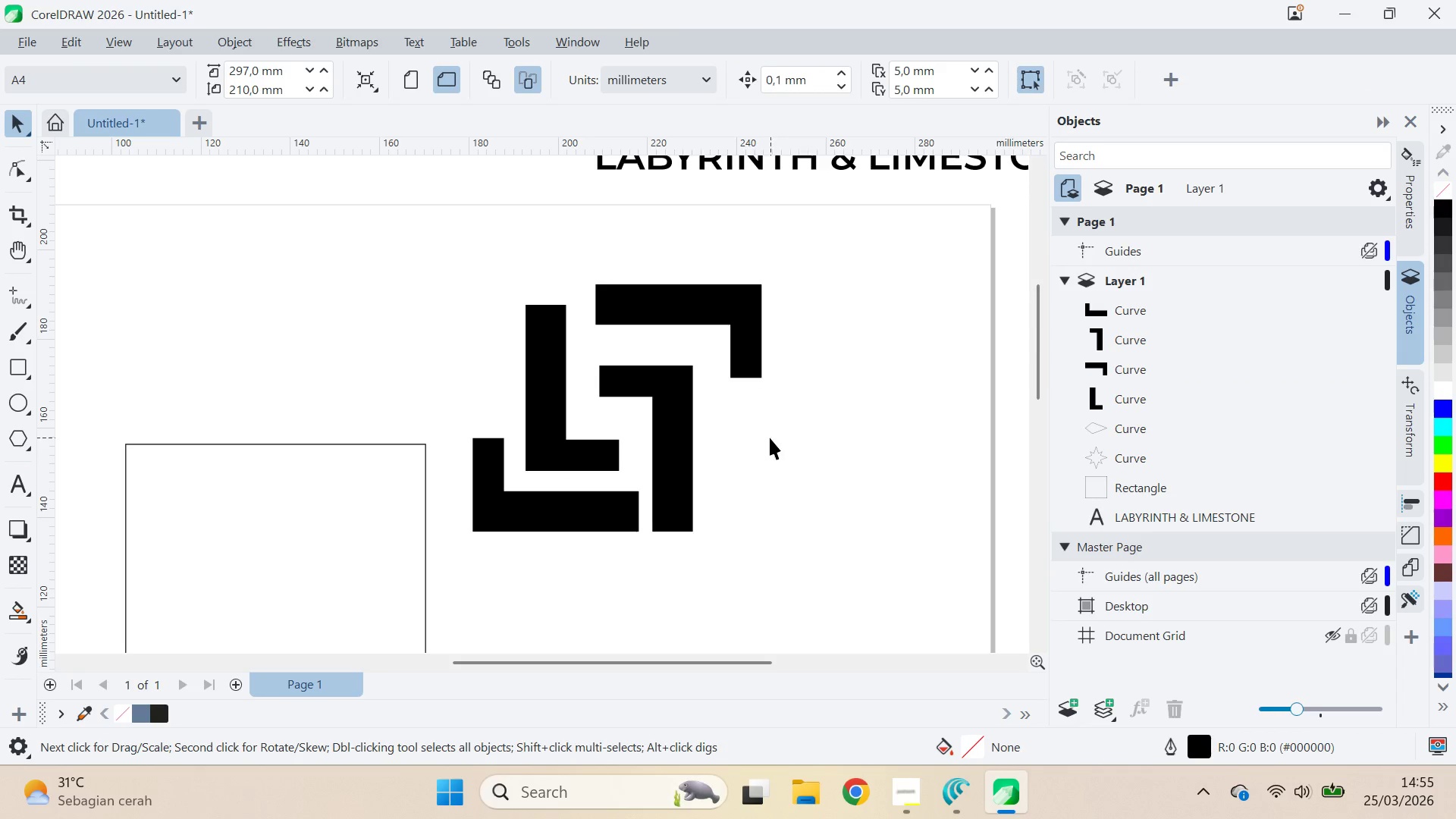 
key(Control+Z)
 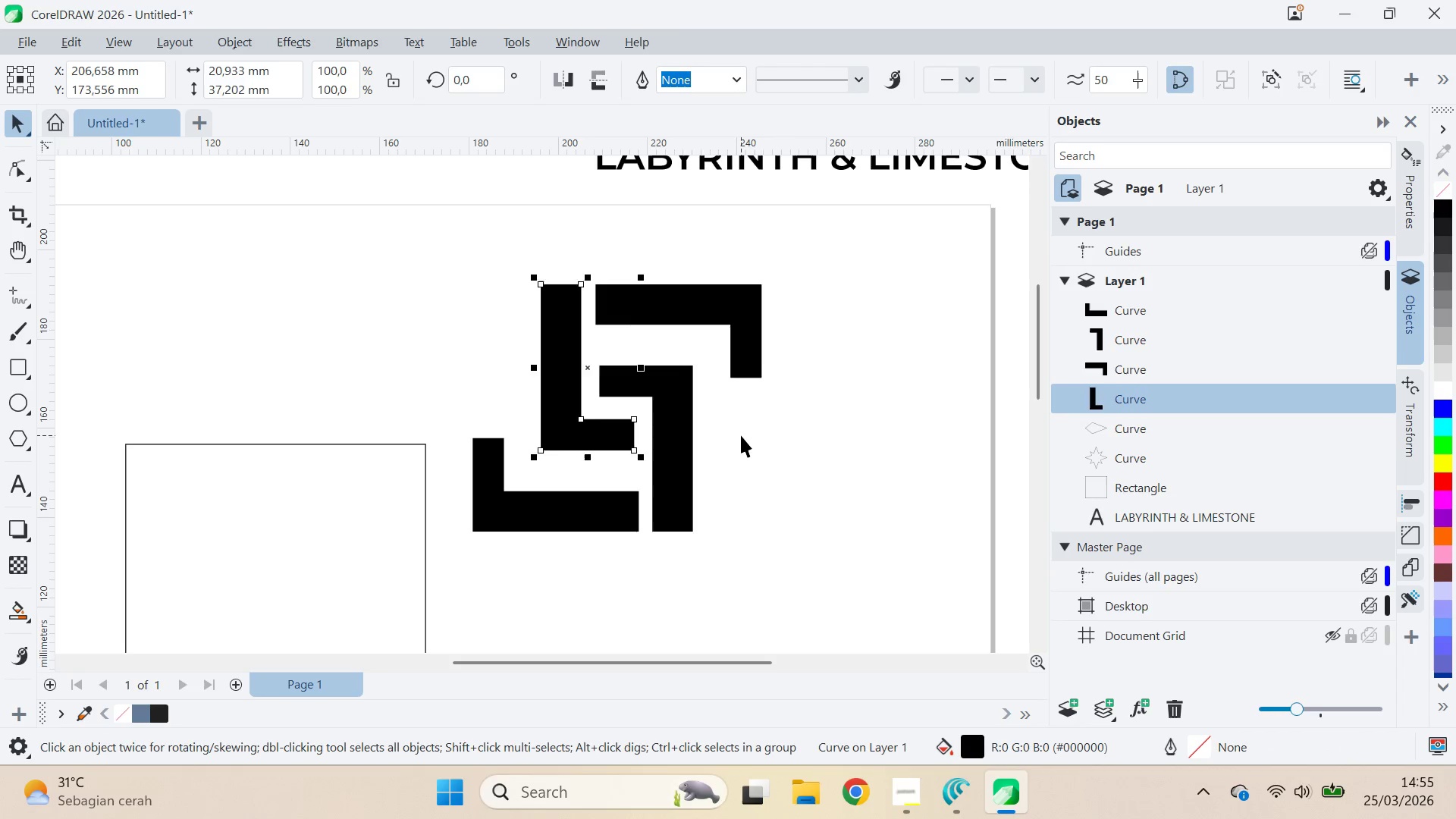 
key(Control+Z)
 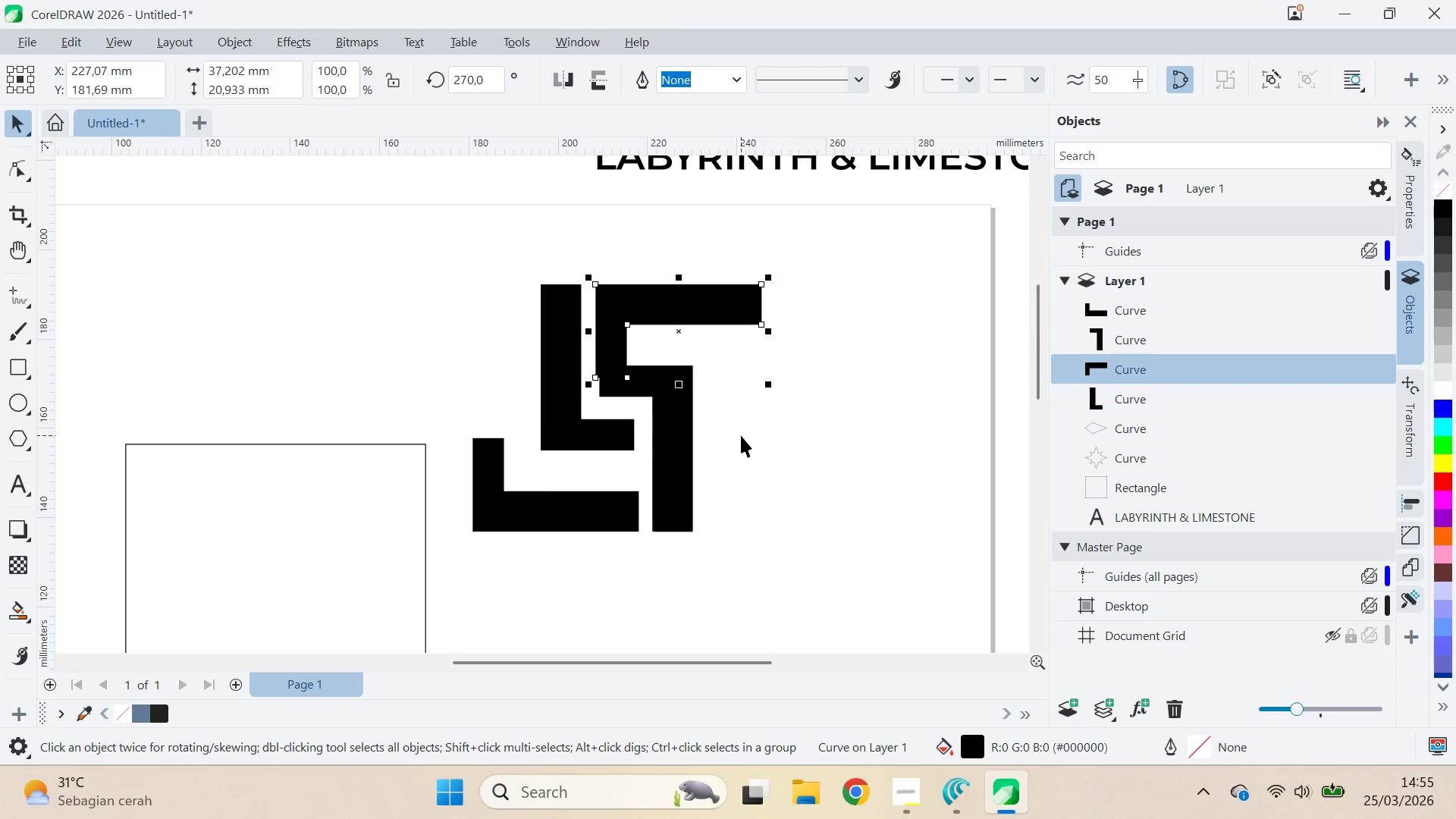 
key(Control+Z)
 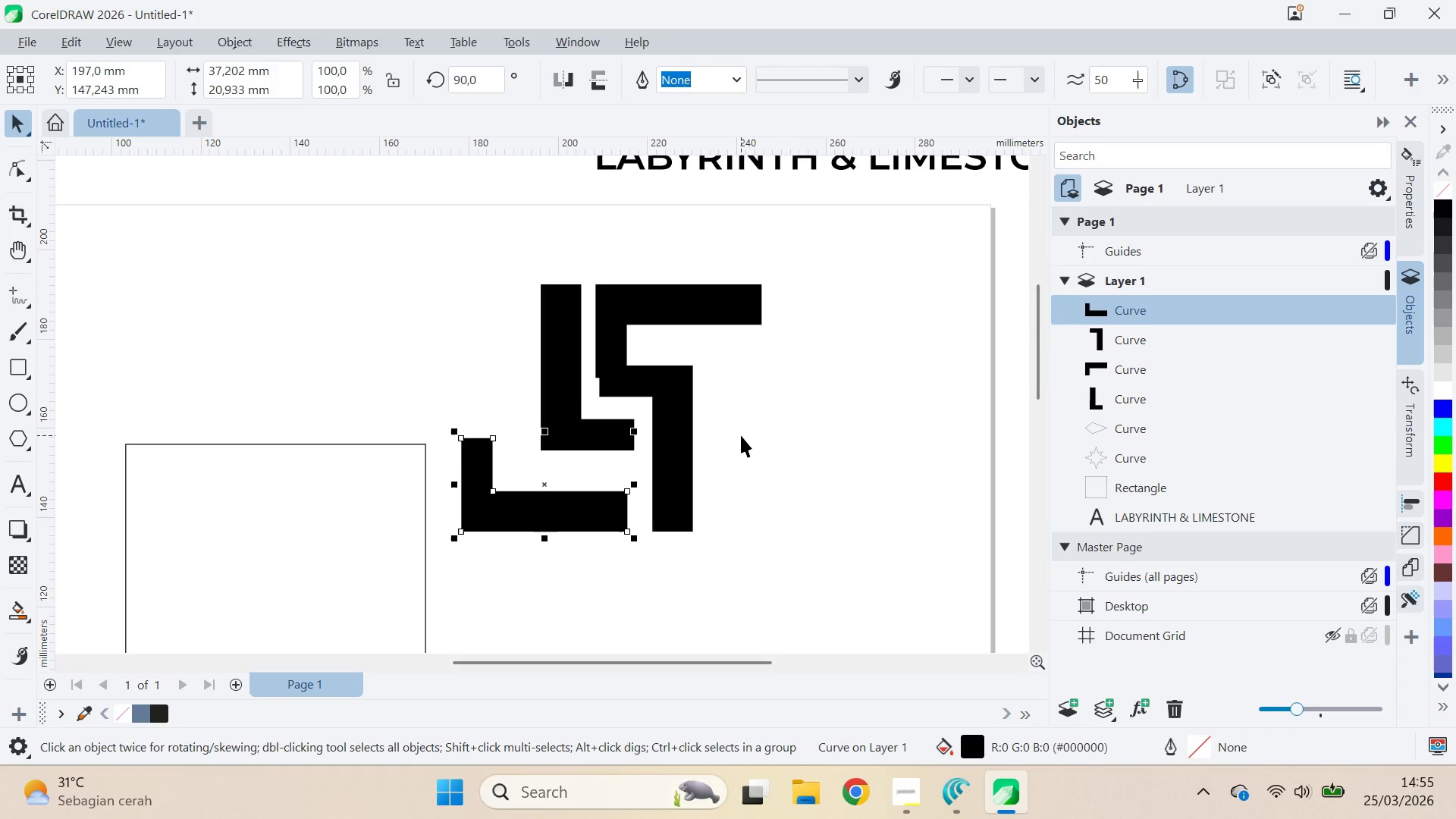 
key(Control+Z)
 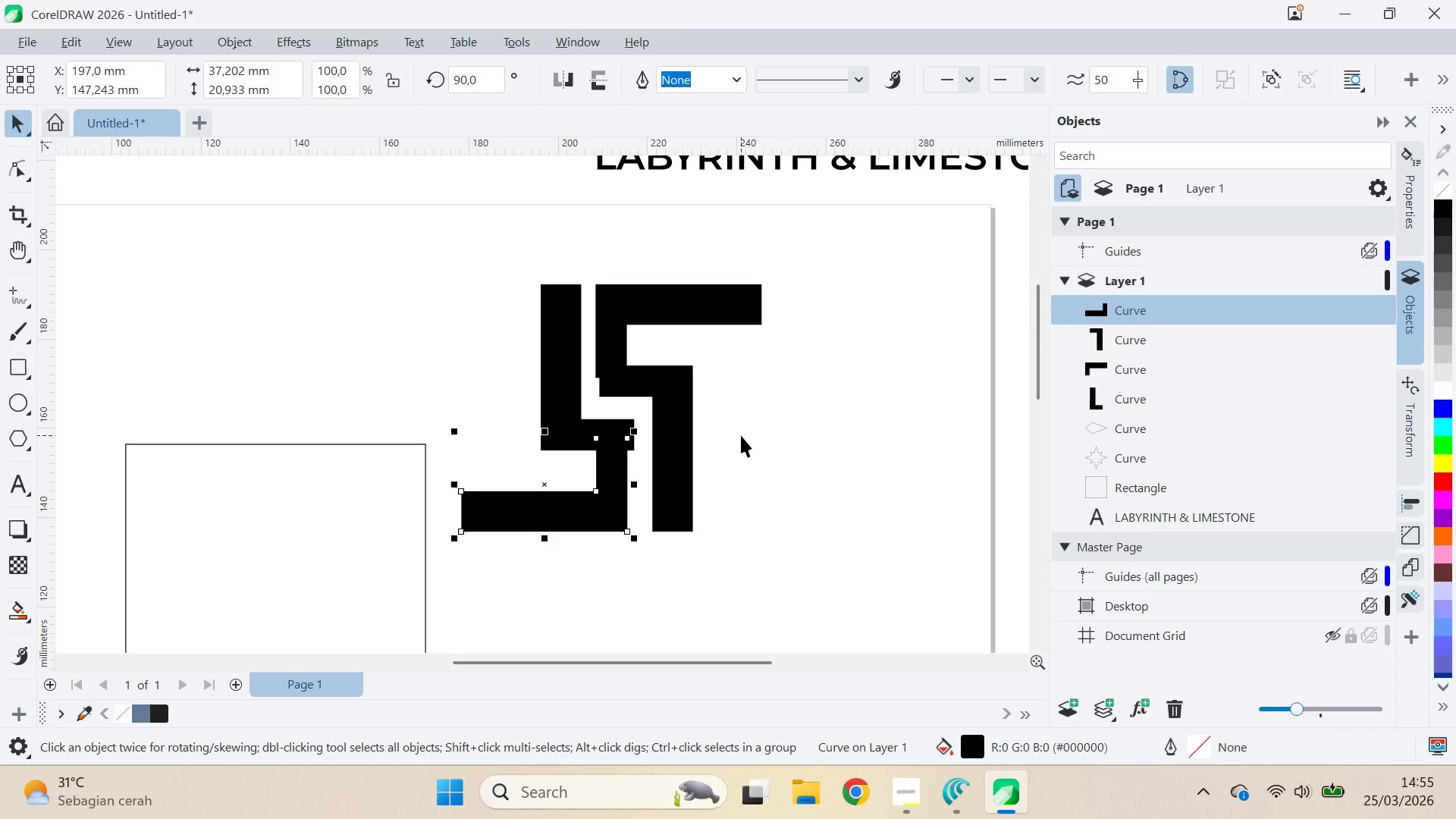 
key(Control+Z)
 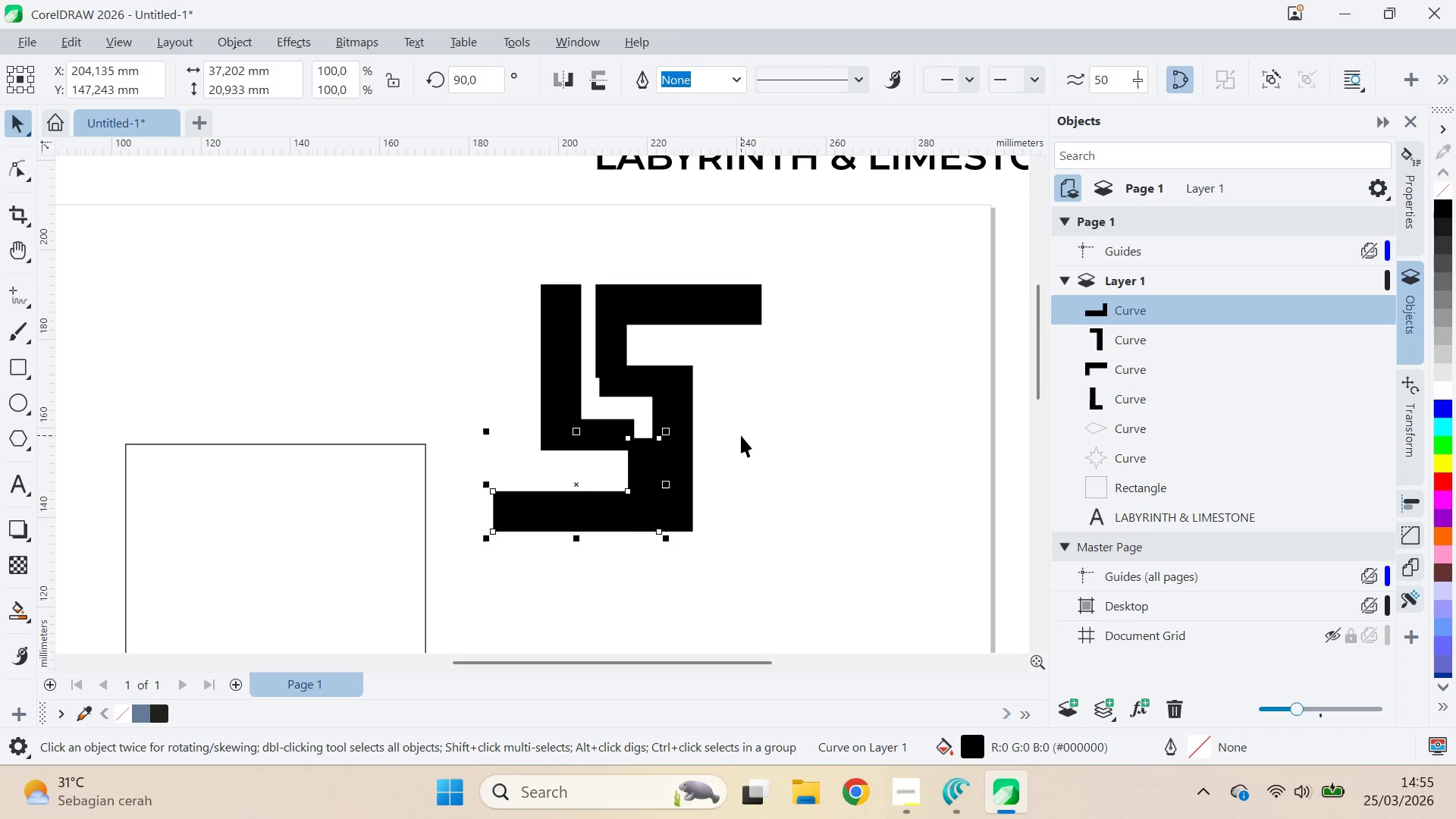 
key(Control+Z)
 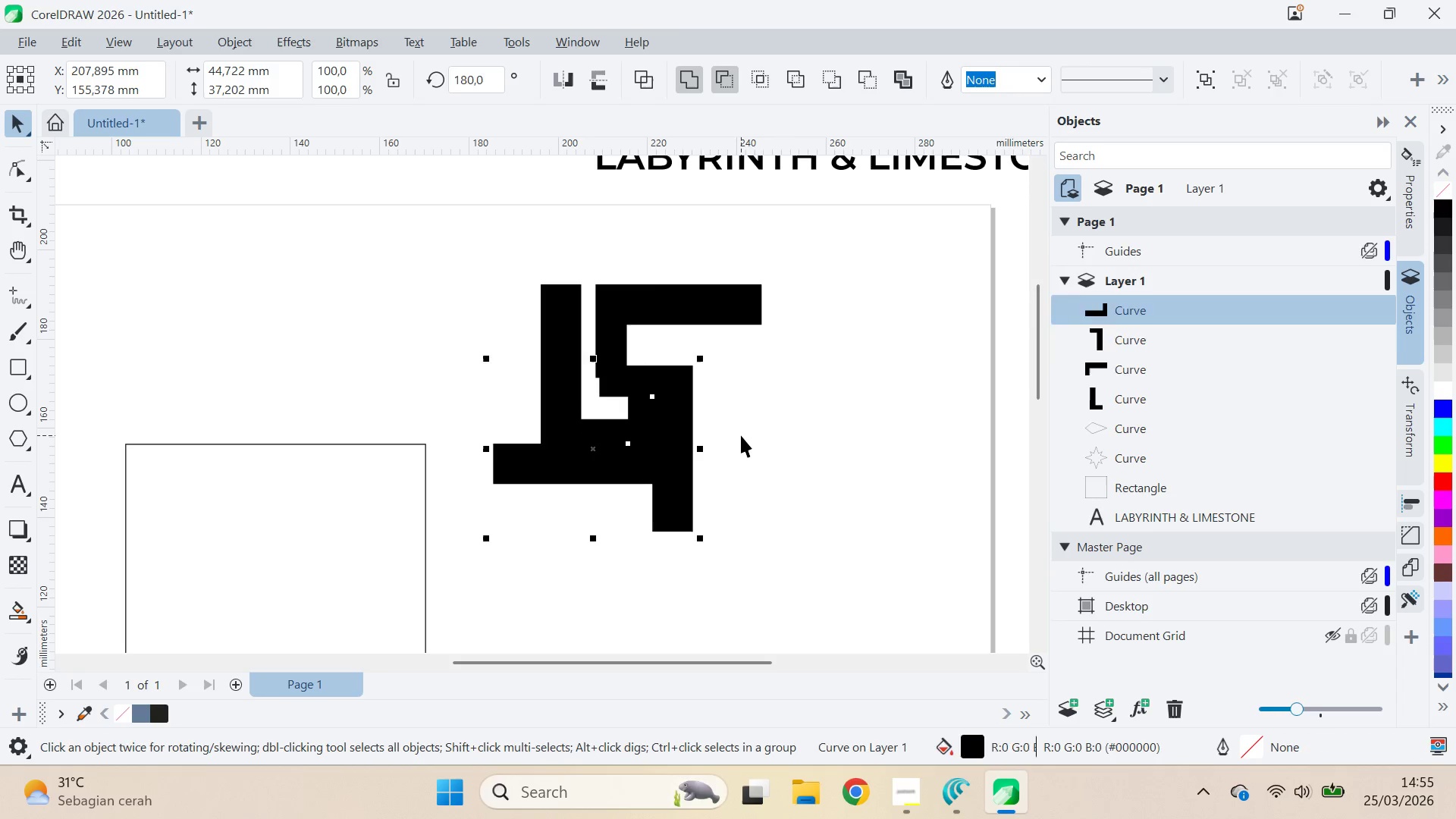 
key(Control+Z)
 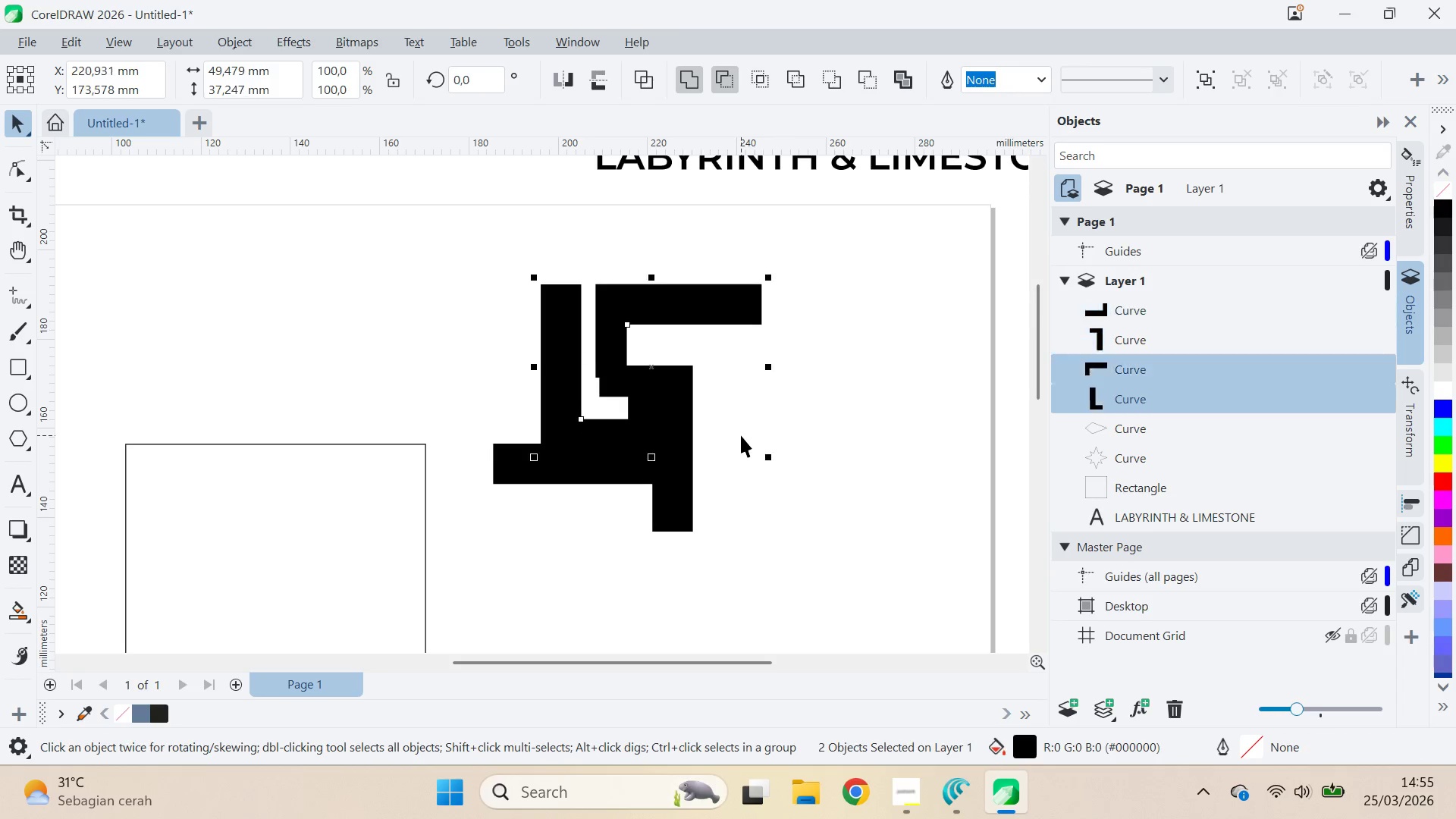 
key(Control+Z)
 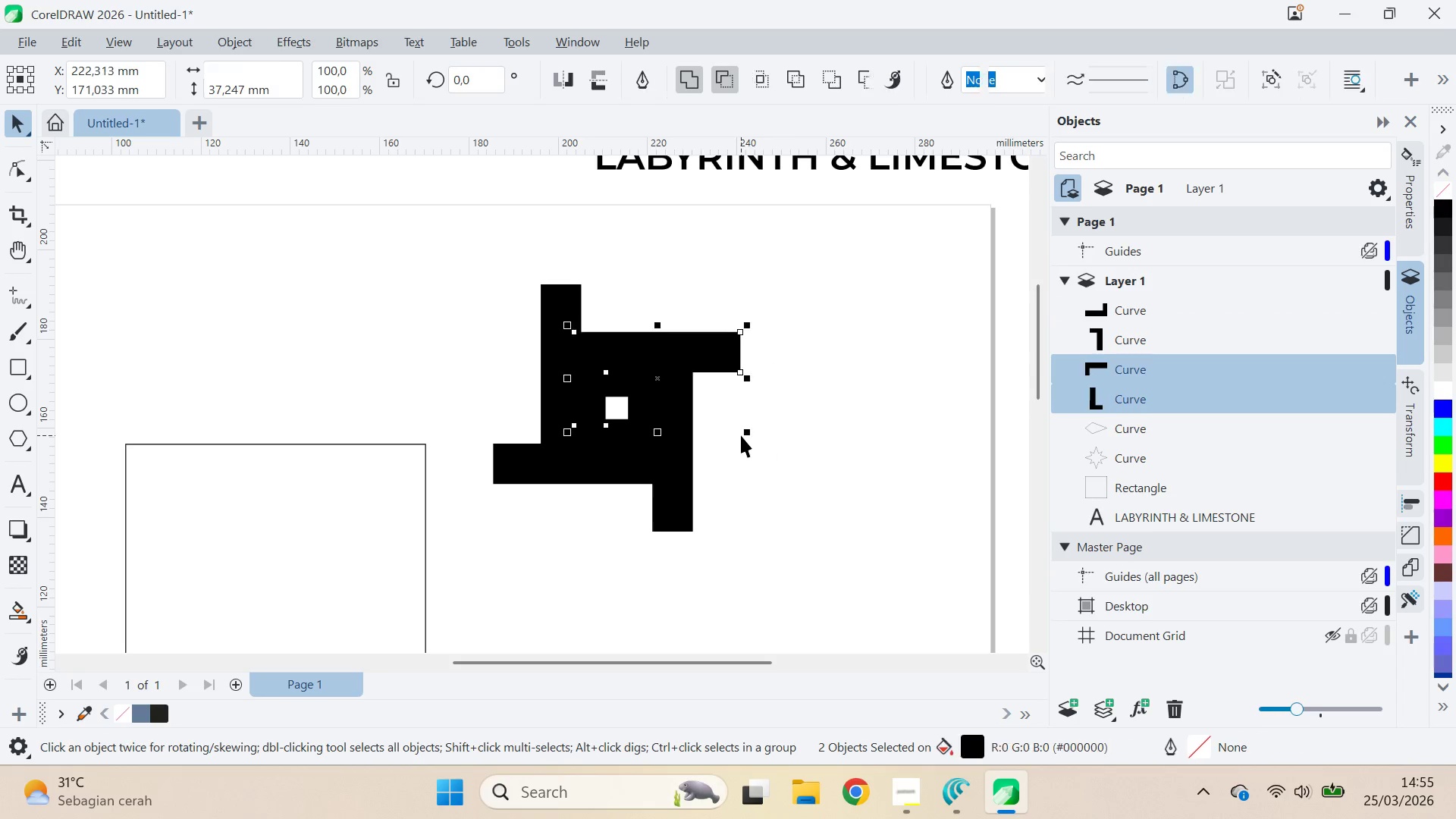 
key(Control+Z)
 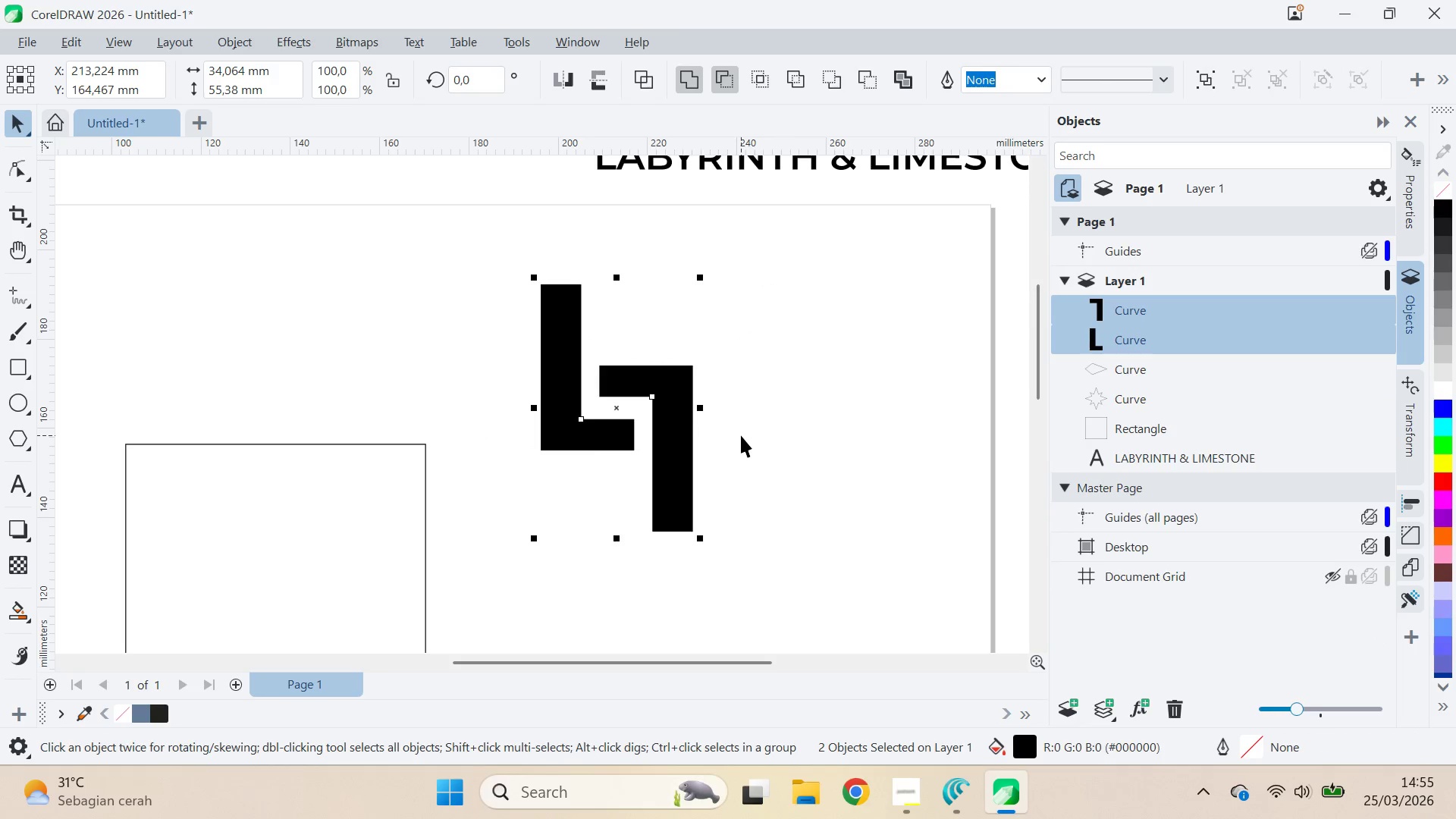 
key(Control+Z)
 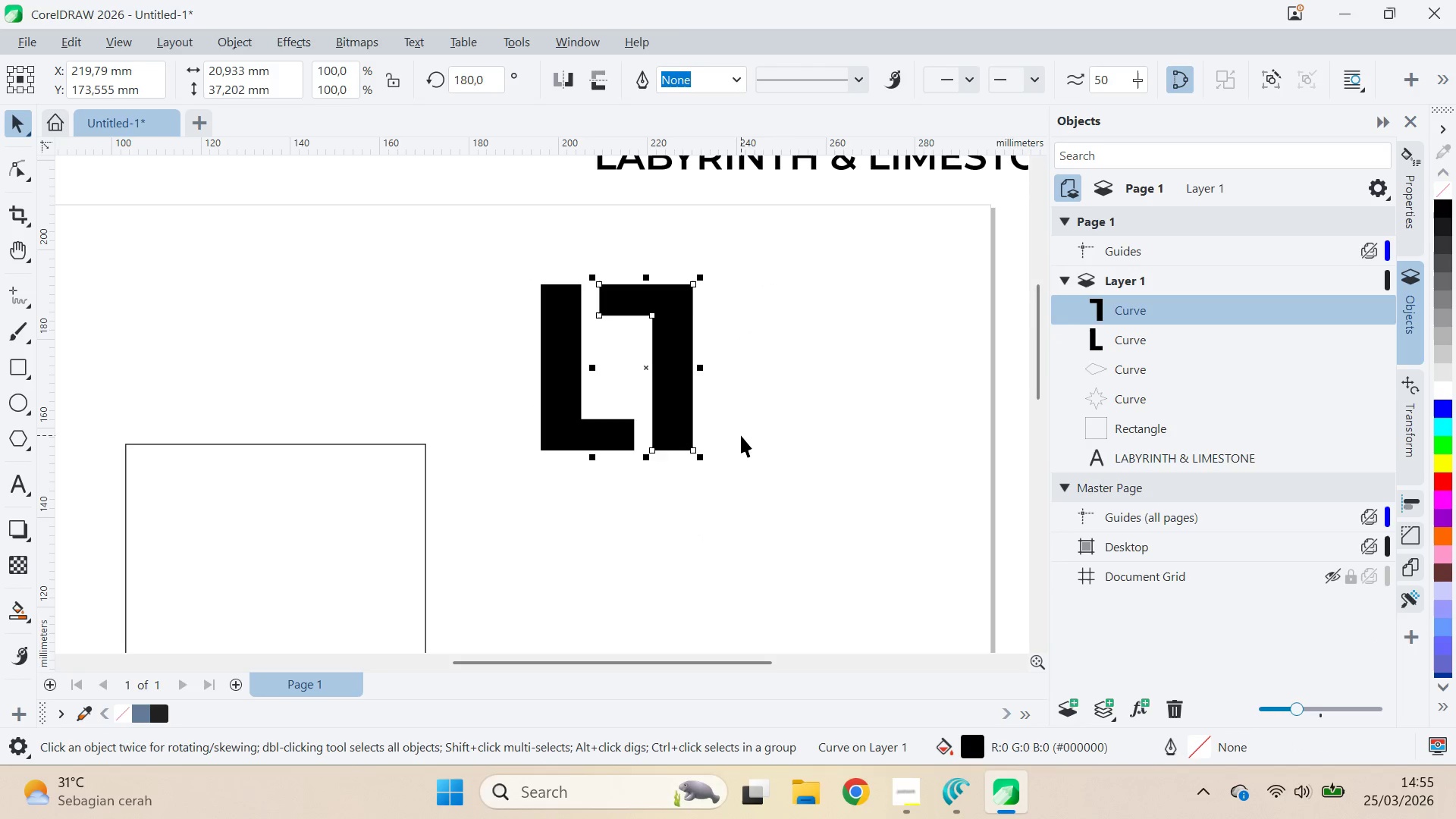 
key(Control+Z)
 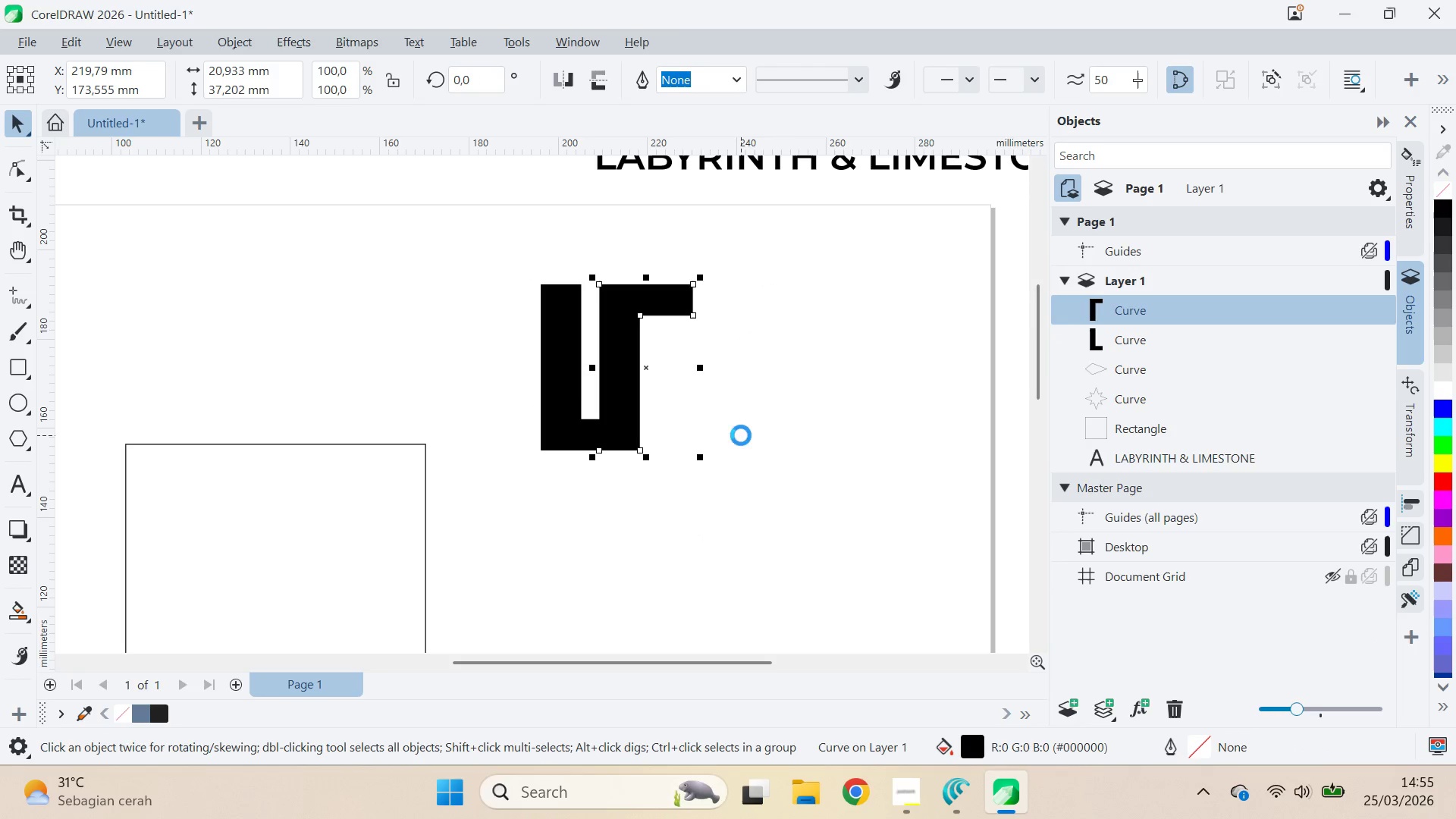 
key(Control+Z)
 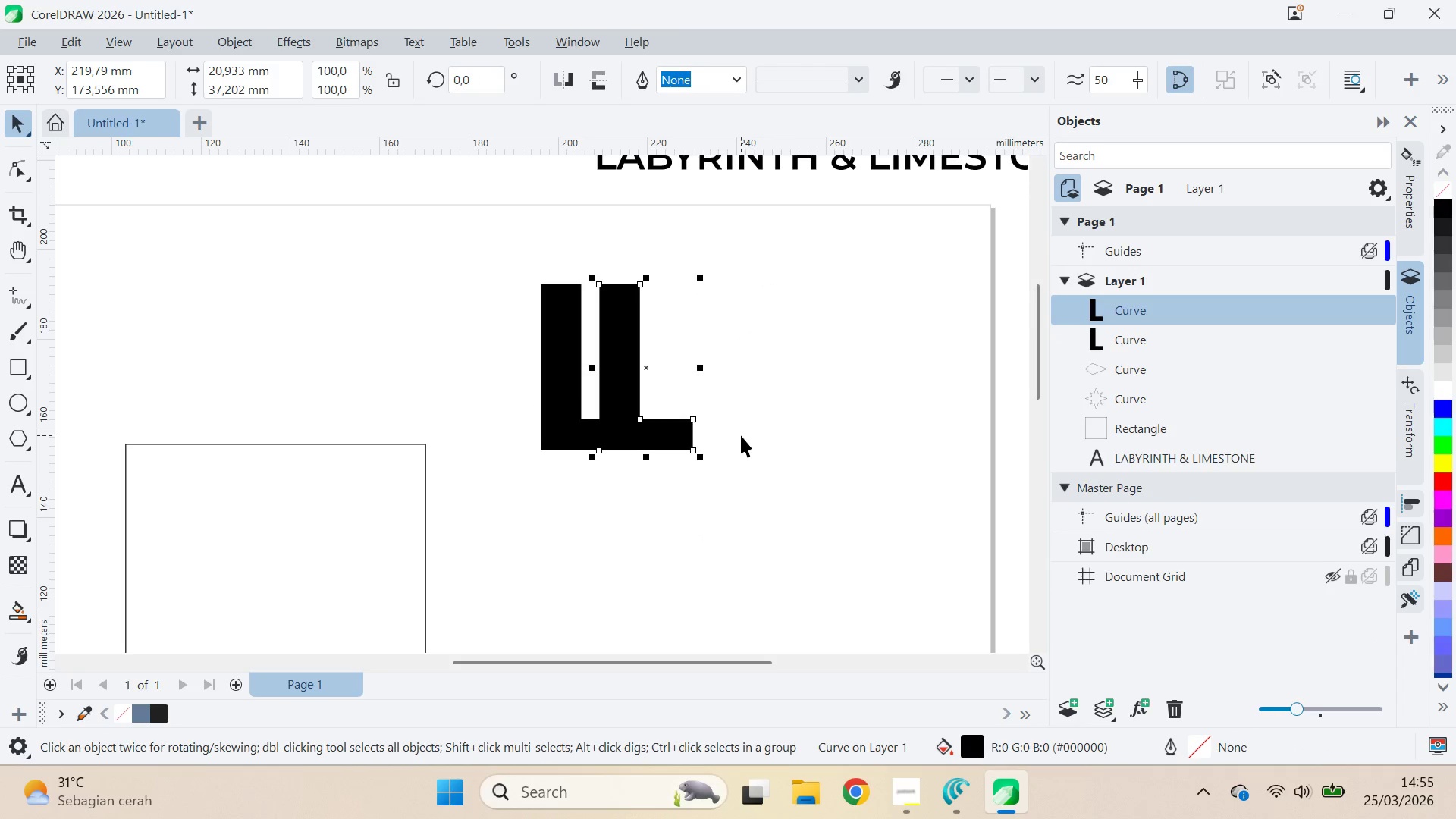 
key(Control+Z)
 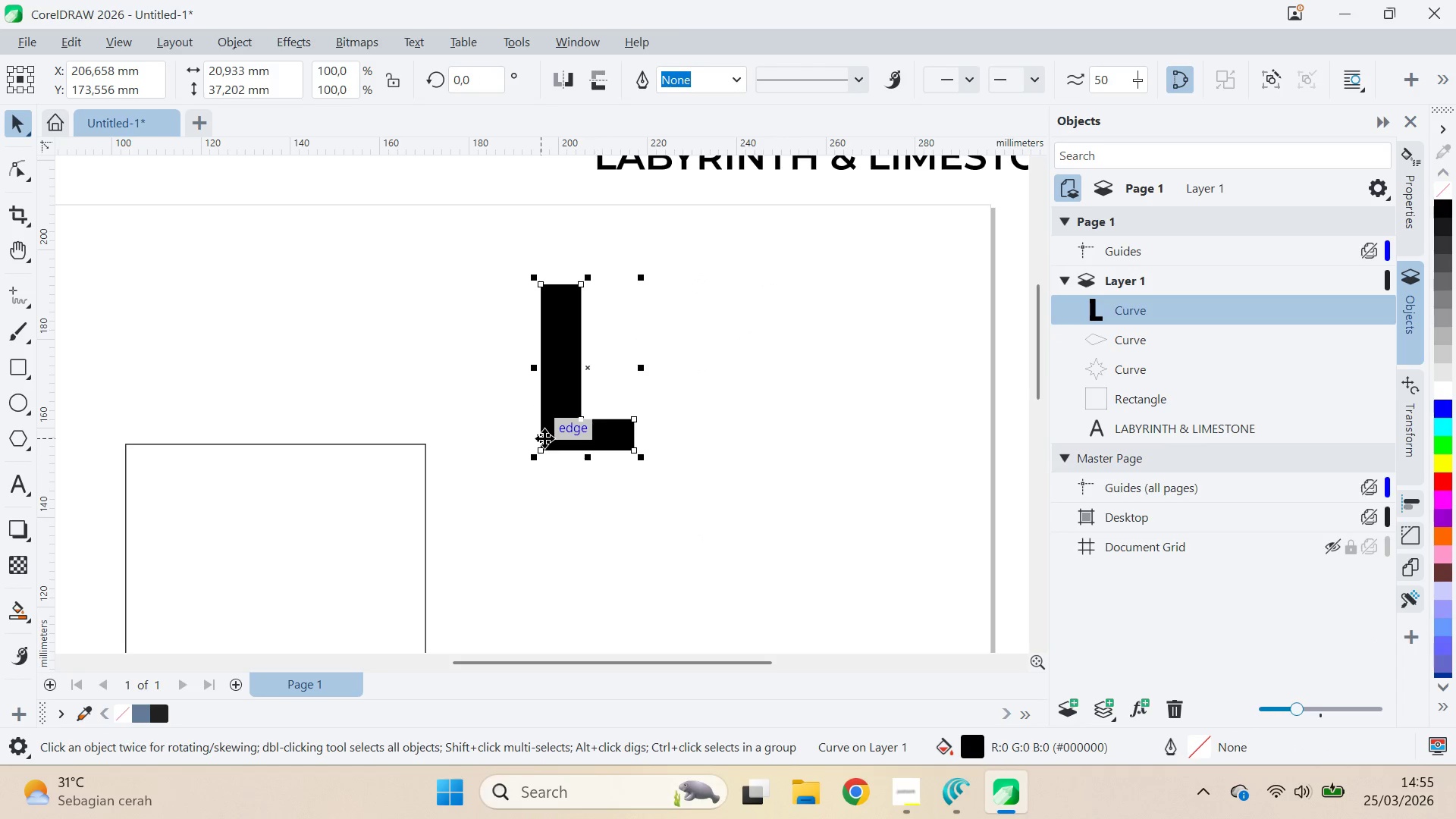 
left_click([544, 438])
 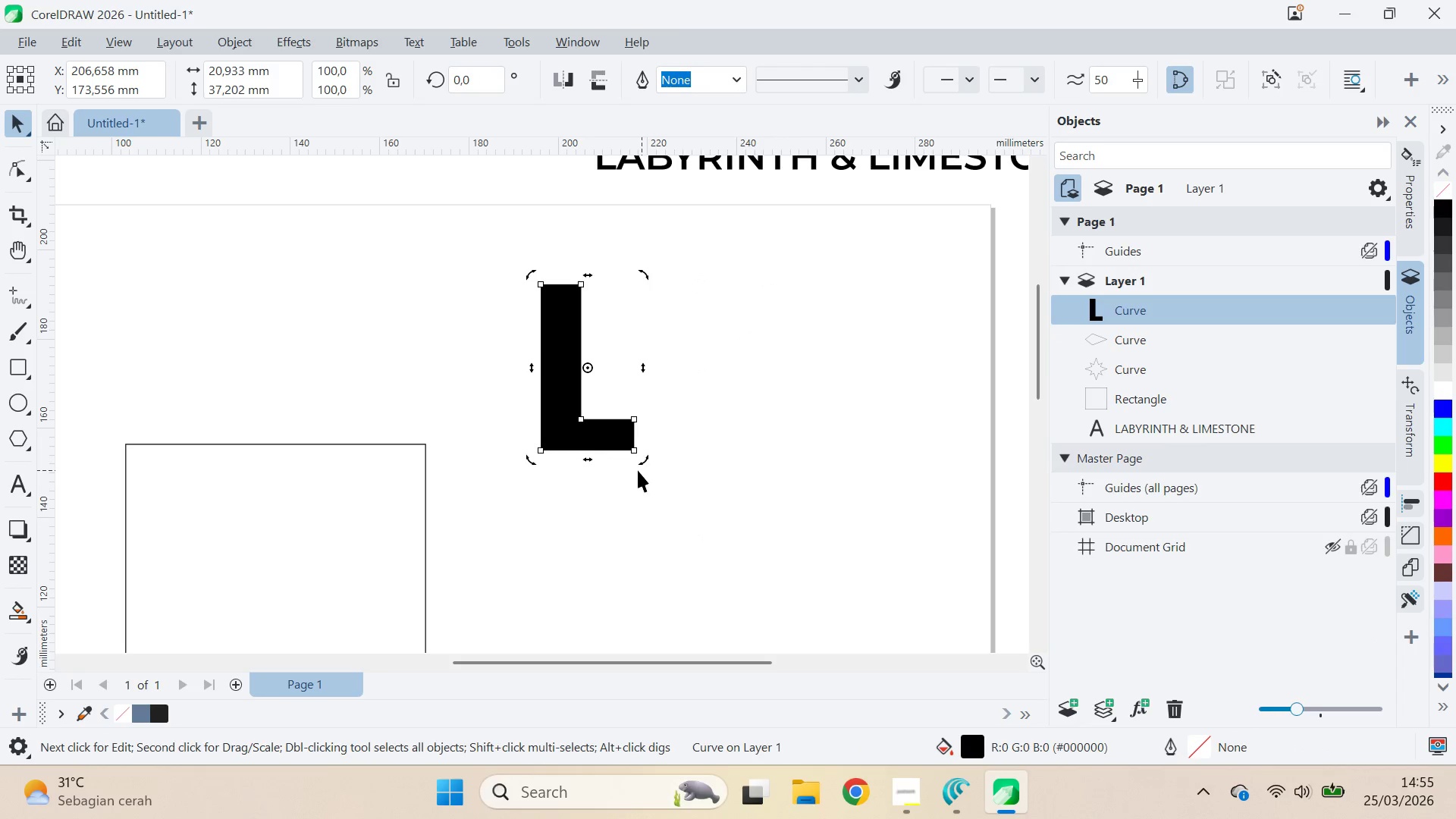 
hold_key(key=ControlLeft, duration=1.5)
left_click_drag(start_coordinate=[642, 462], to_coordinate=[718, 412])
 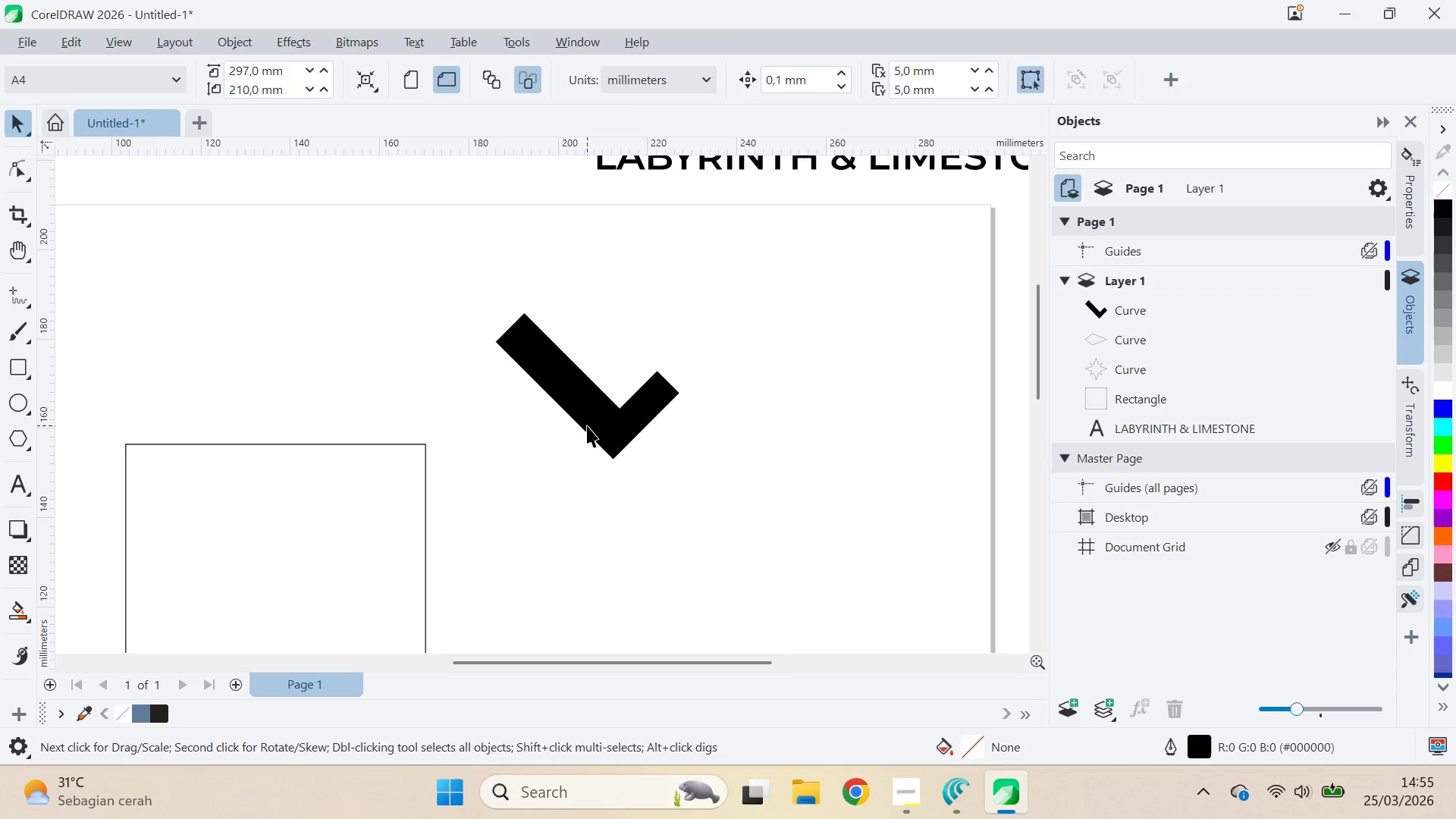 
key(Control+ControlLeft)
 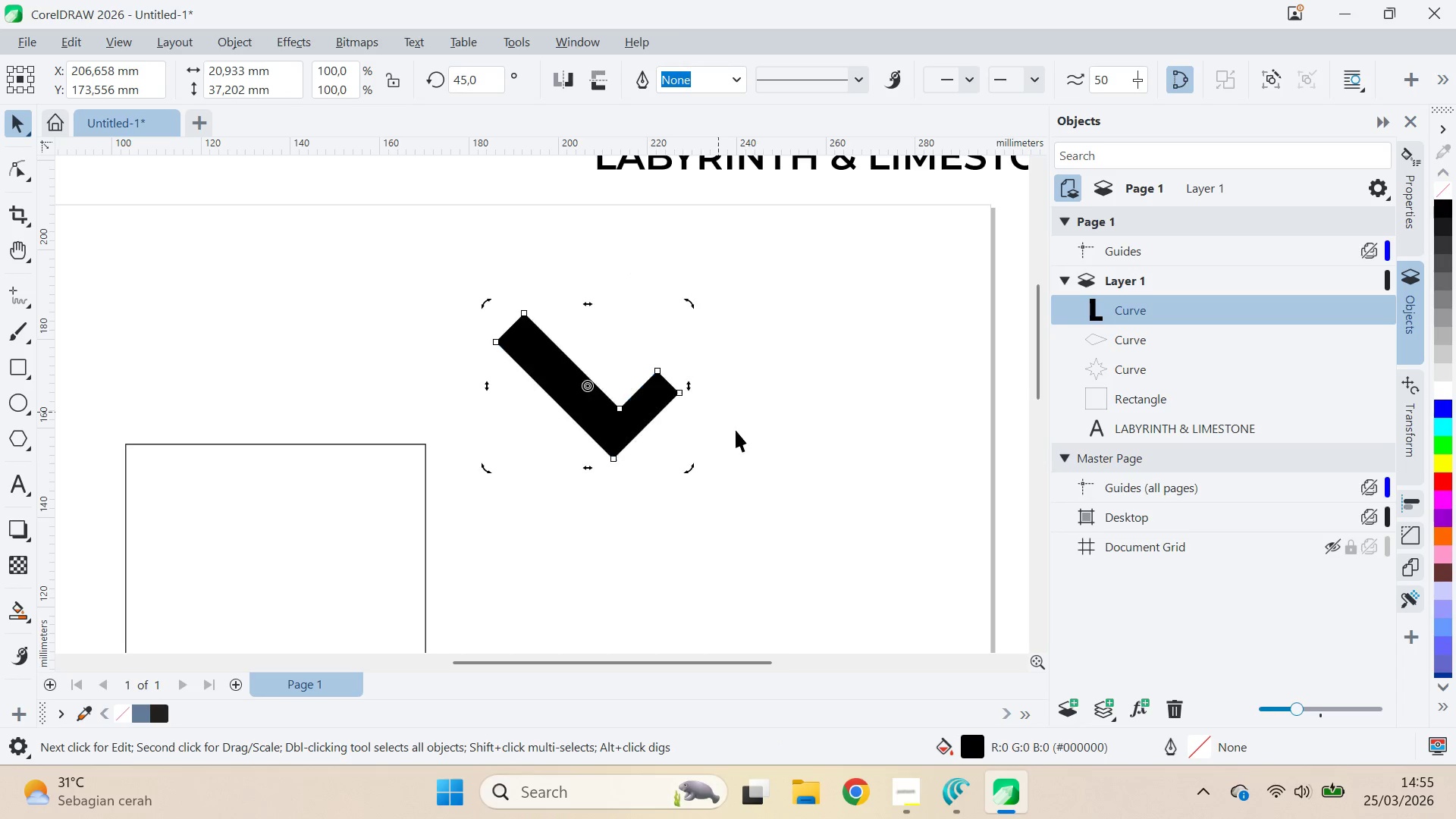 
key(Control+ControlLeft)
 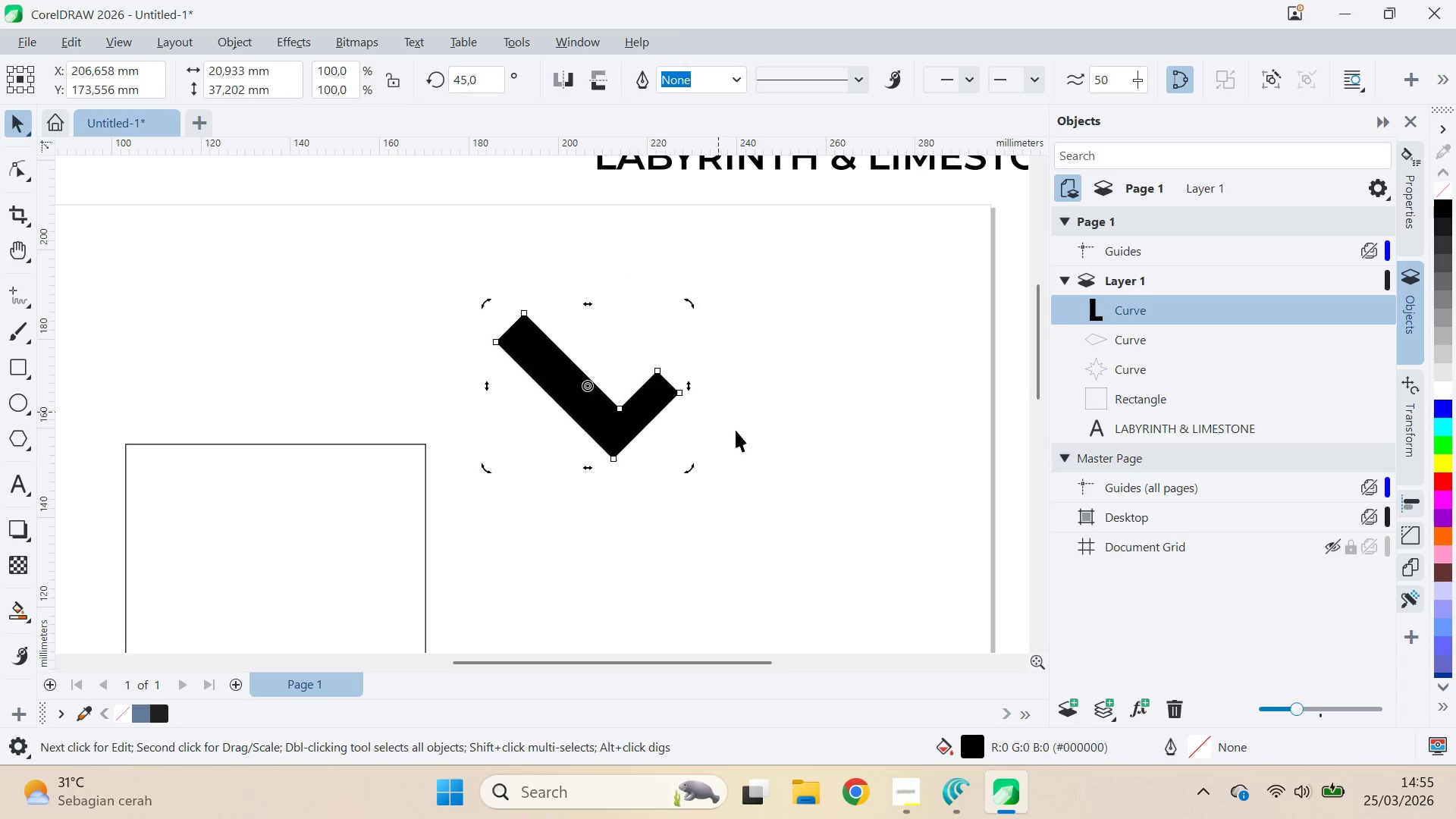 
key(Control+ControlLeft)
 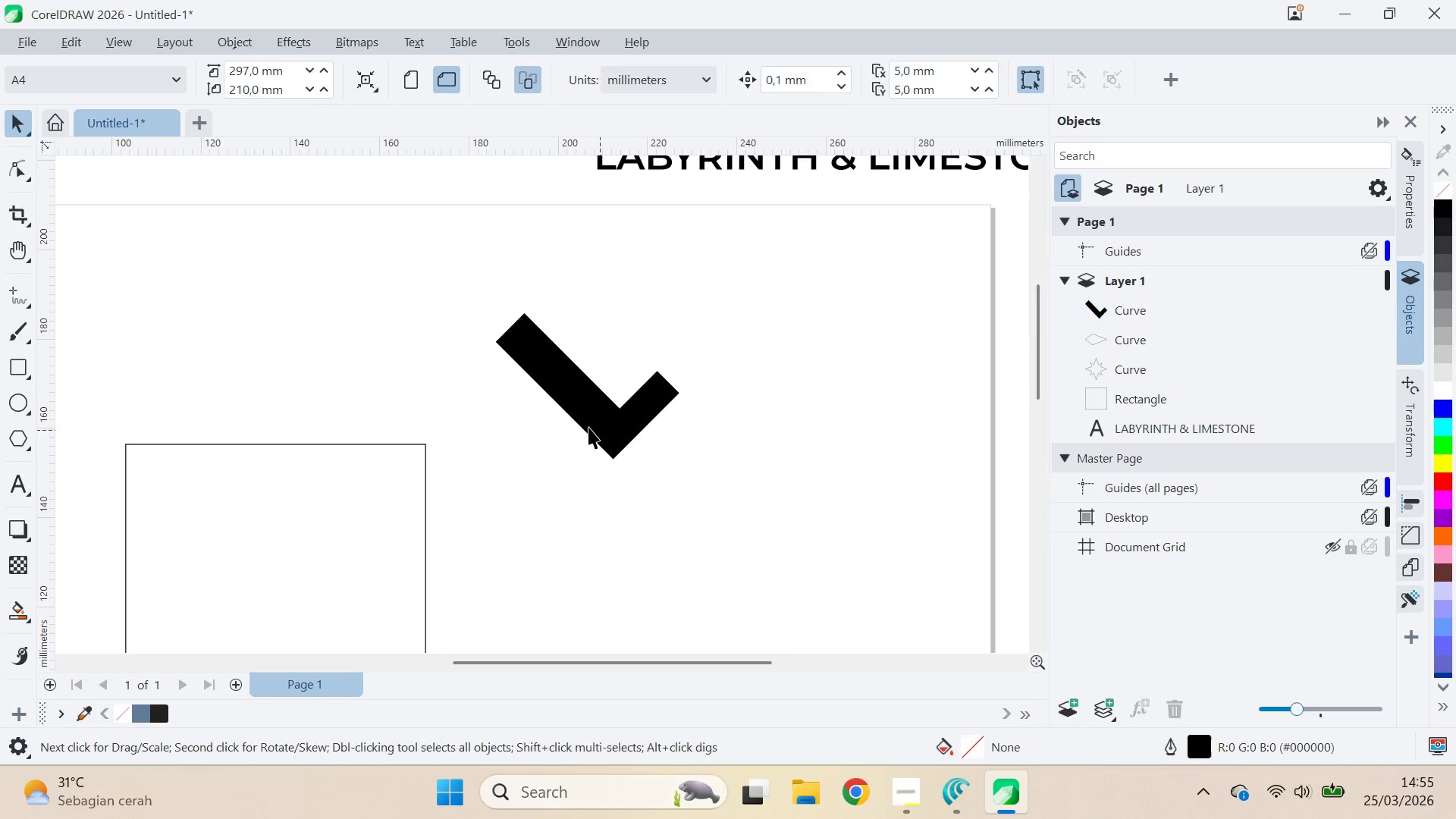 
double_click([587, 425])
 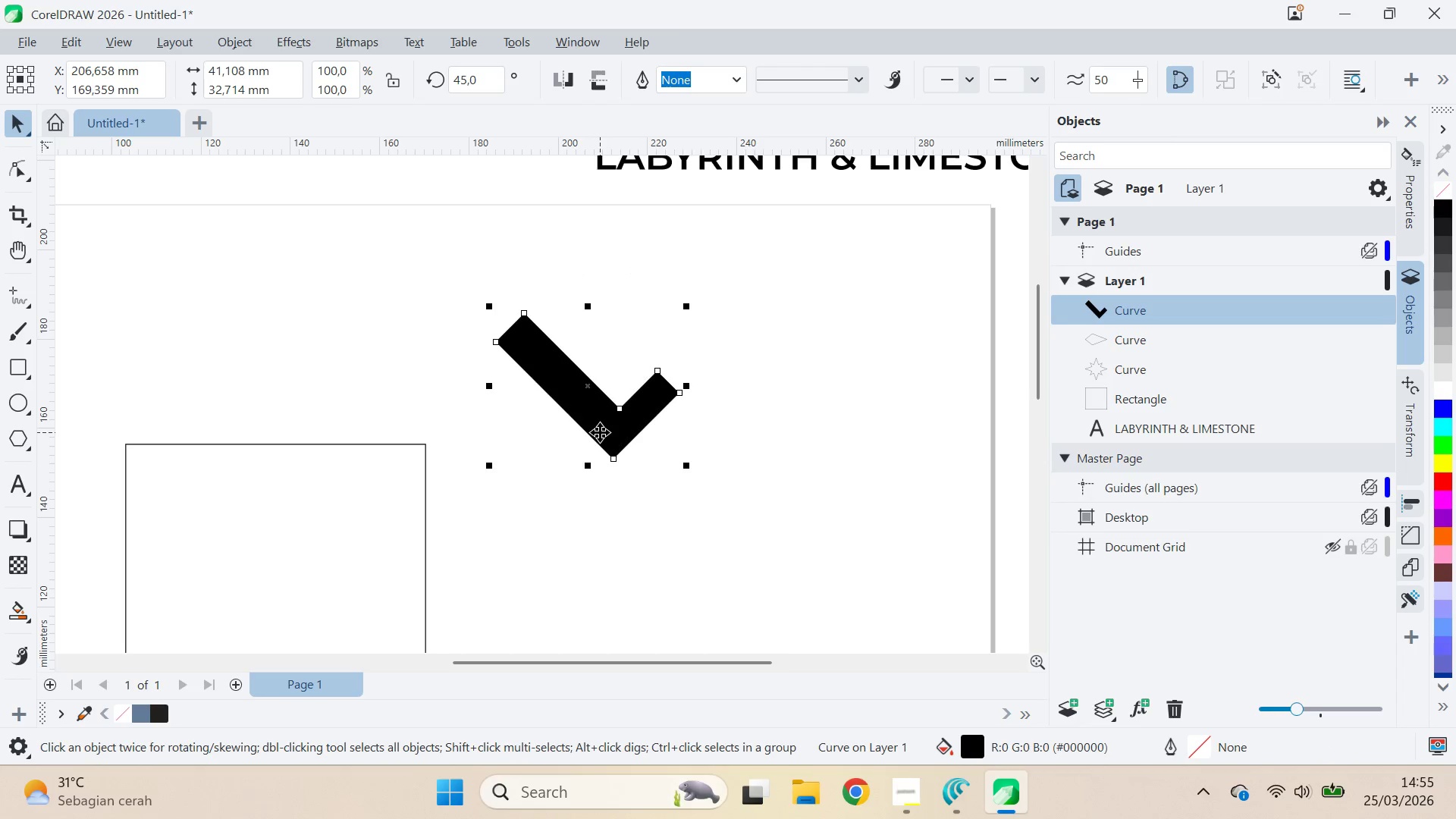 
left_click([600, 432])
 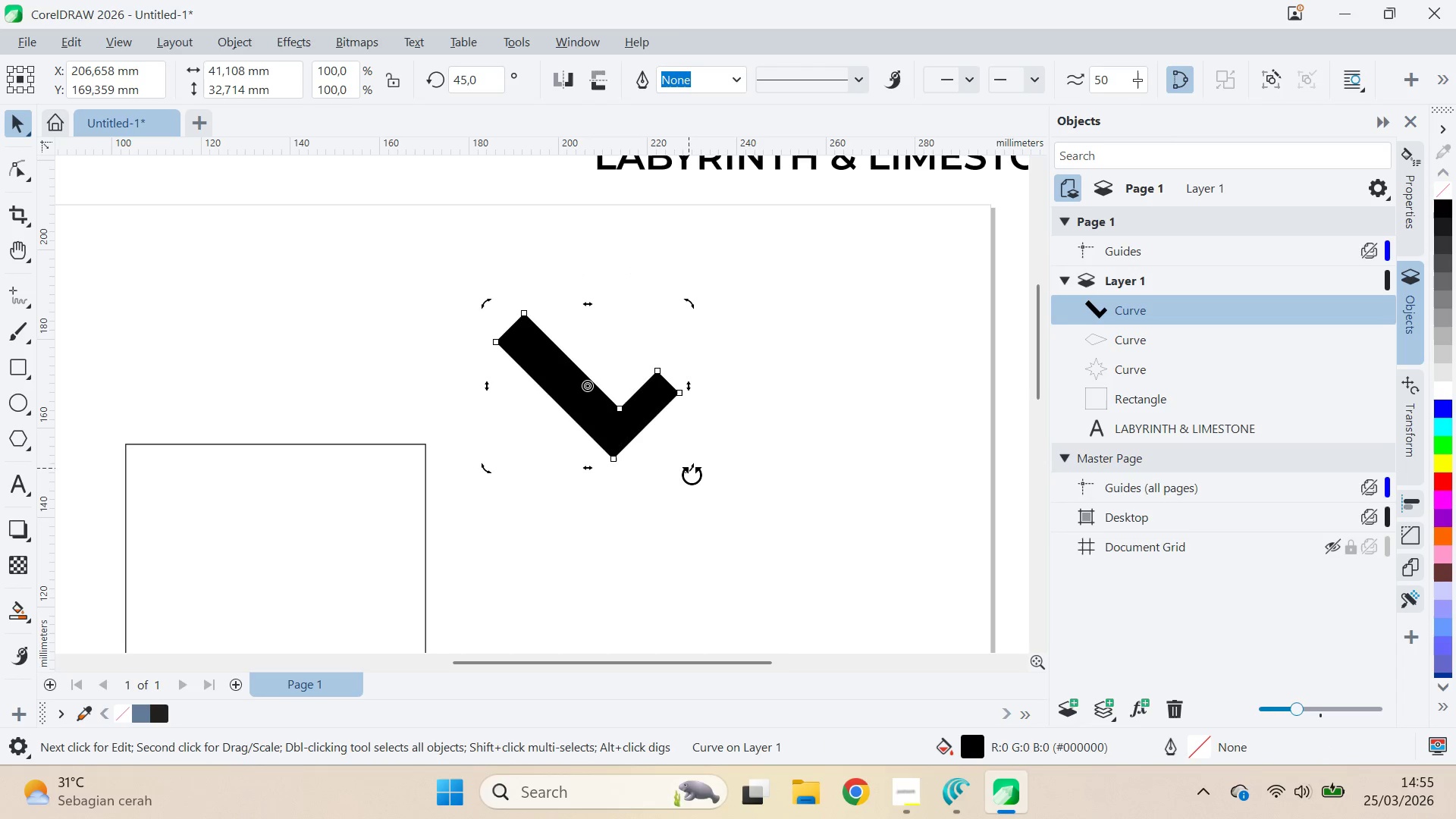 
hold_key(key=ControlLeft, duration=1.5)
left_click_drag(start_coordinate=[691, 475], to_coordinate=[722, 218])
 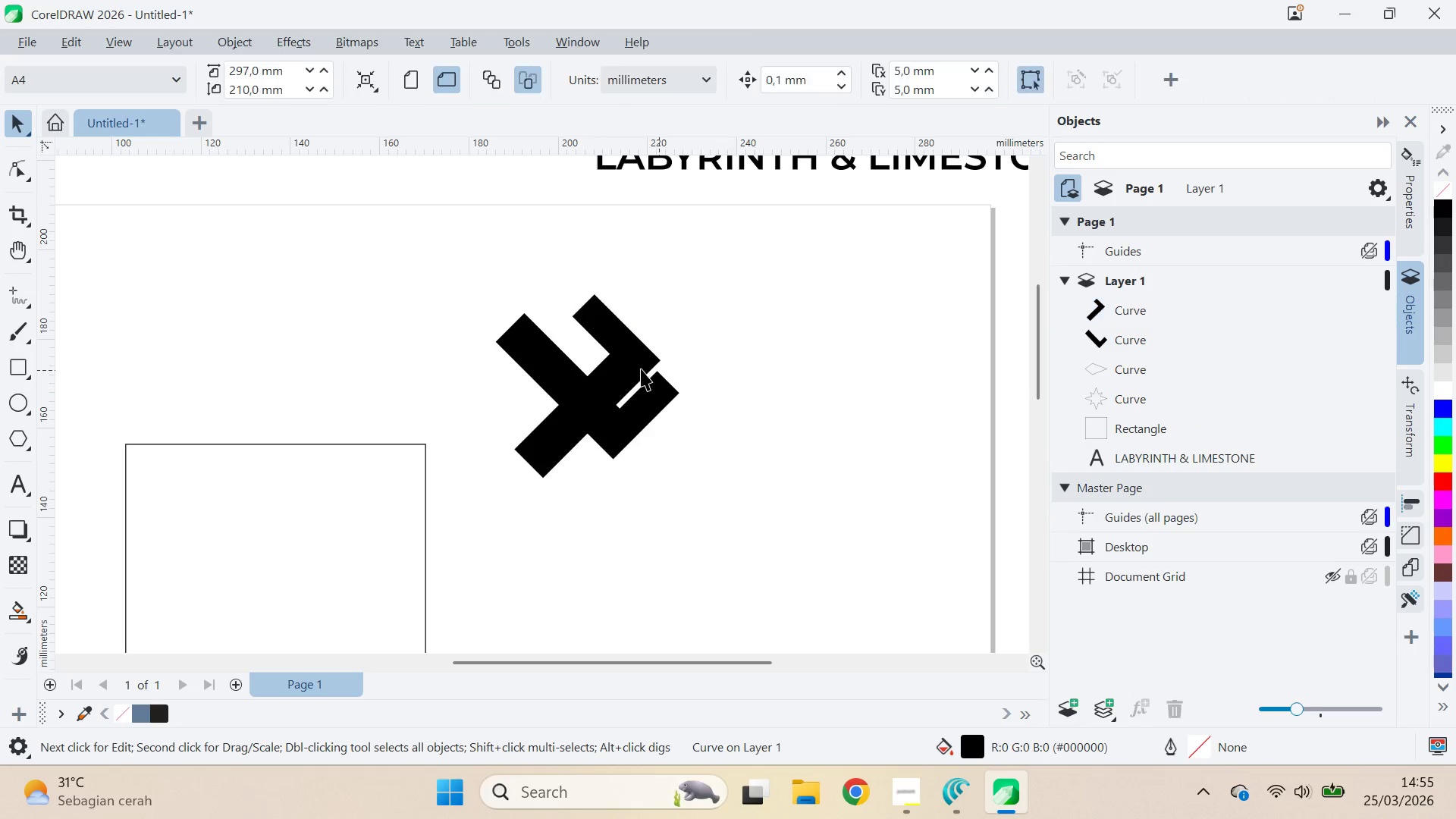 
hold_key(key=ControlLeft, duration=0.72)
right_click([721, 218])
 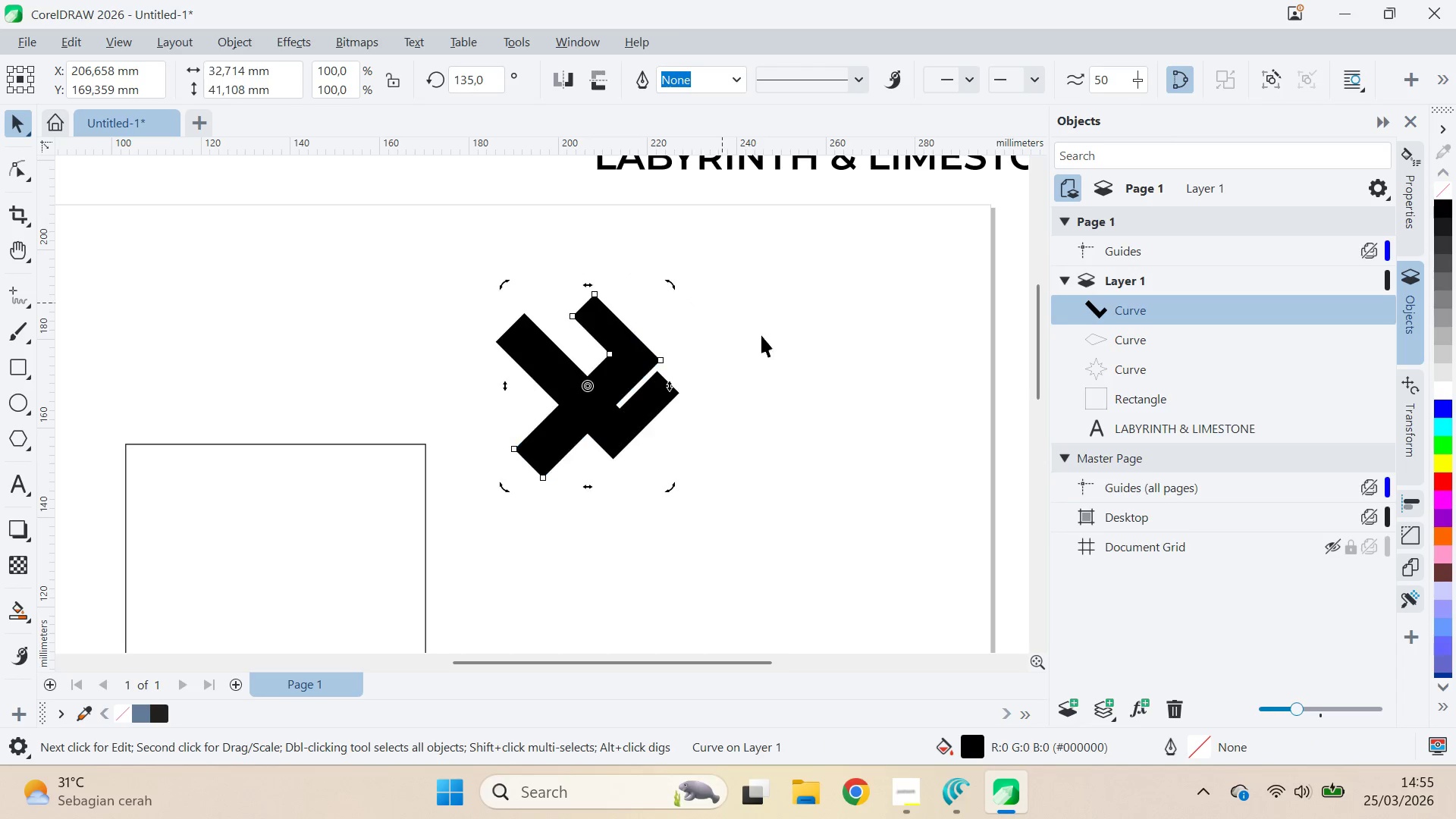 
left_click_drag(start_coordinate=[780, 379], to_coordinate=[771, 380])
 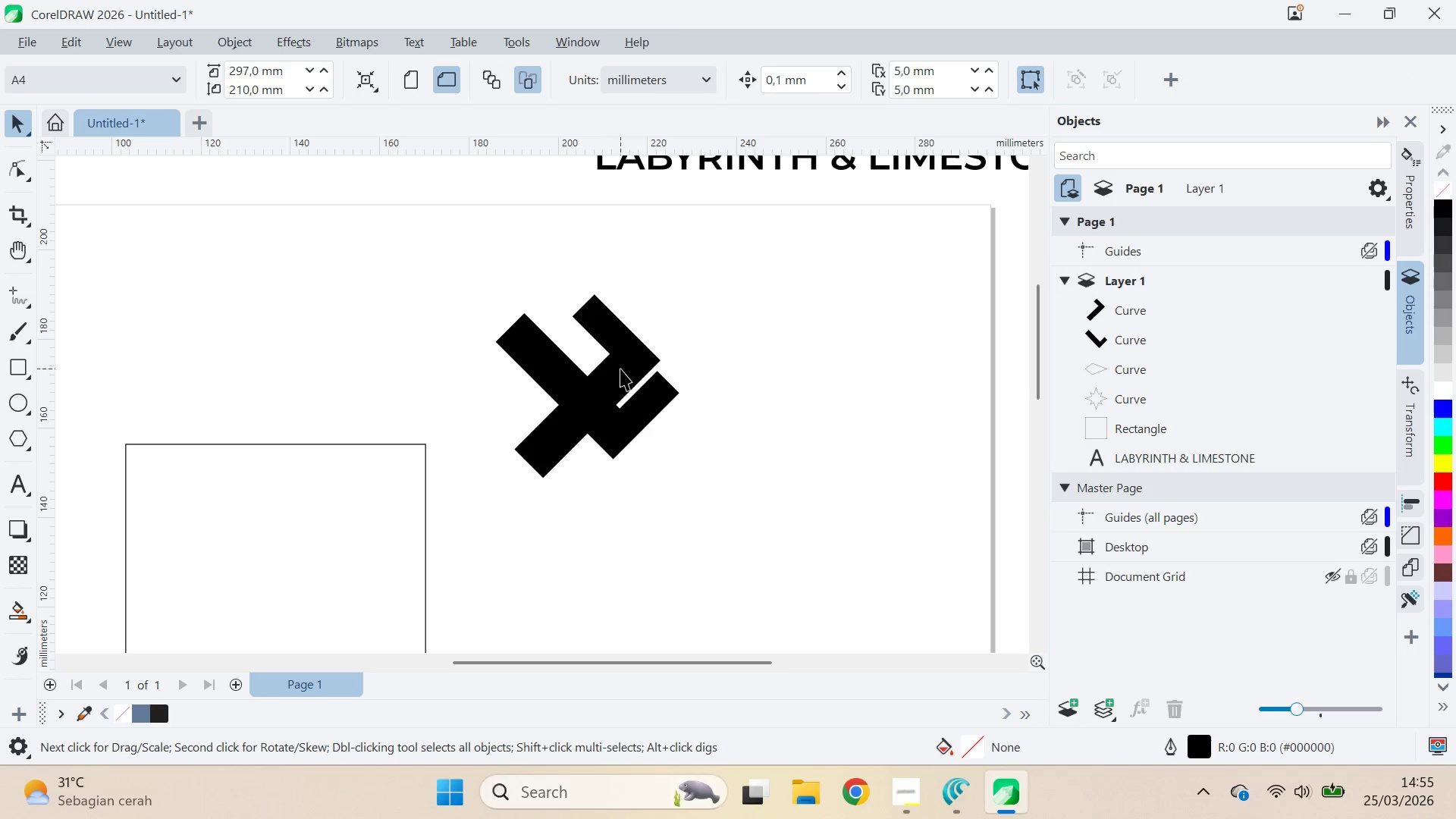 
left_click_drag(start_coordinate=[620, 369], to_coordinate=[709, 410])
 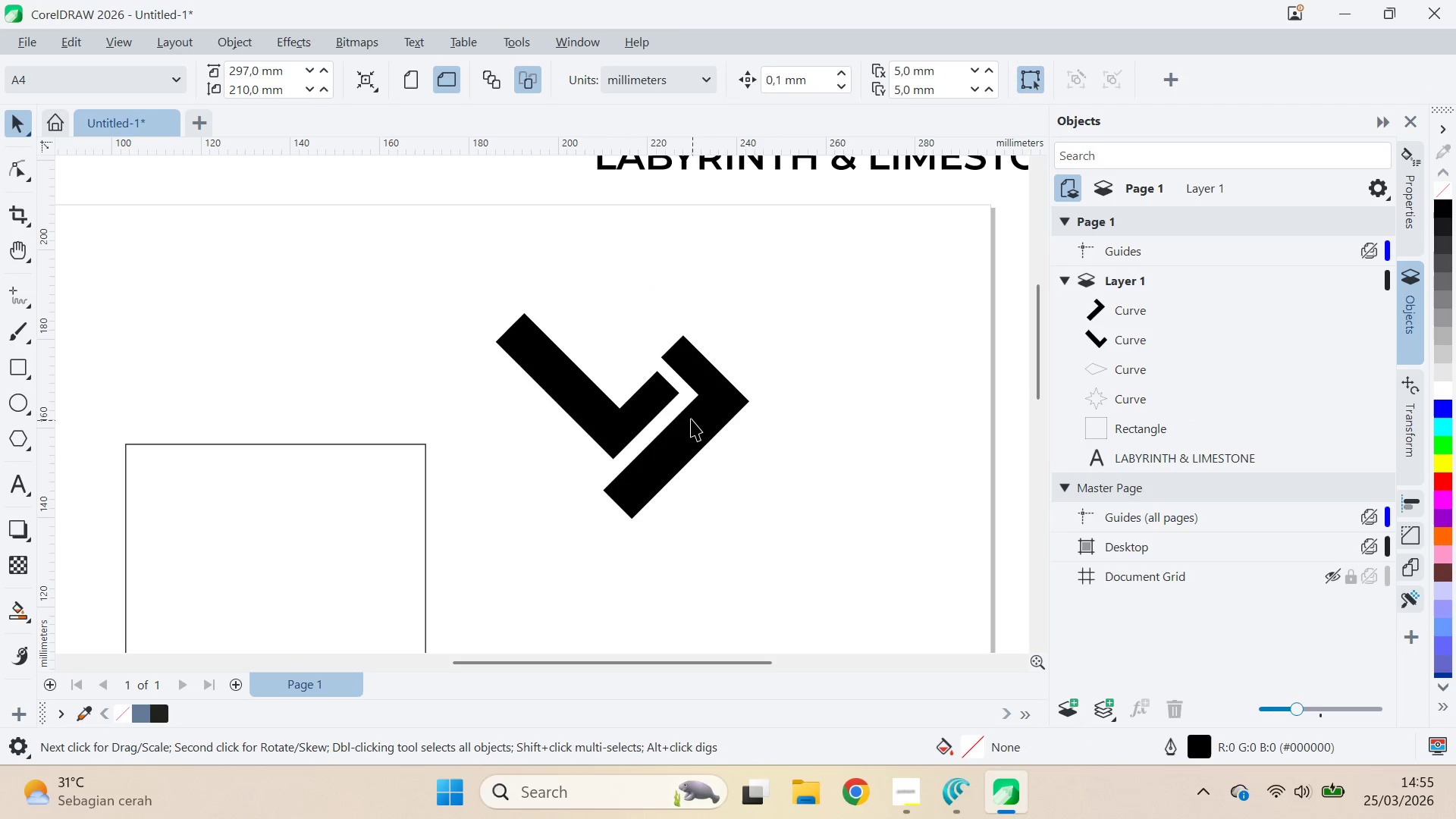 
left_click([657, 398])
 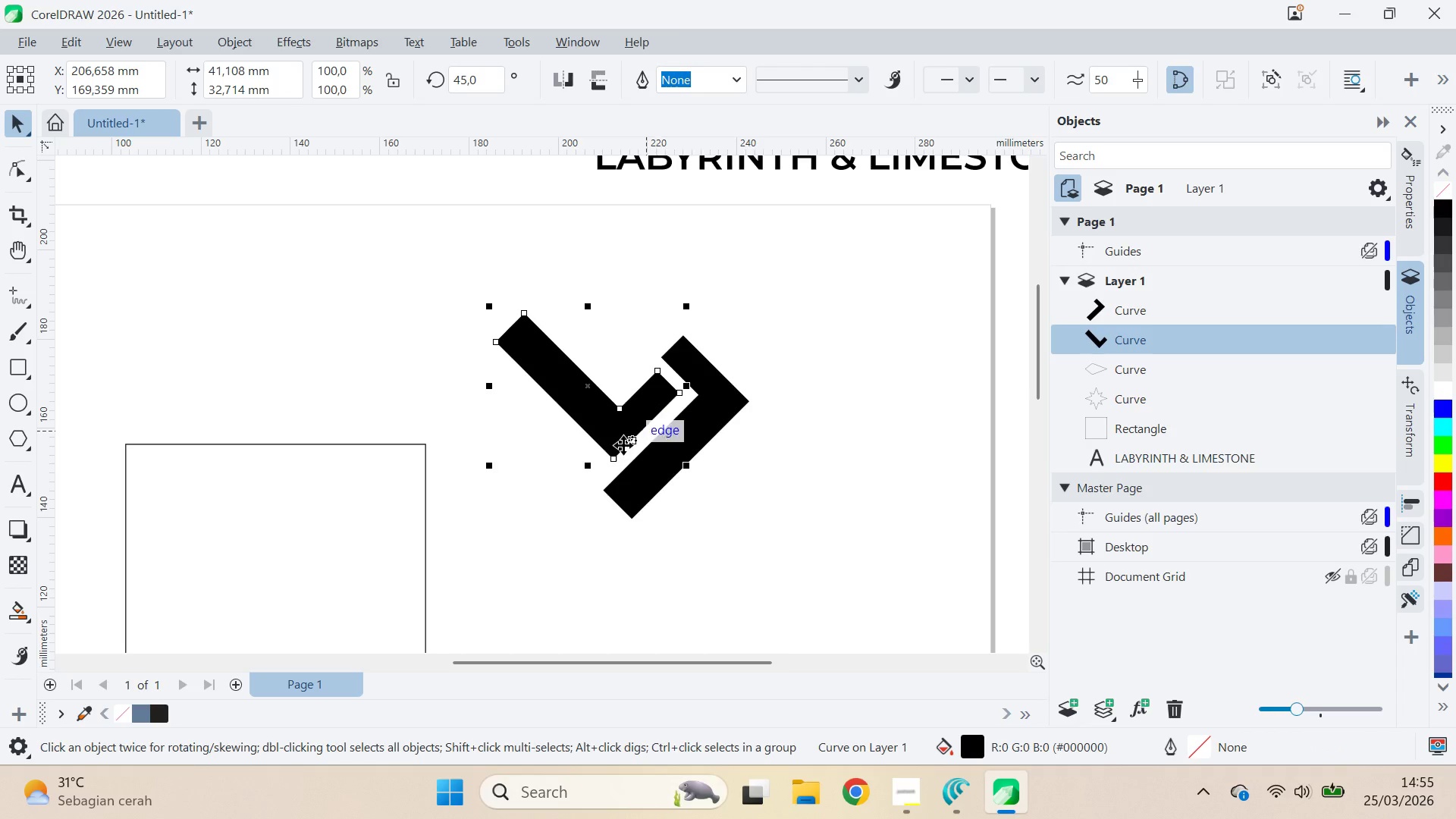 
hold_key(key=ControlLeft, duration=0.86)
left_click([579, 472])
 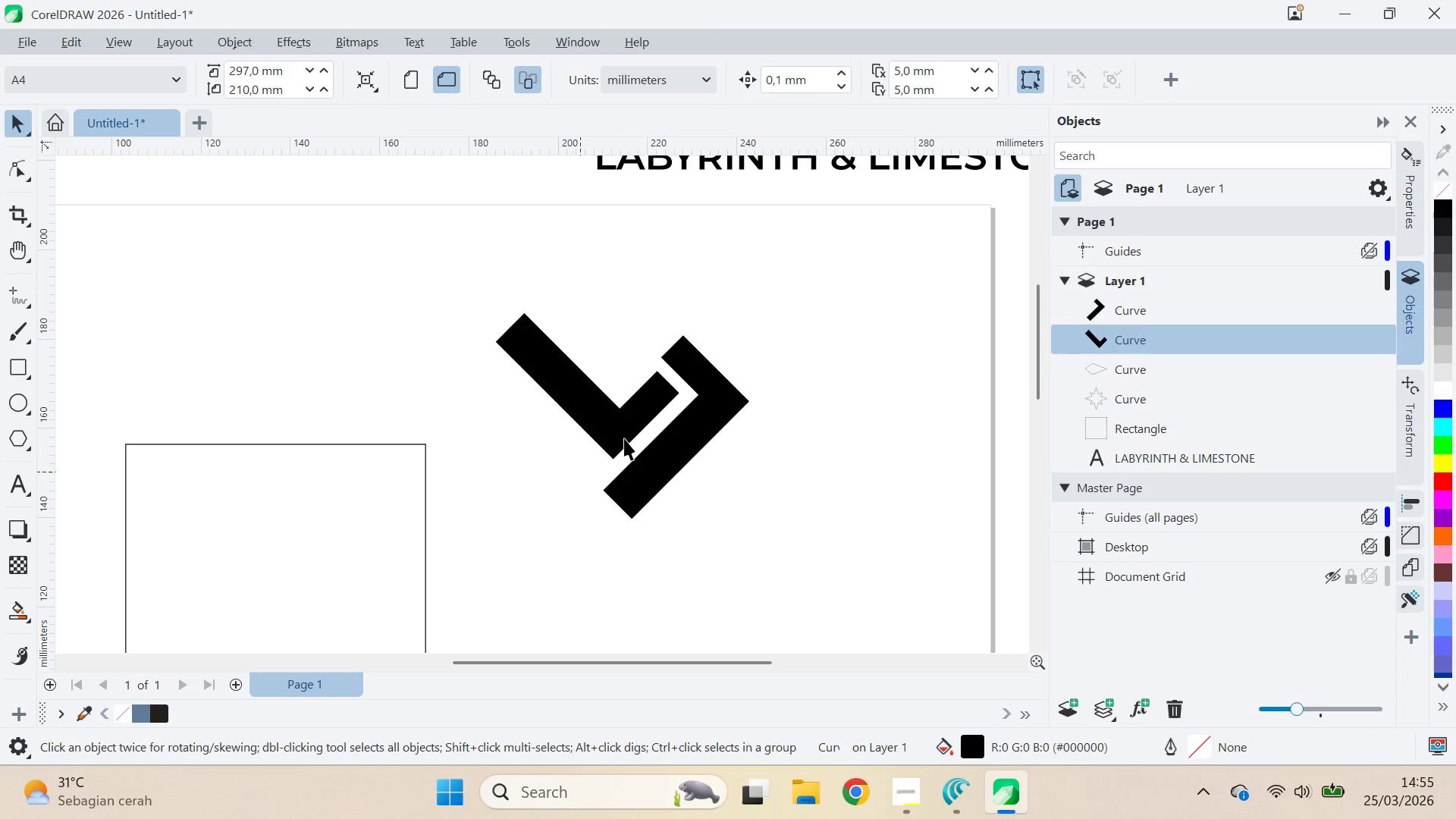 
left_click([624, 435])
 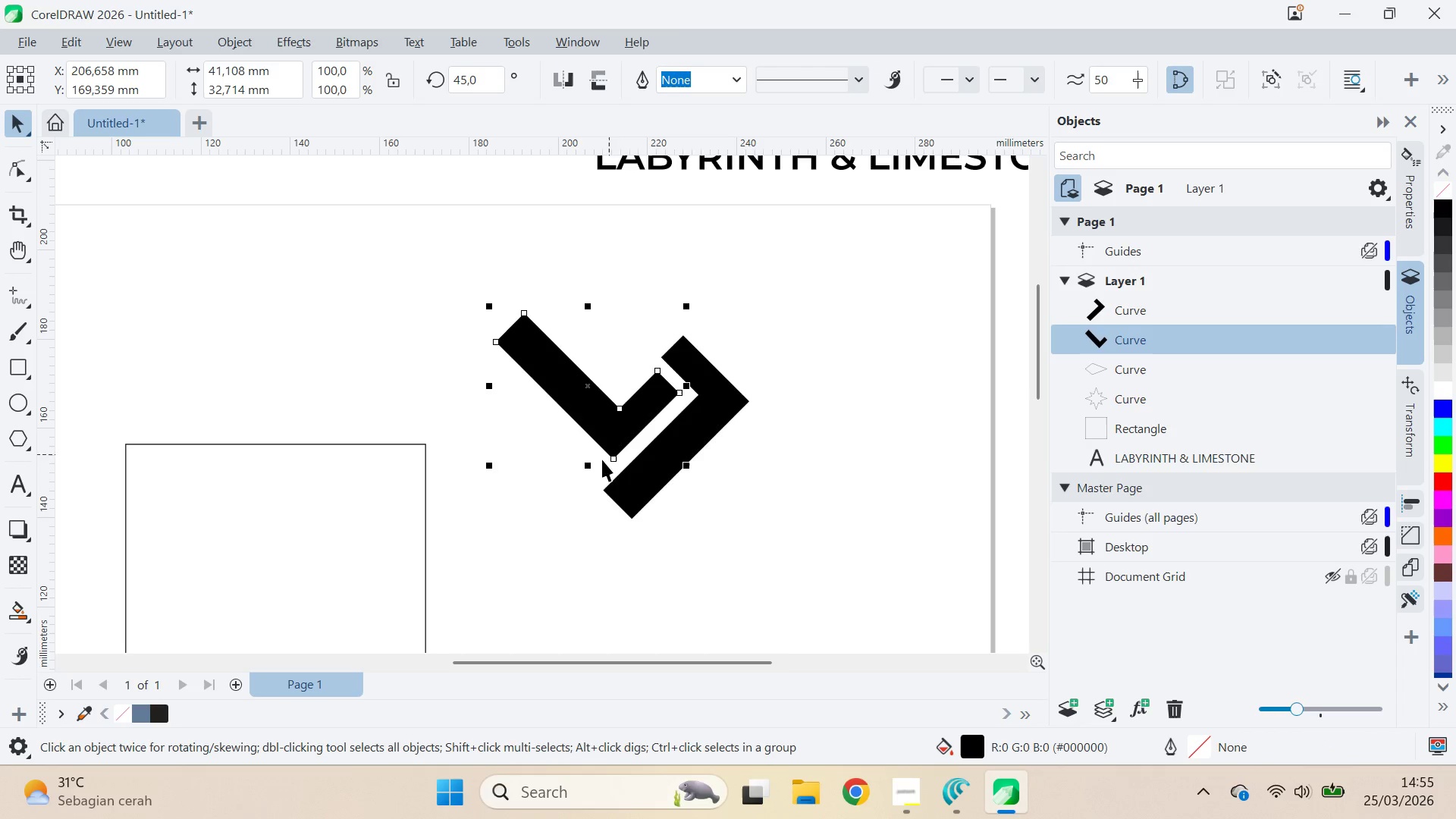 
hold_key(key=ControlLeft, duration=1.08)
left_click_drag(start_coordinate=[588, 463], to_coordinate=[617, 314])
 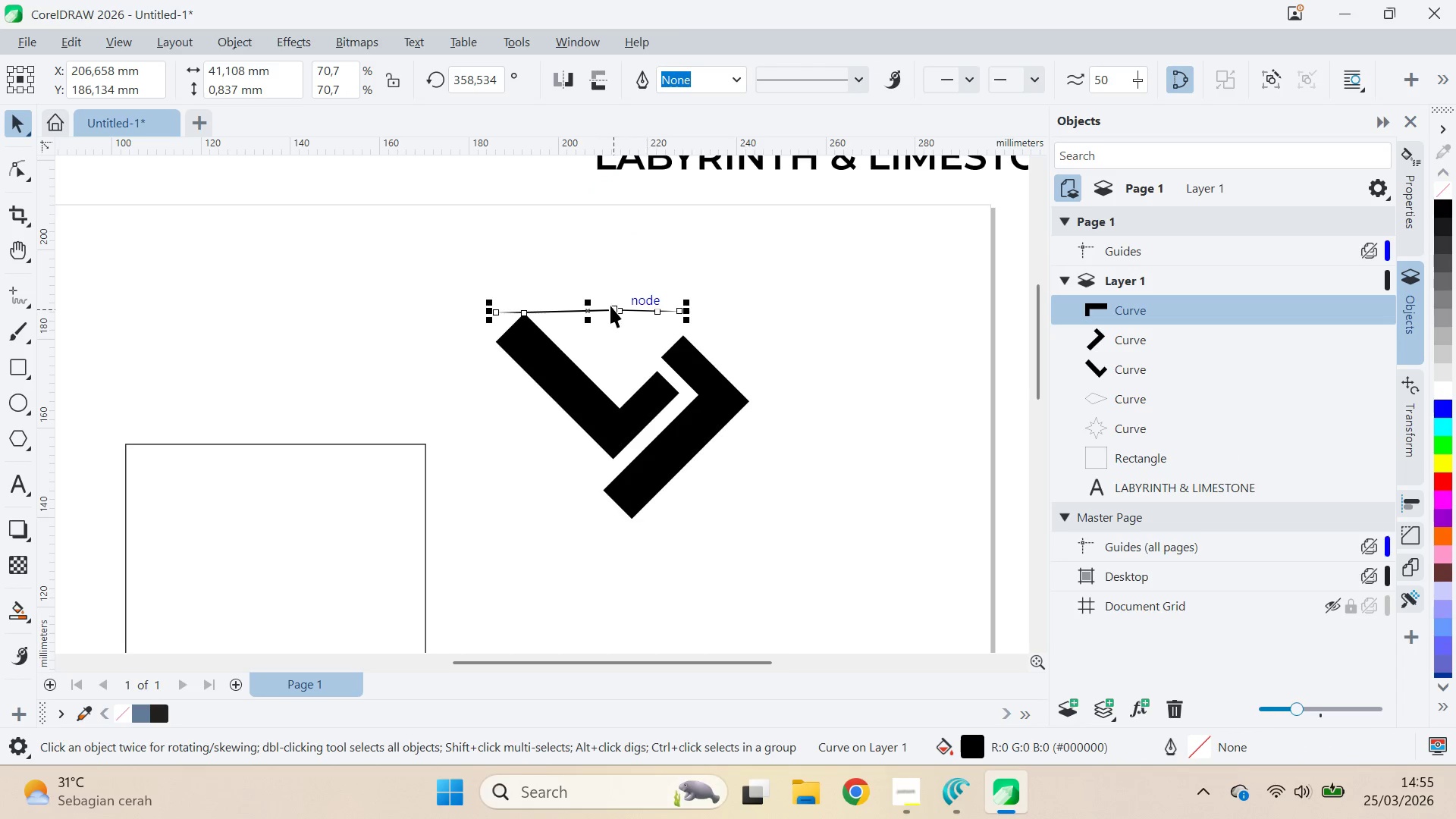 
right_click([616, 314])
 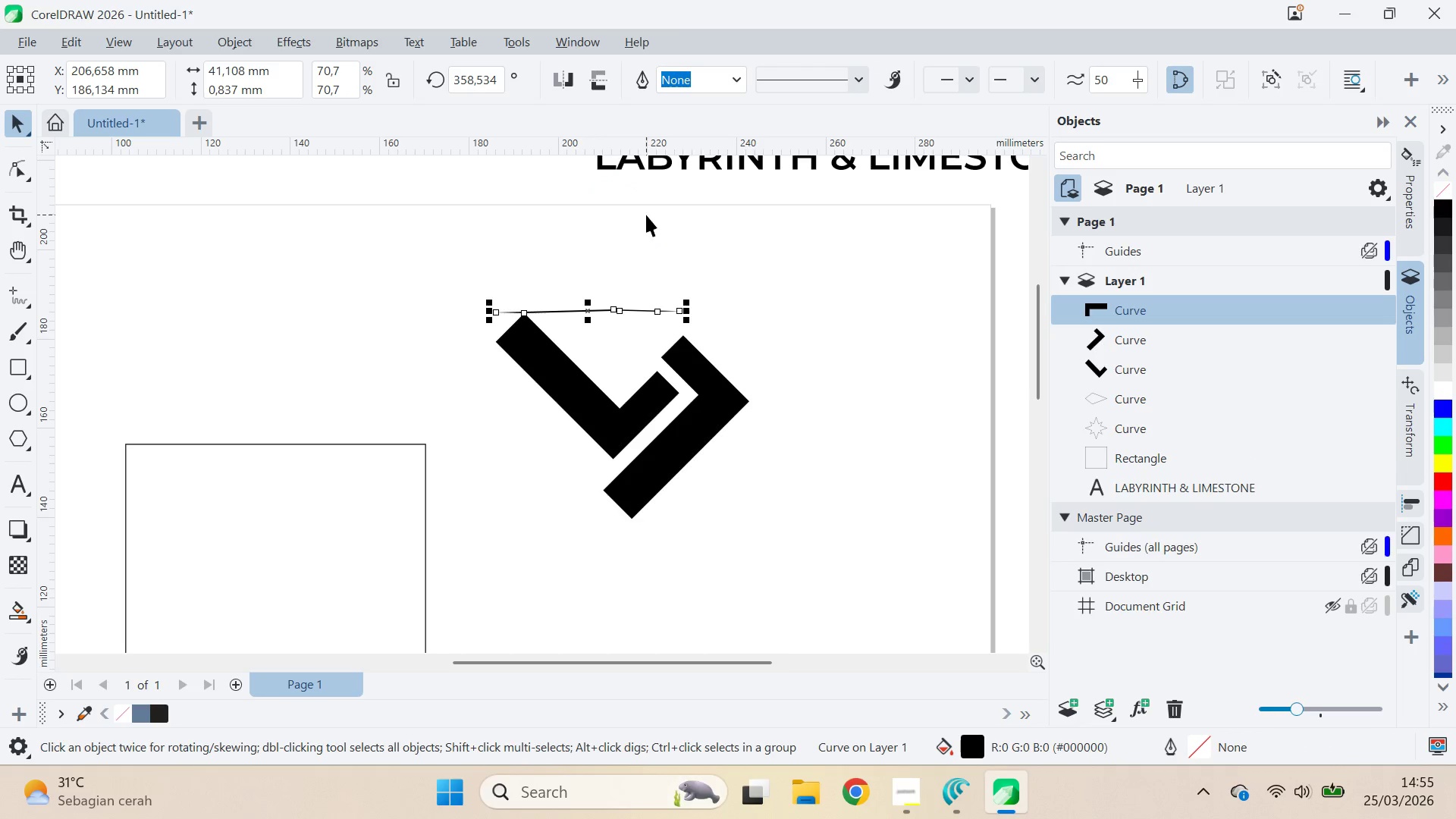 
key(Control+ControlLeft)
 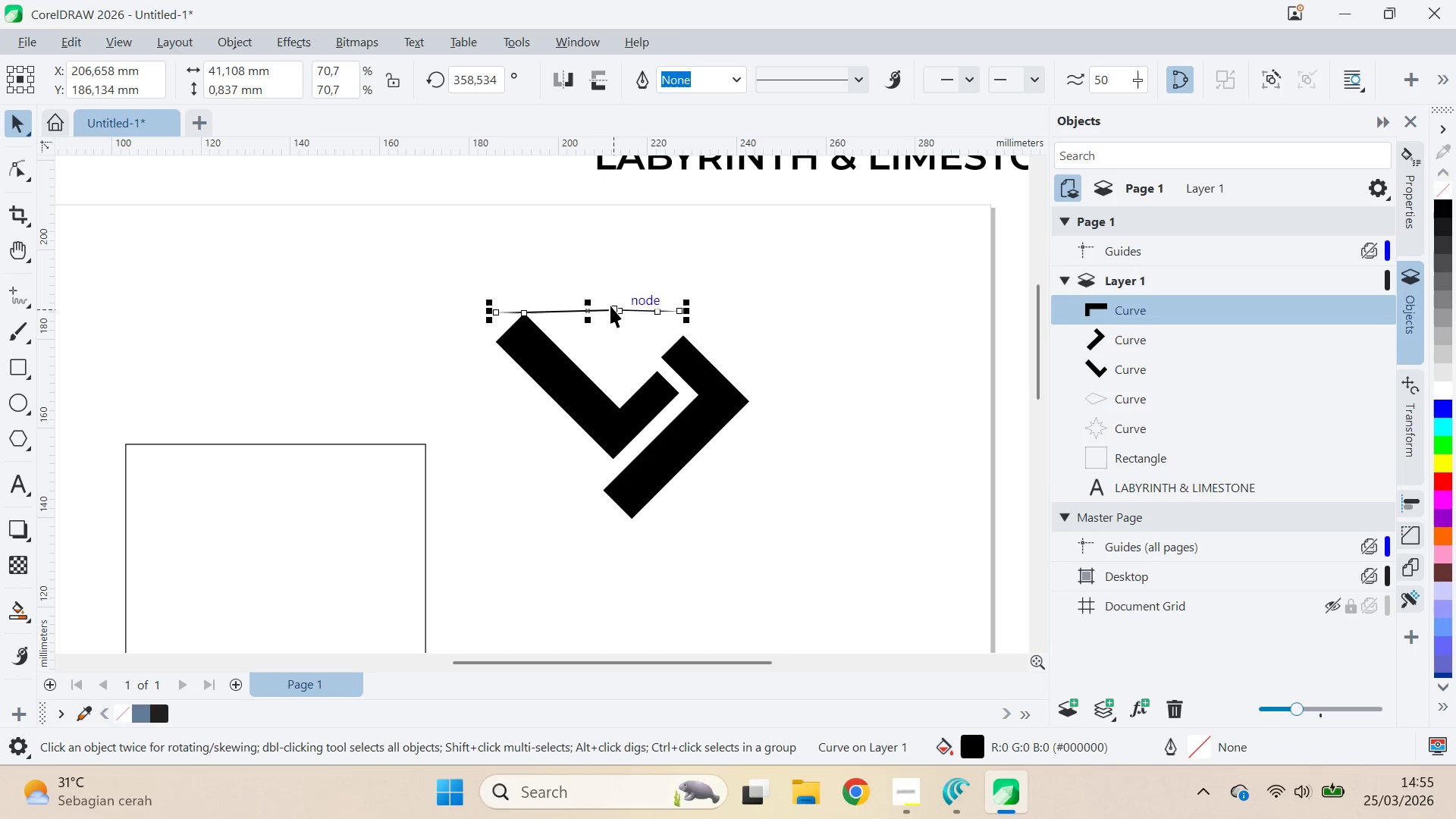 
key(Control+Z)
 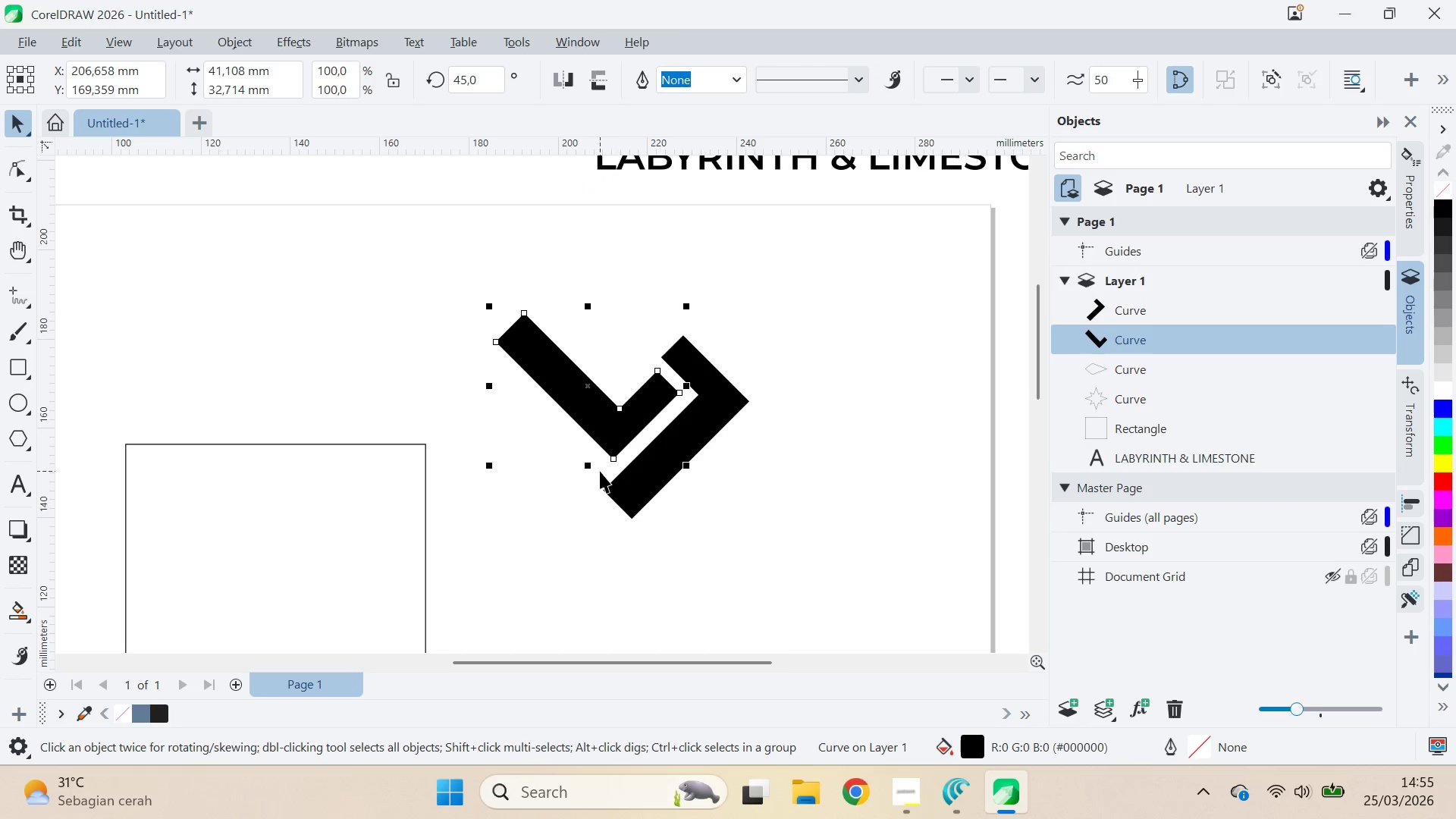 
hold_key(key=ControlLeft, duration=1.09)
left_click_drag(start_coordinate=[592, 468], to_coordinate=[625, 263])
 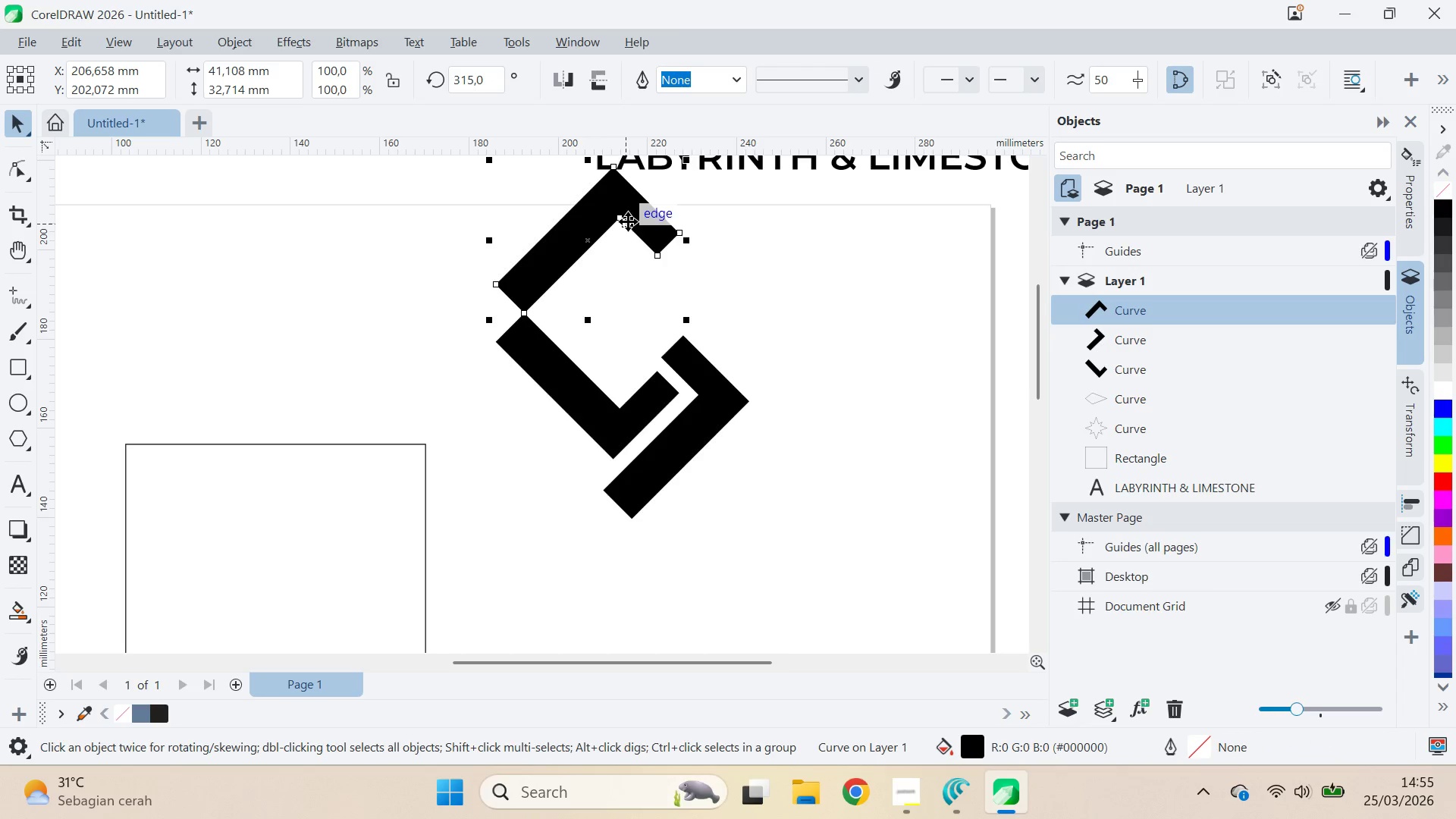 
left_click_drag(start_coordinate=[628, 221], to_coordinate=[530, 298])
 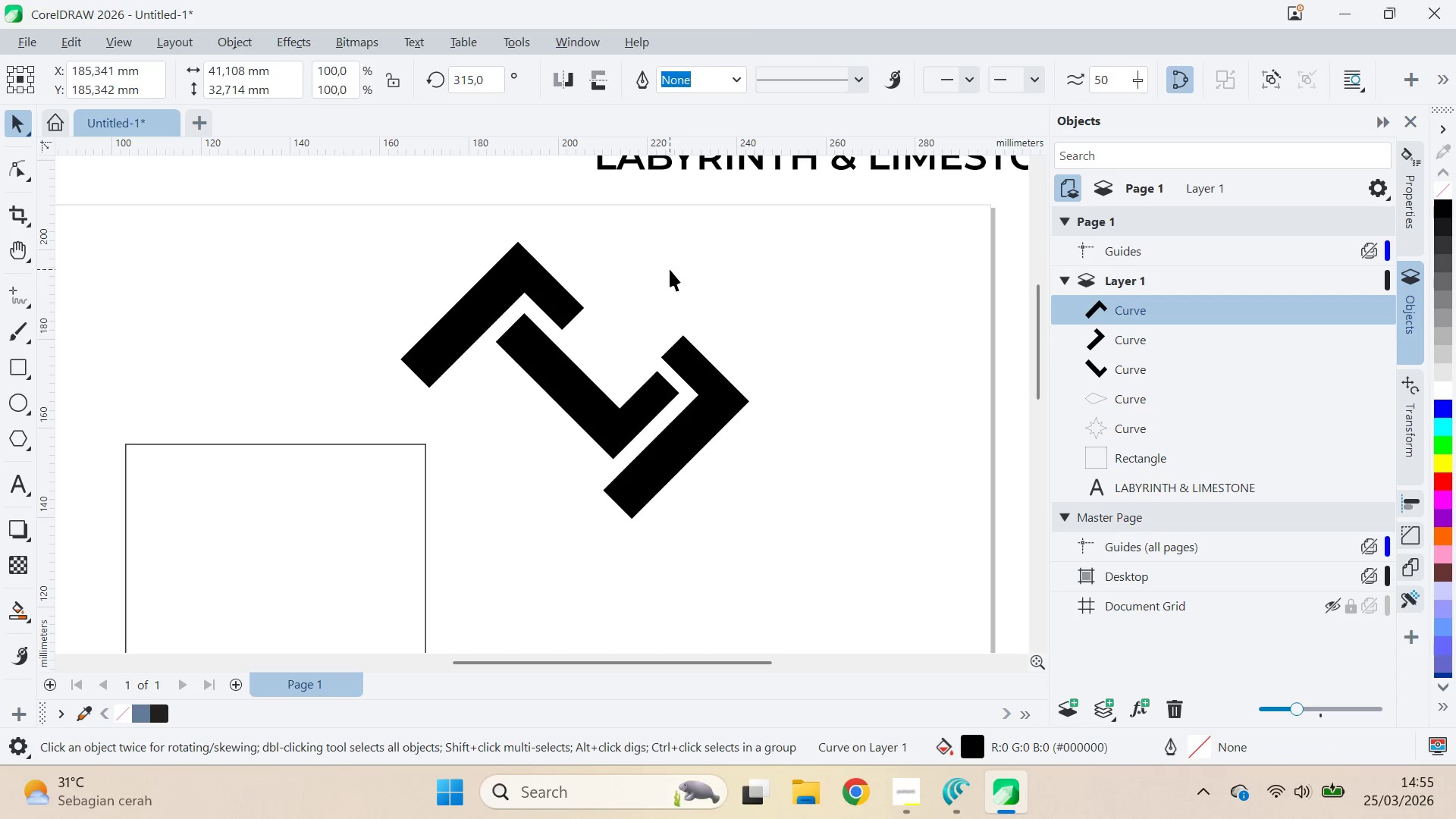 
double_click([552, 388])
 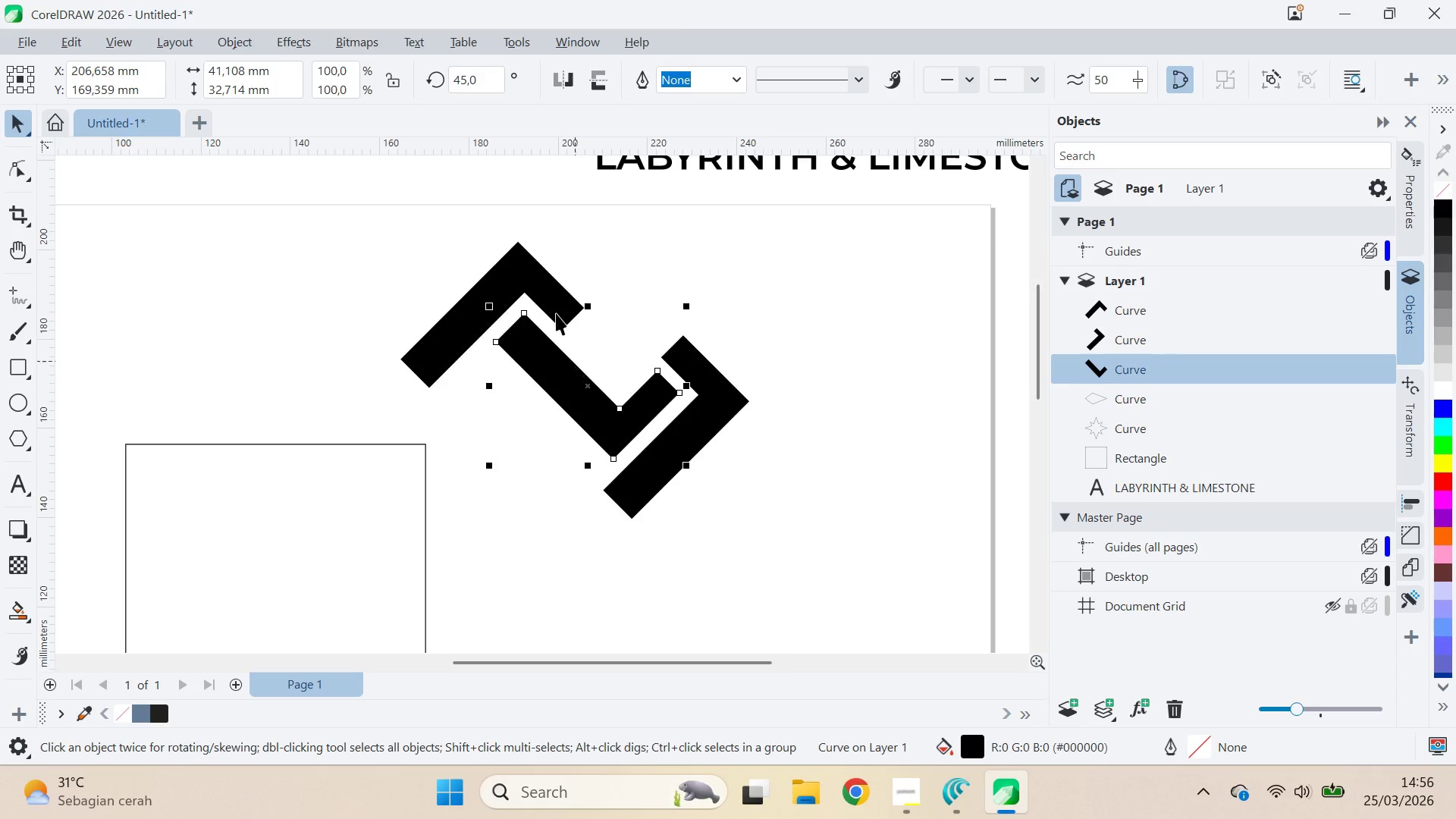 
hold_key(key=ShiftLeft, duration=0.33)
 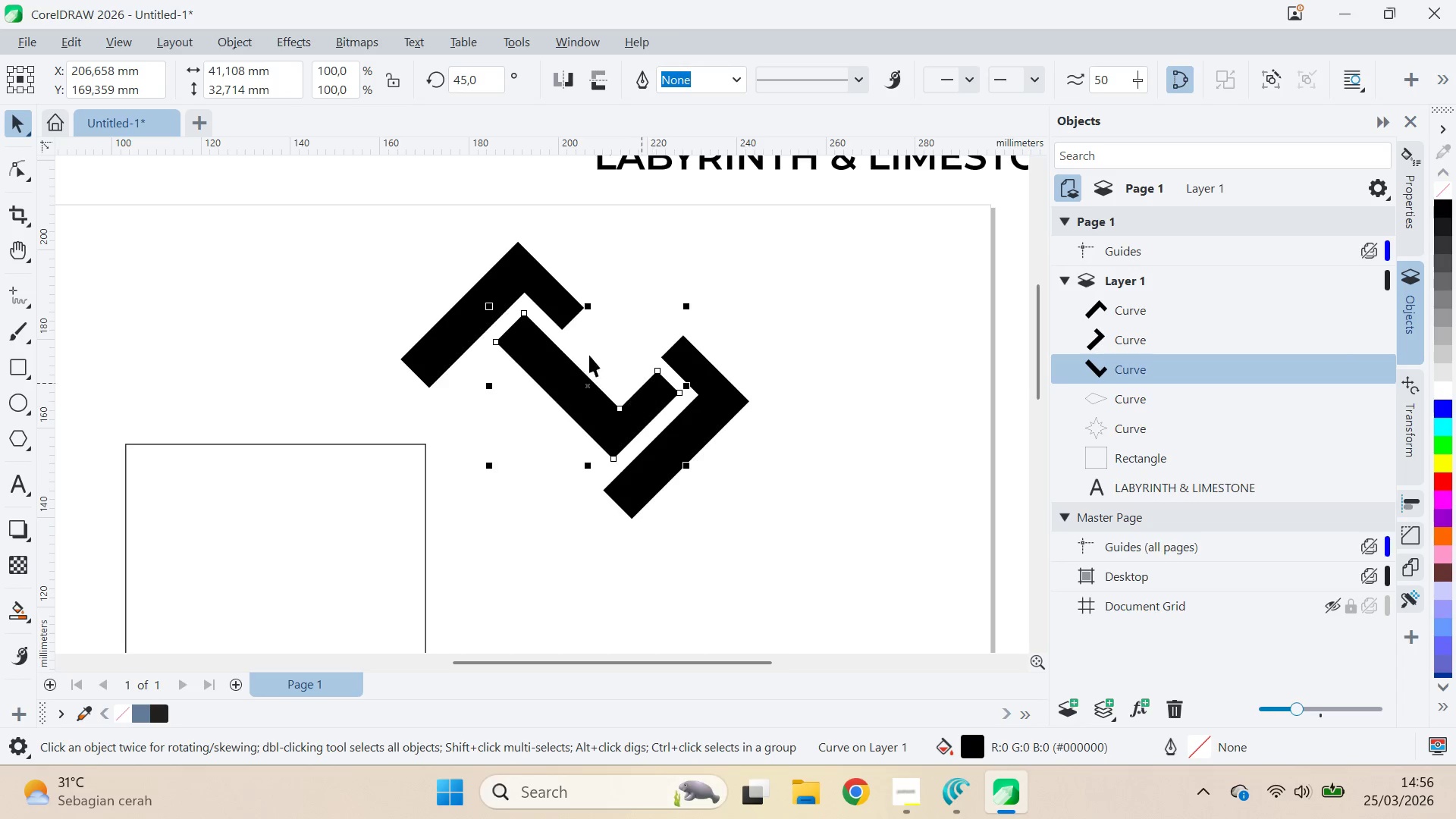 
left_click([561, 306])
 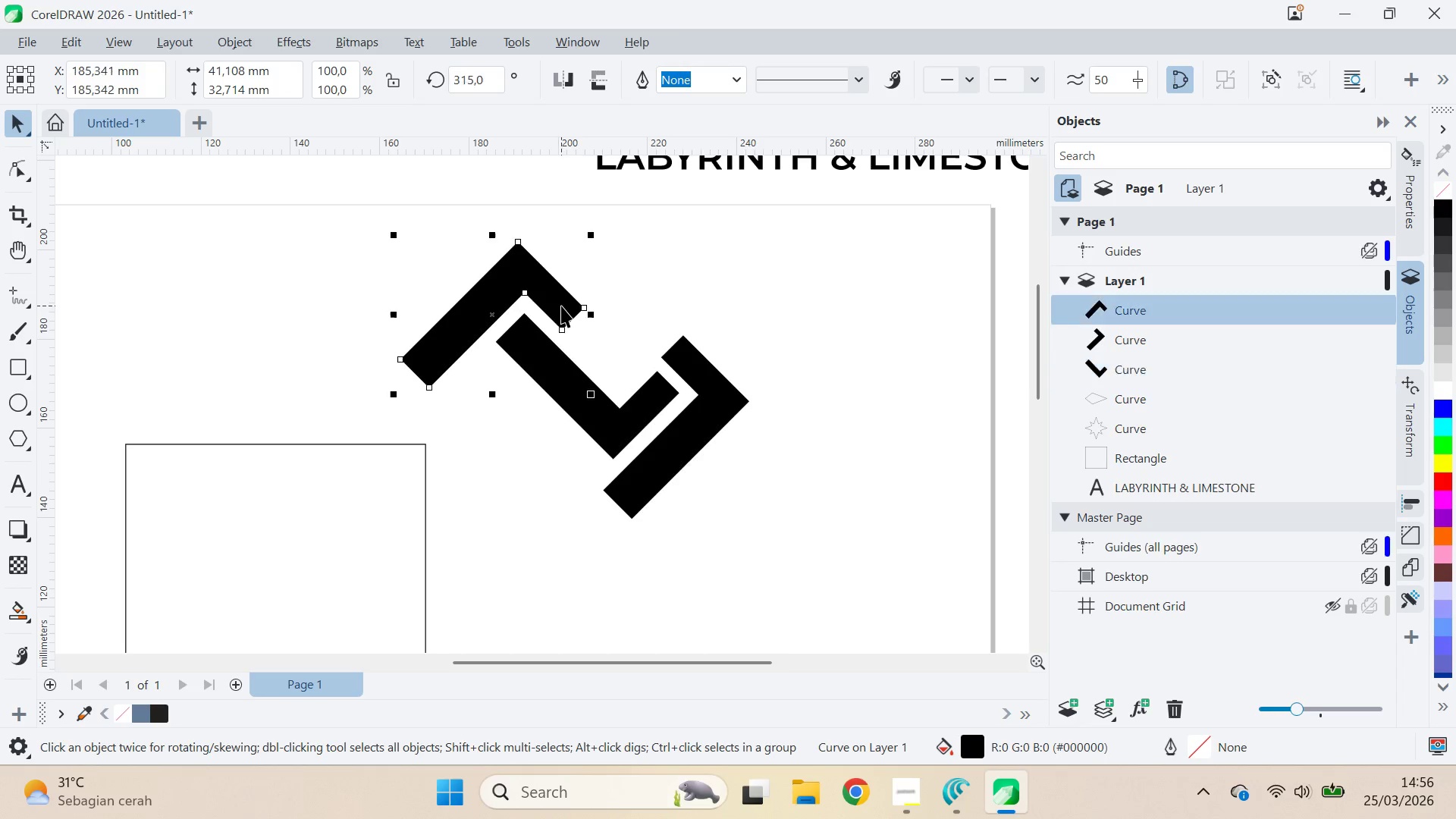 
hold_key(key=ShiftLeft, duration=0.33)
double_click([632, 420])
 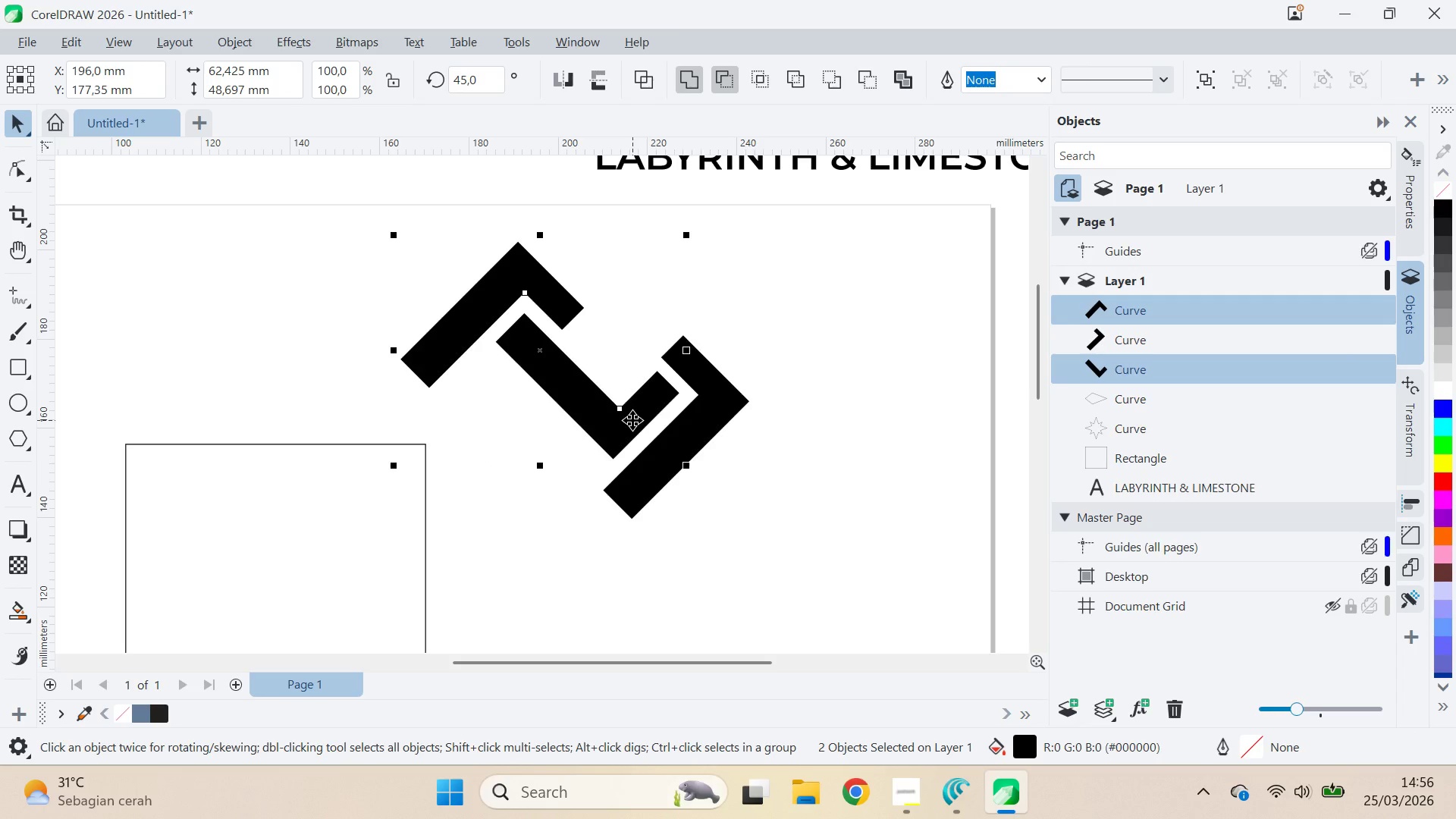 
key(T)
 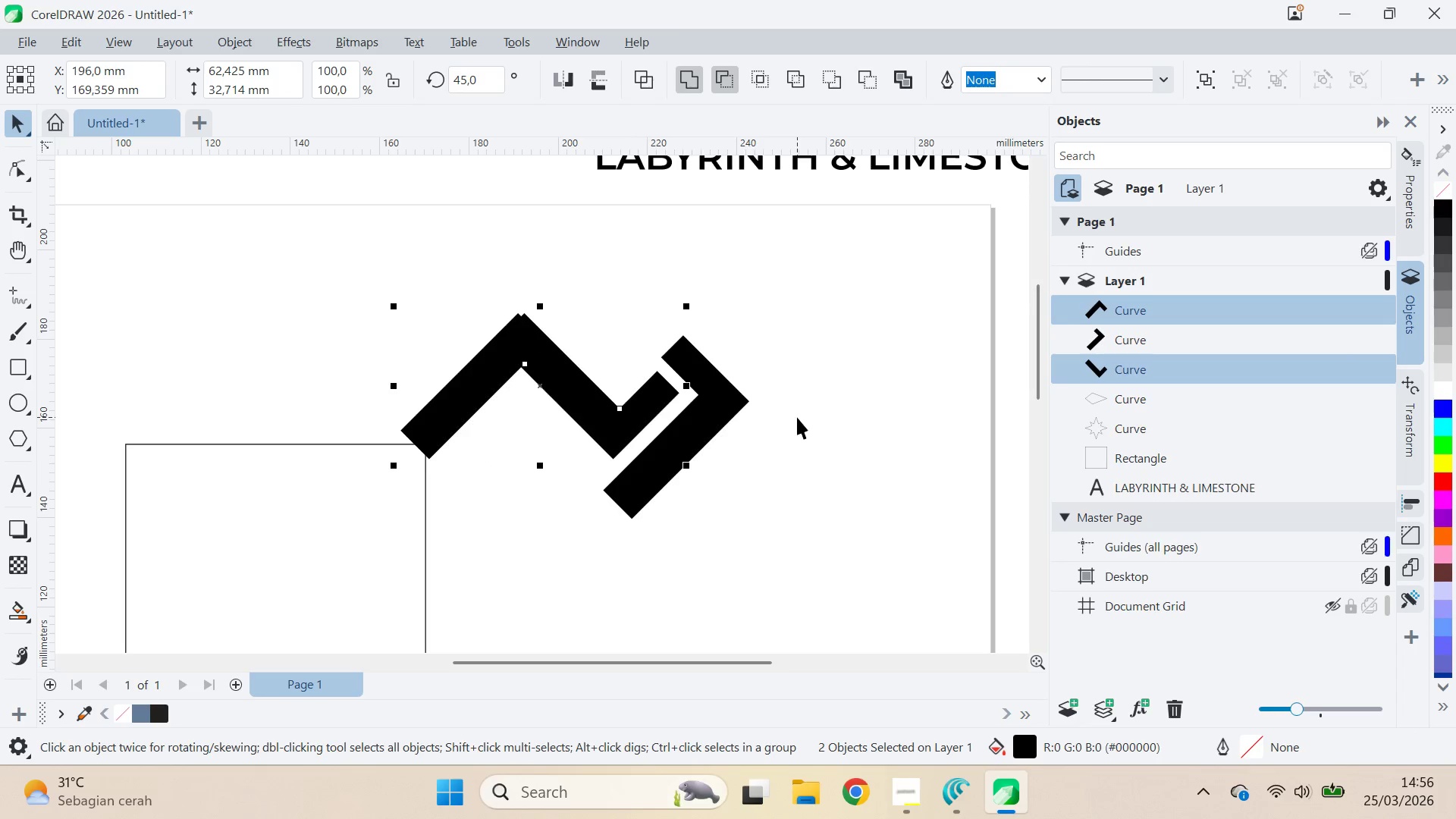 
key(Control+ControlLeft)
 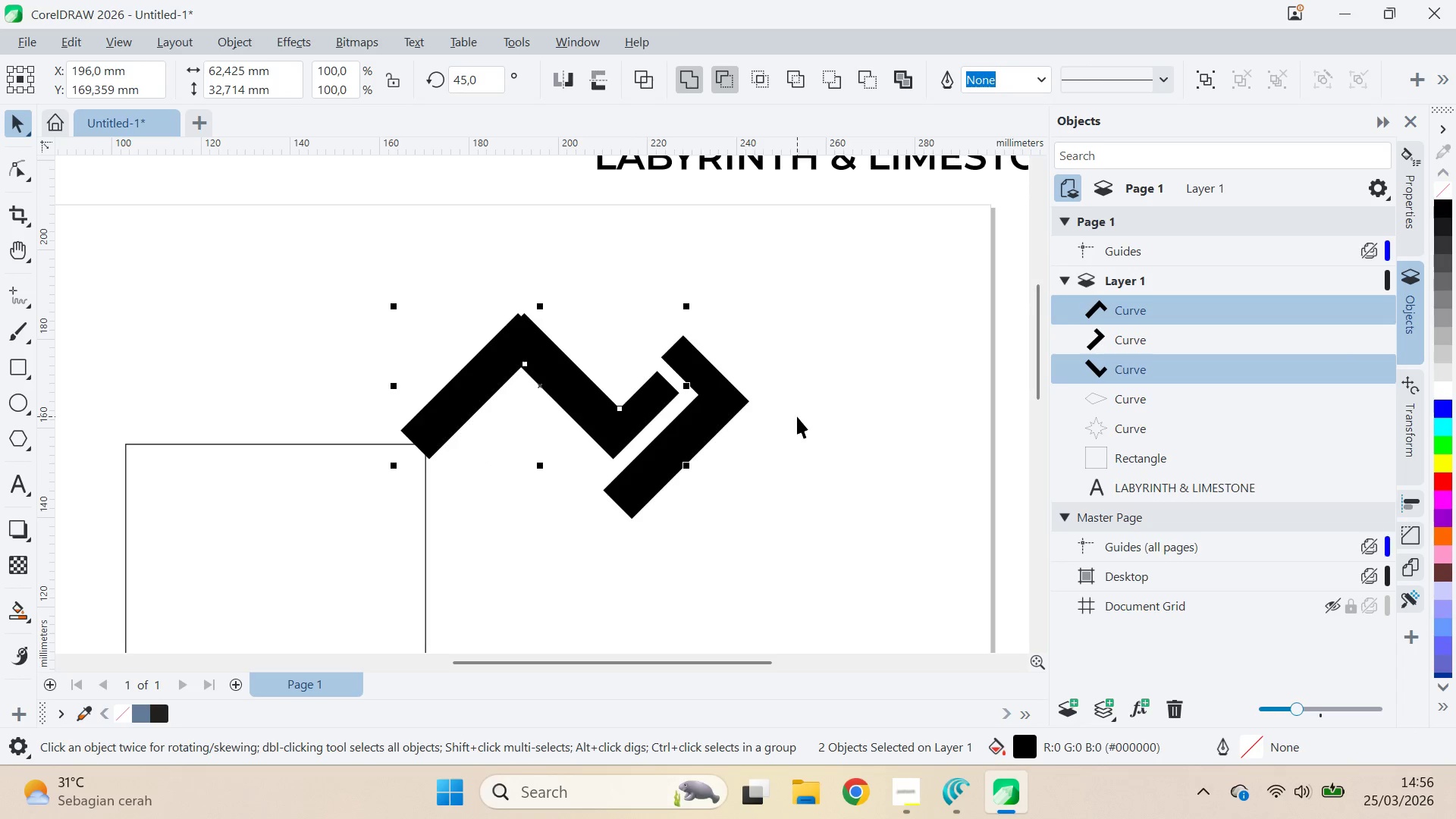 
key(Control+Z)
 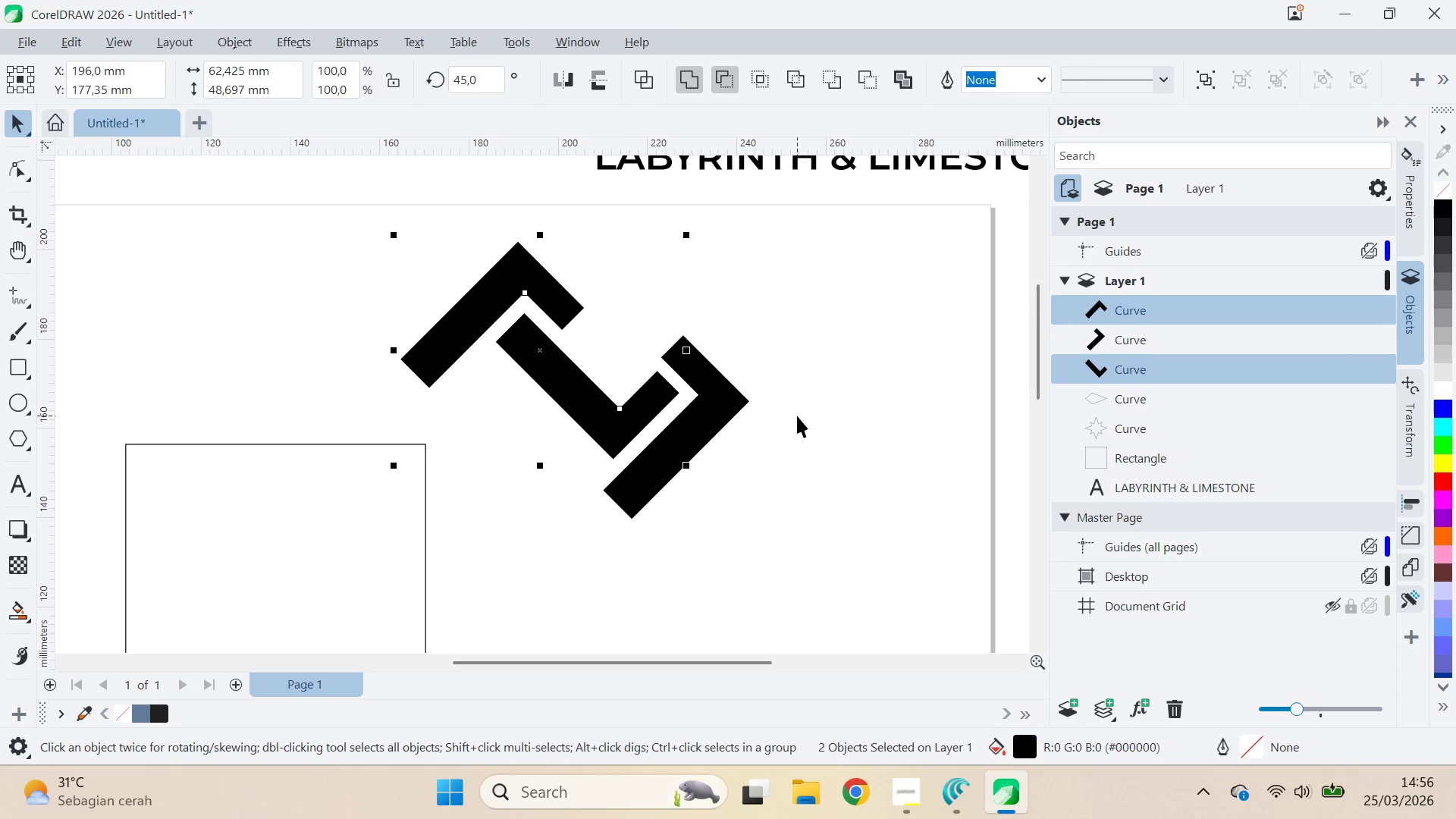 
key(B)
 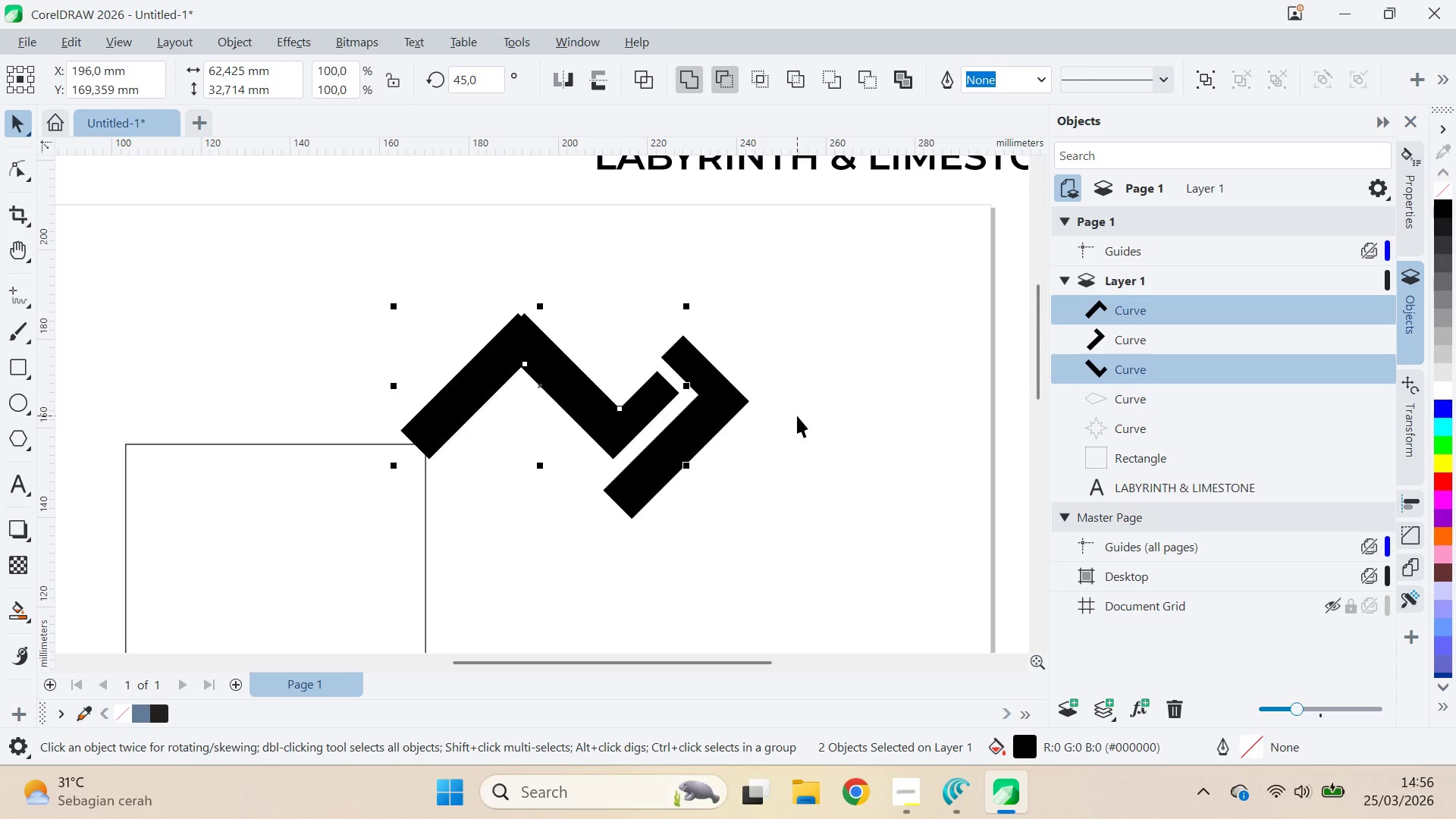 
key(Control+ControlLeft)
 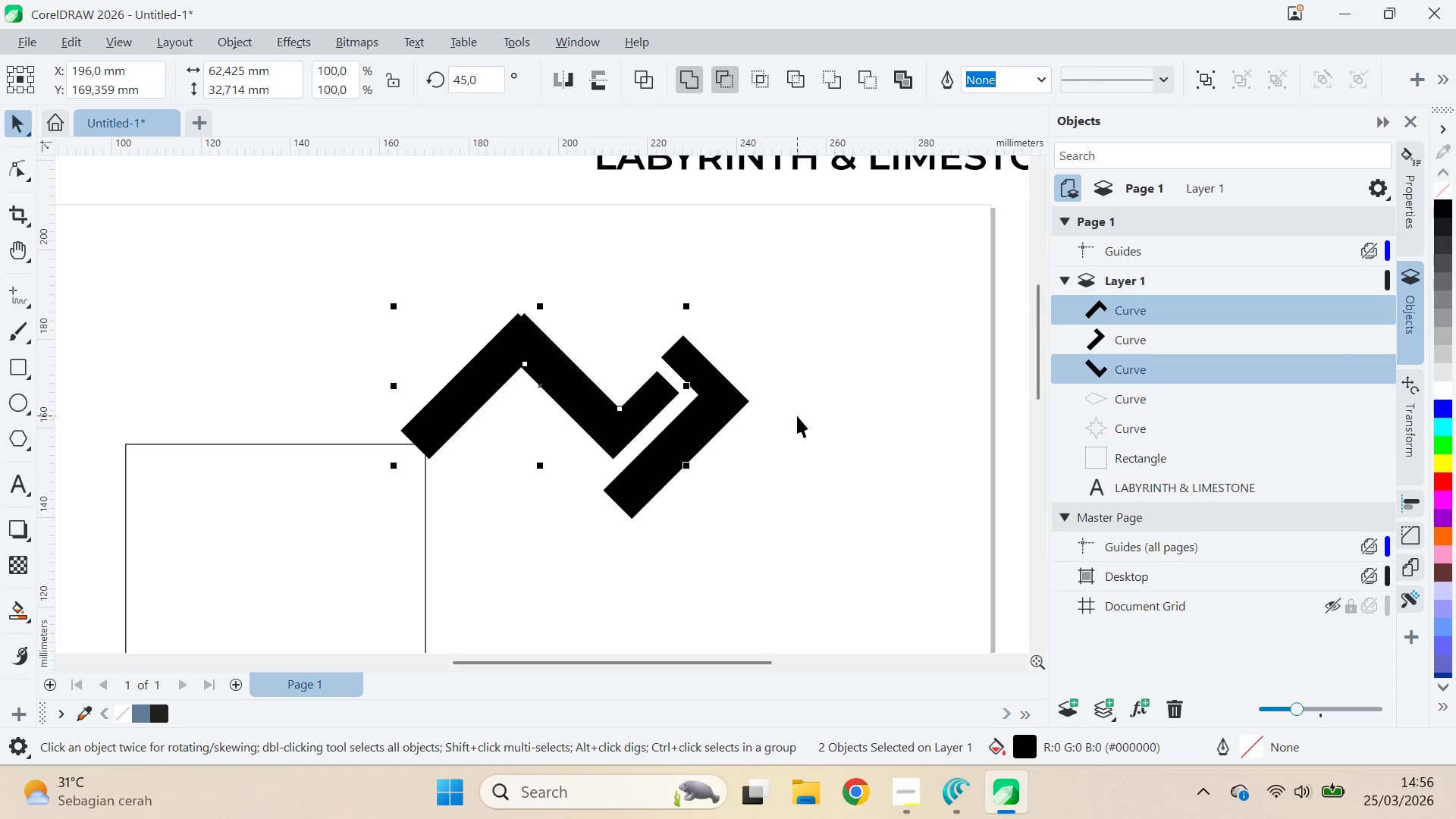 
key(Control+Z)
 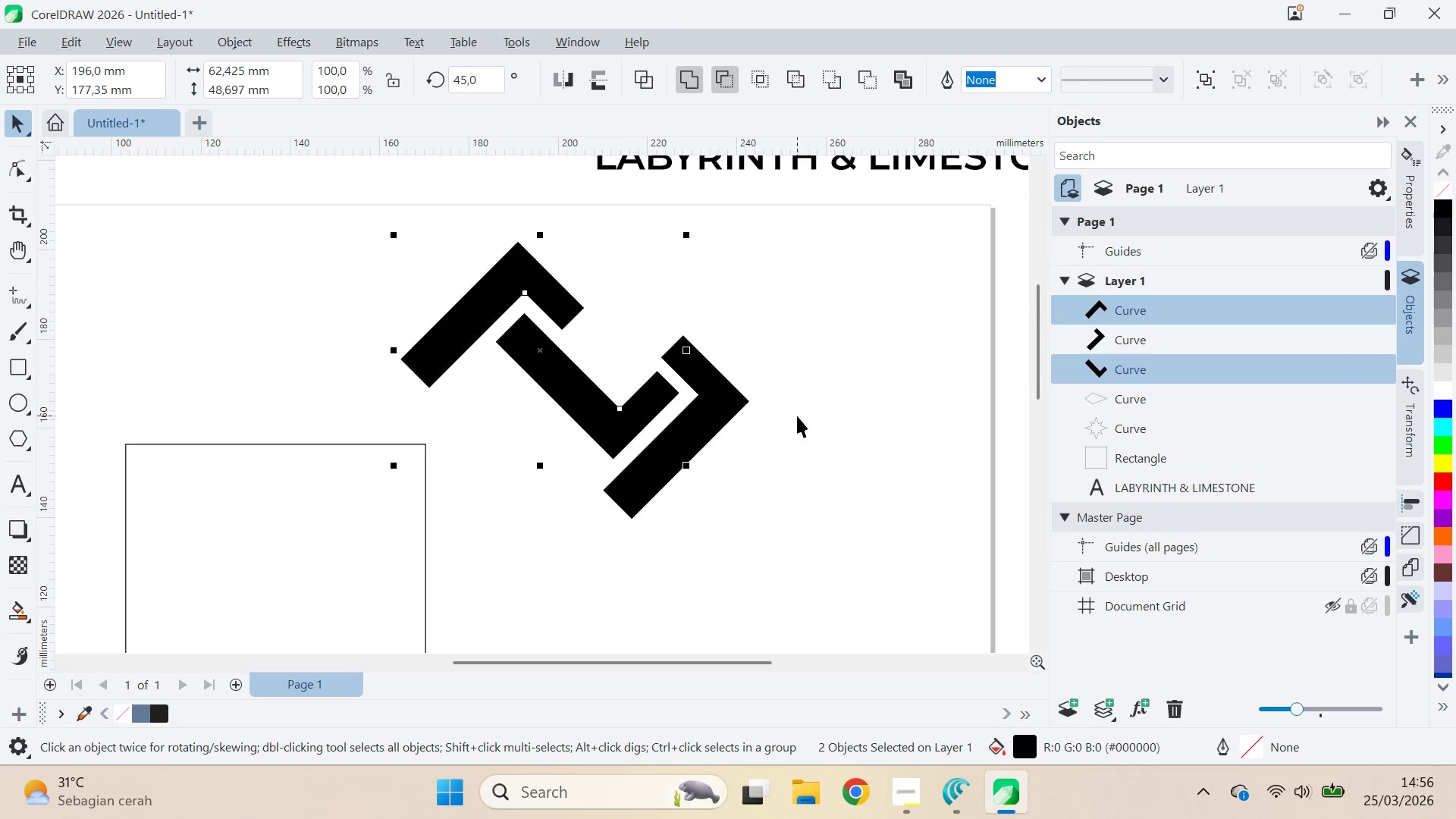 
key(E)
 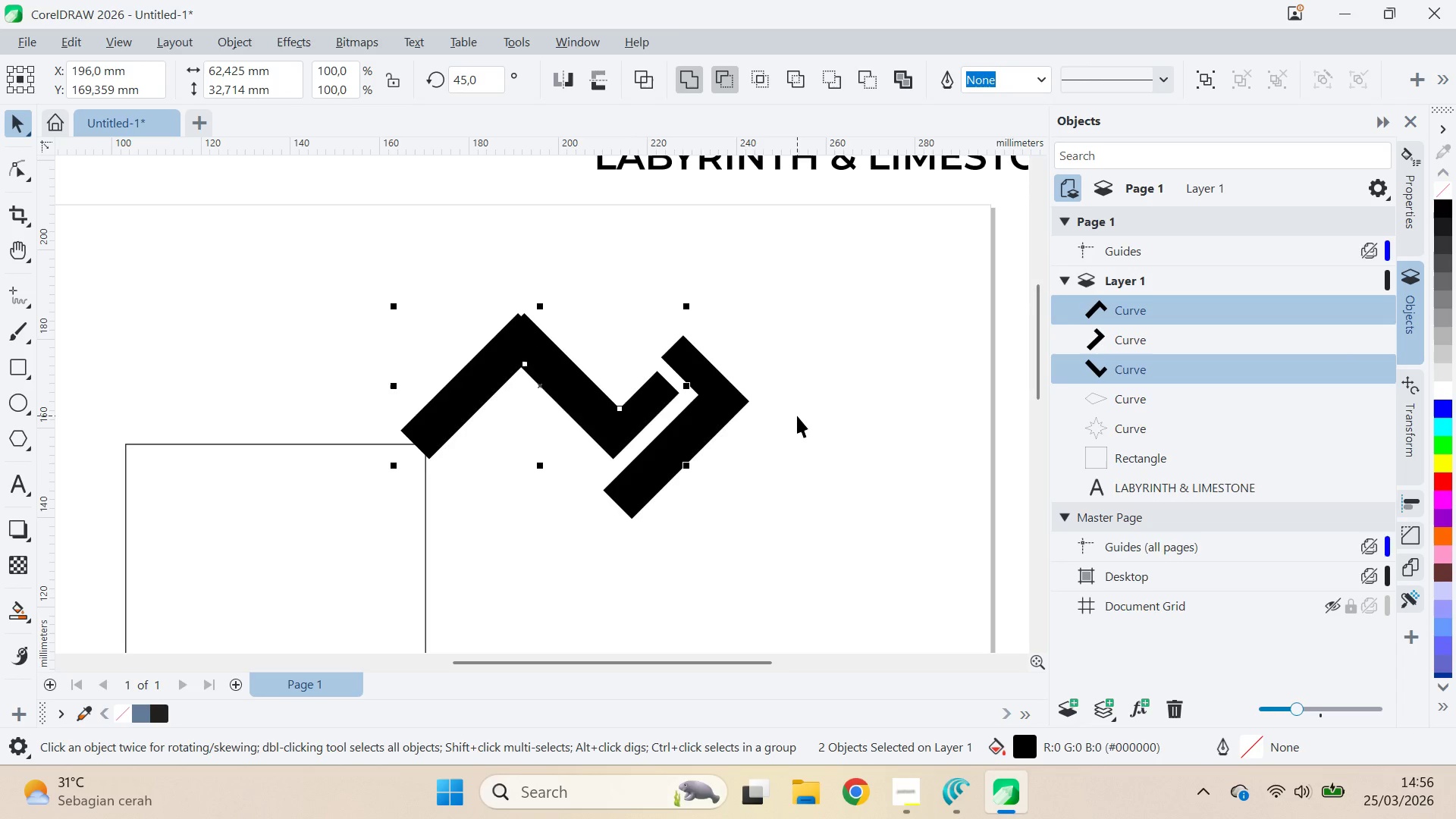 
key(Control+ControlLeft)
 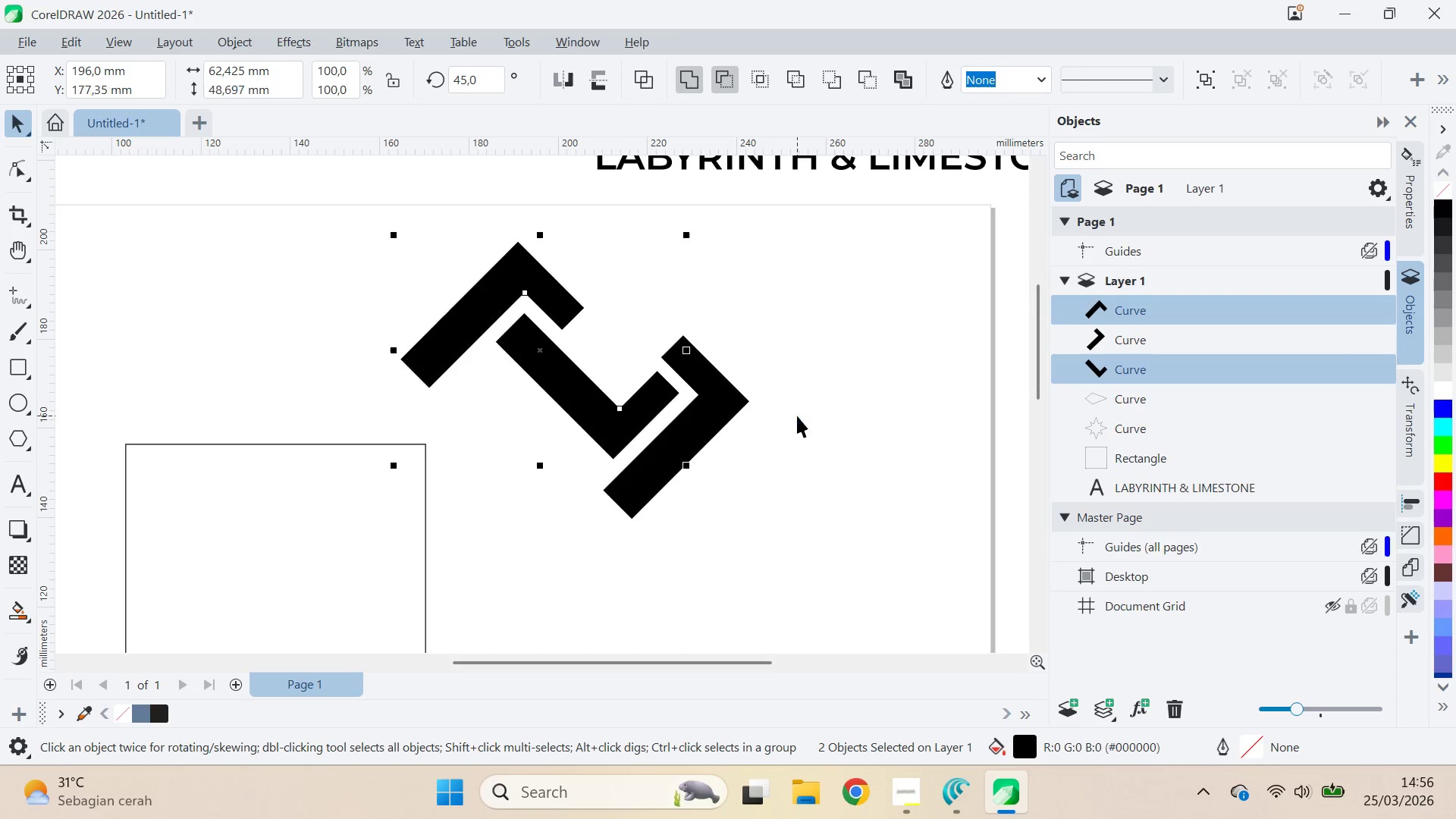 
key(Control+Z)
 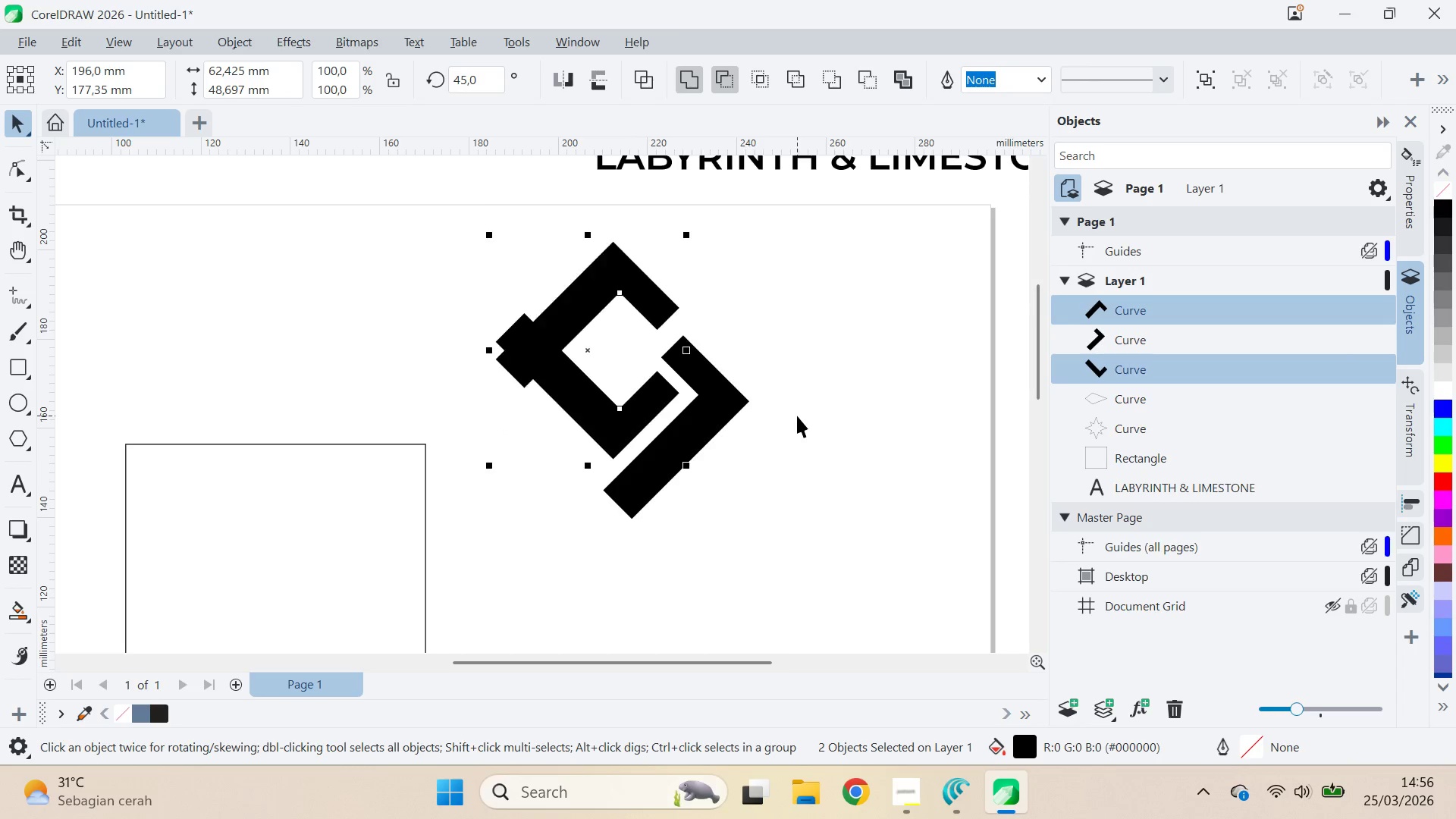 
key(C)
 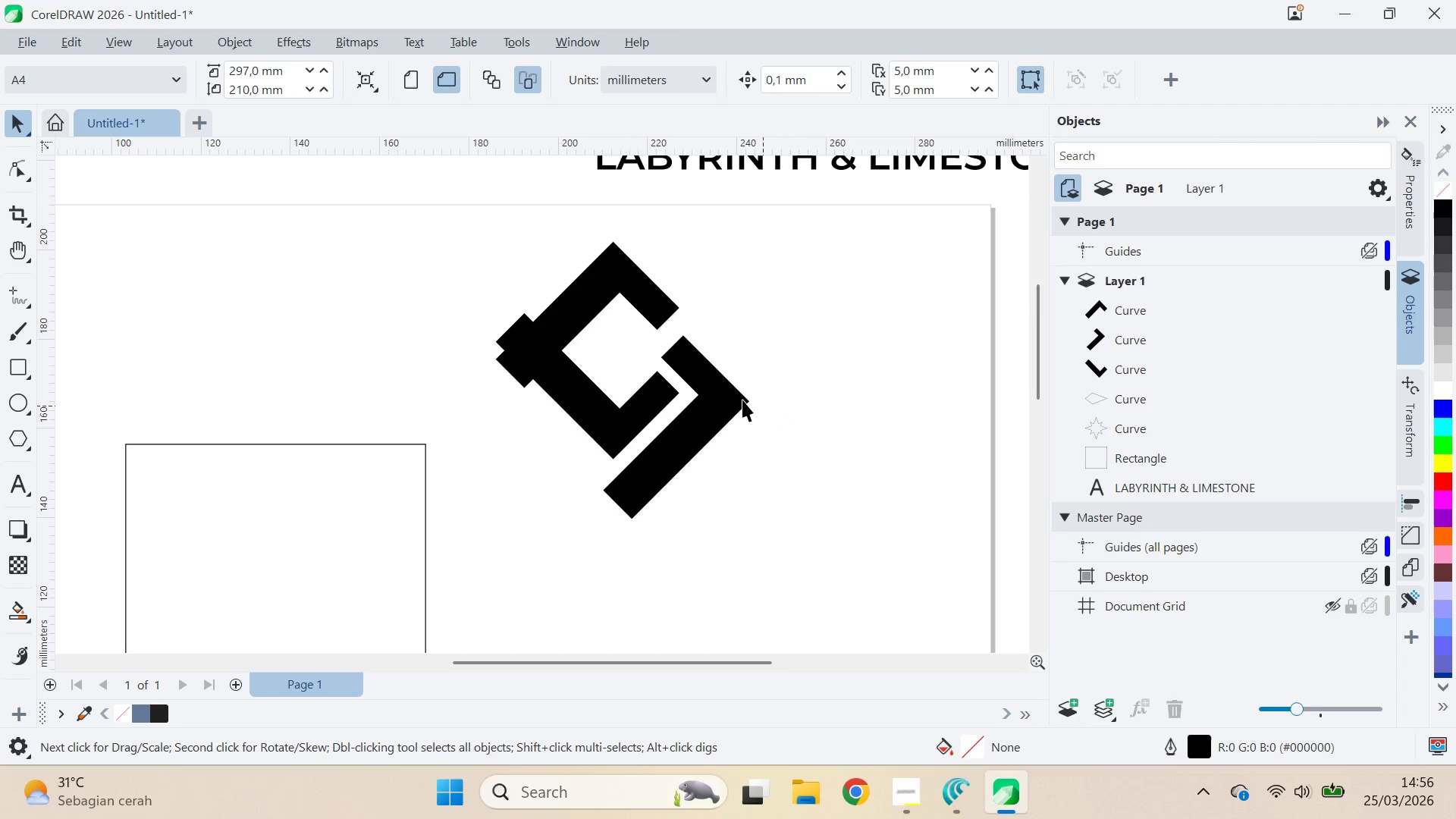 
left_click([607, 304])
 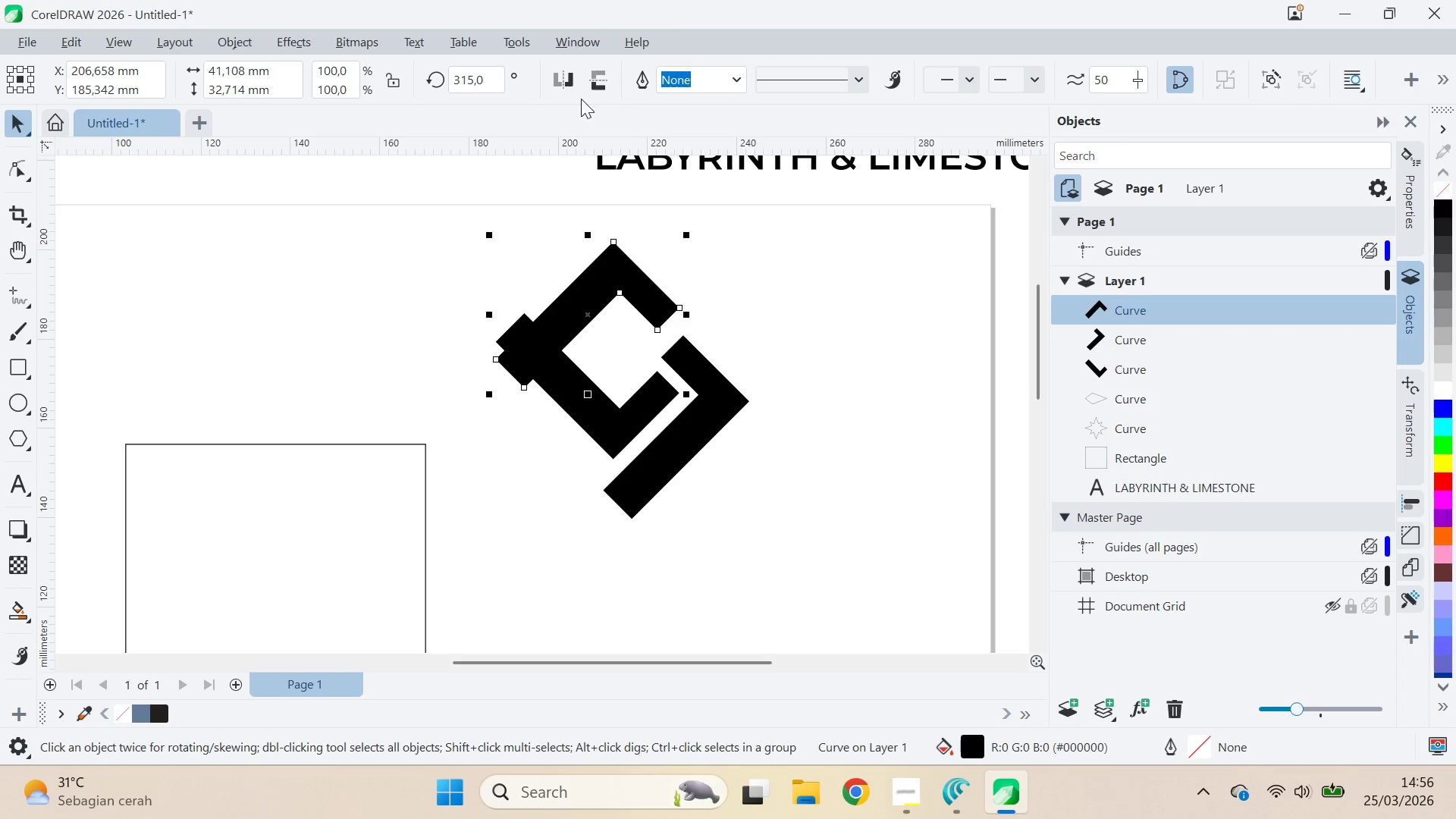 
left_click([574, 87])
 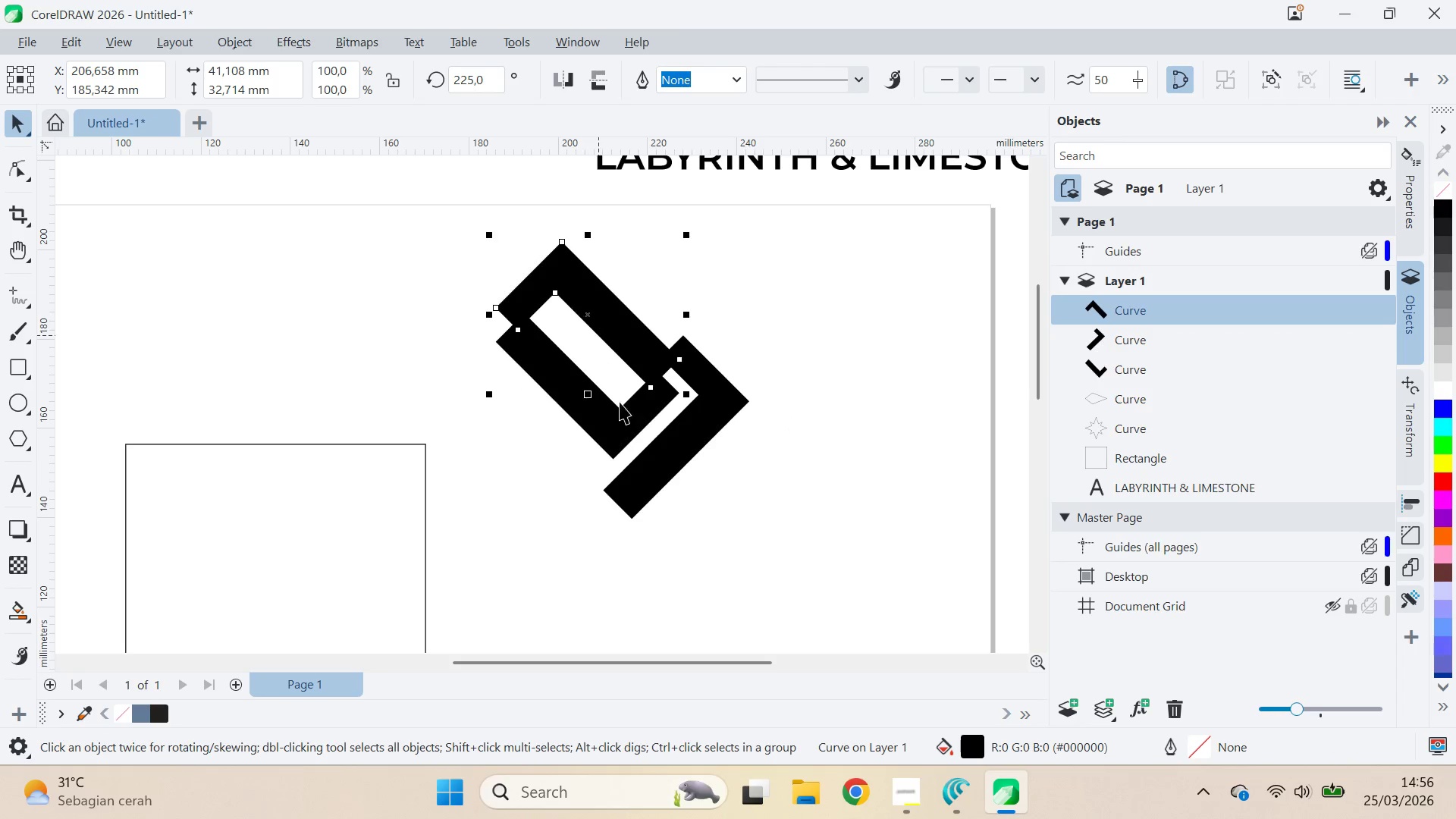 
hold_key(key=ShiftLeft, duration=0.36)
left_click([622, 416])
 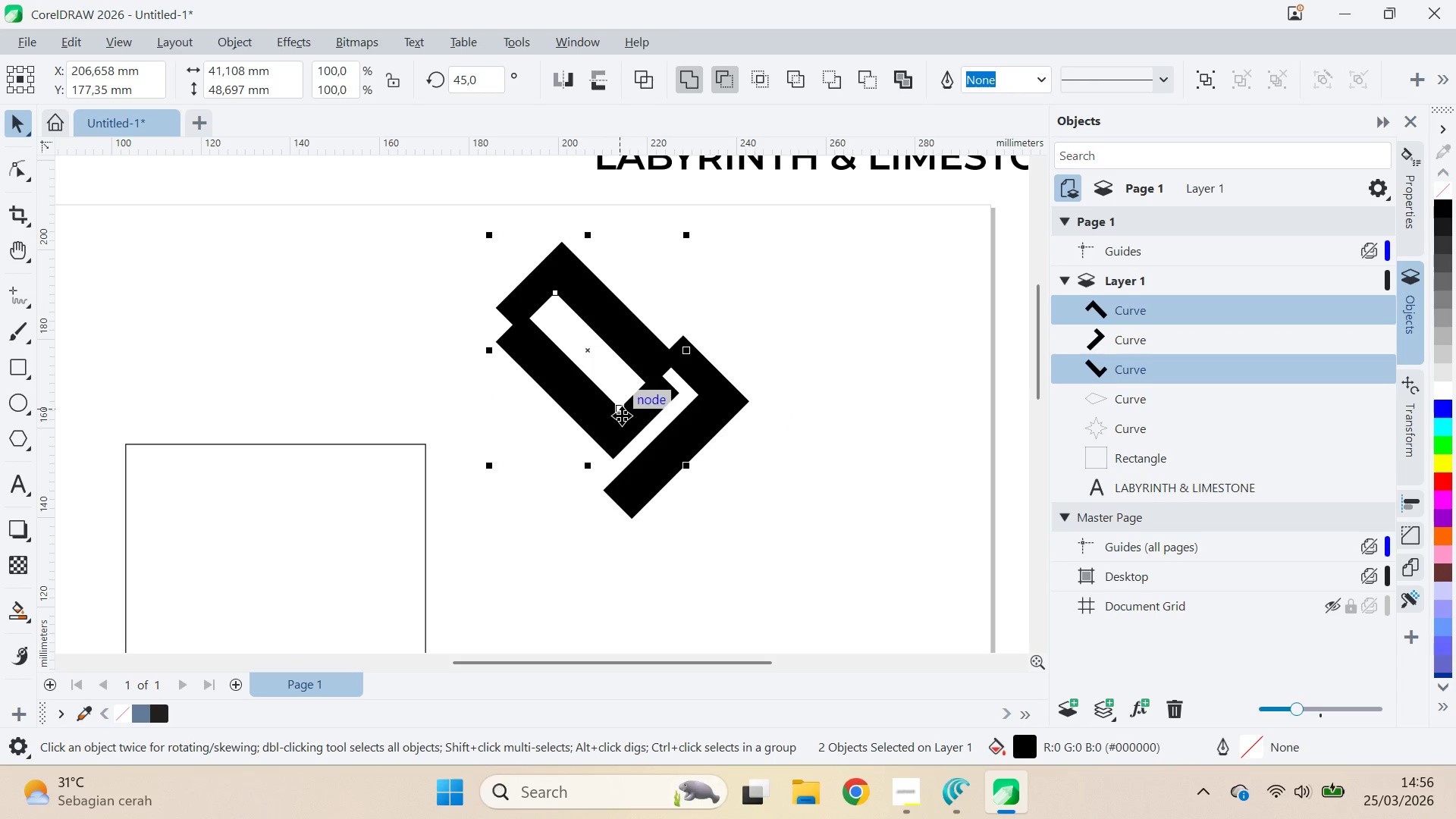 
key(C)
 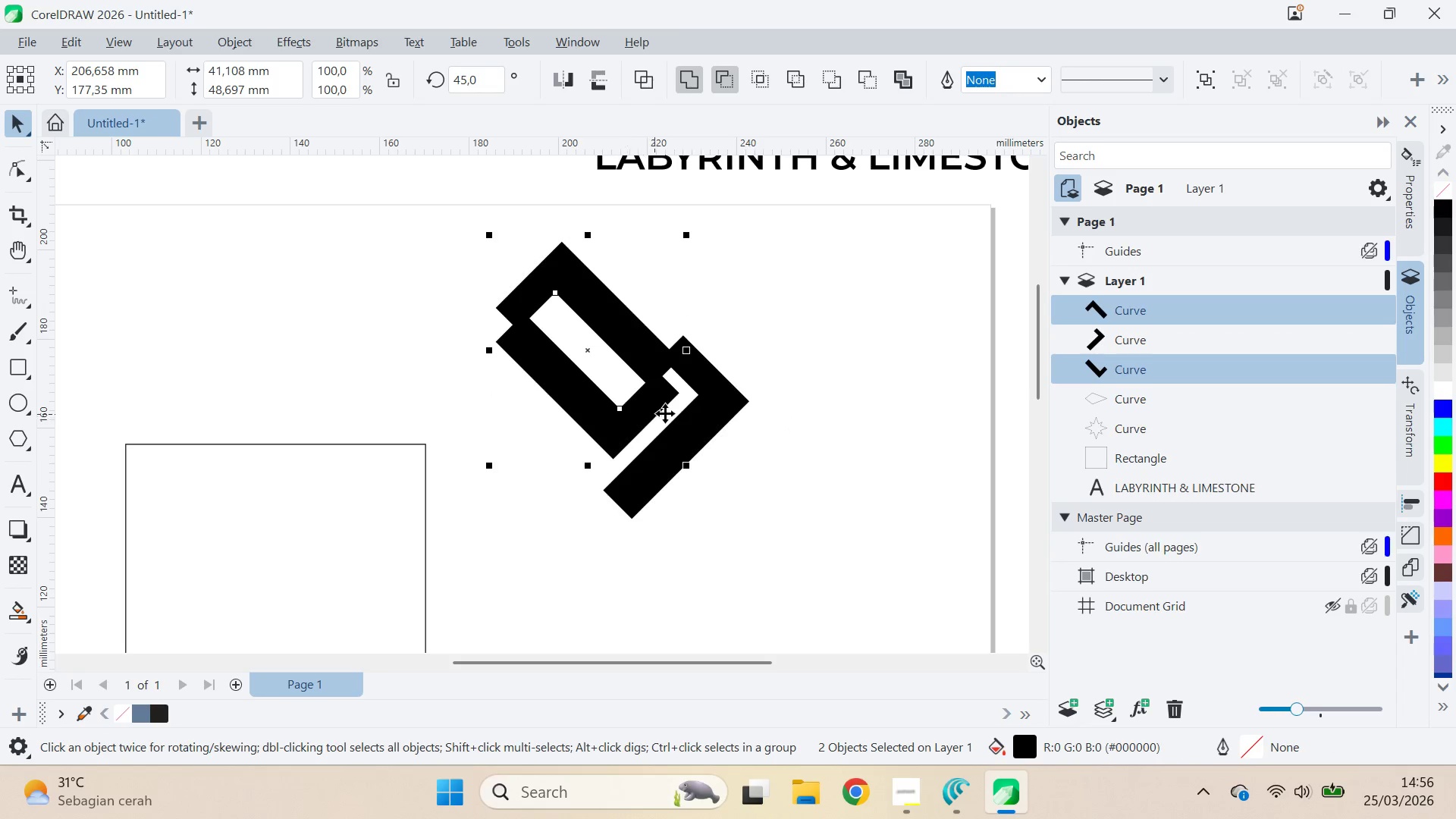 
type(ccc)
 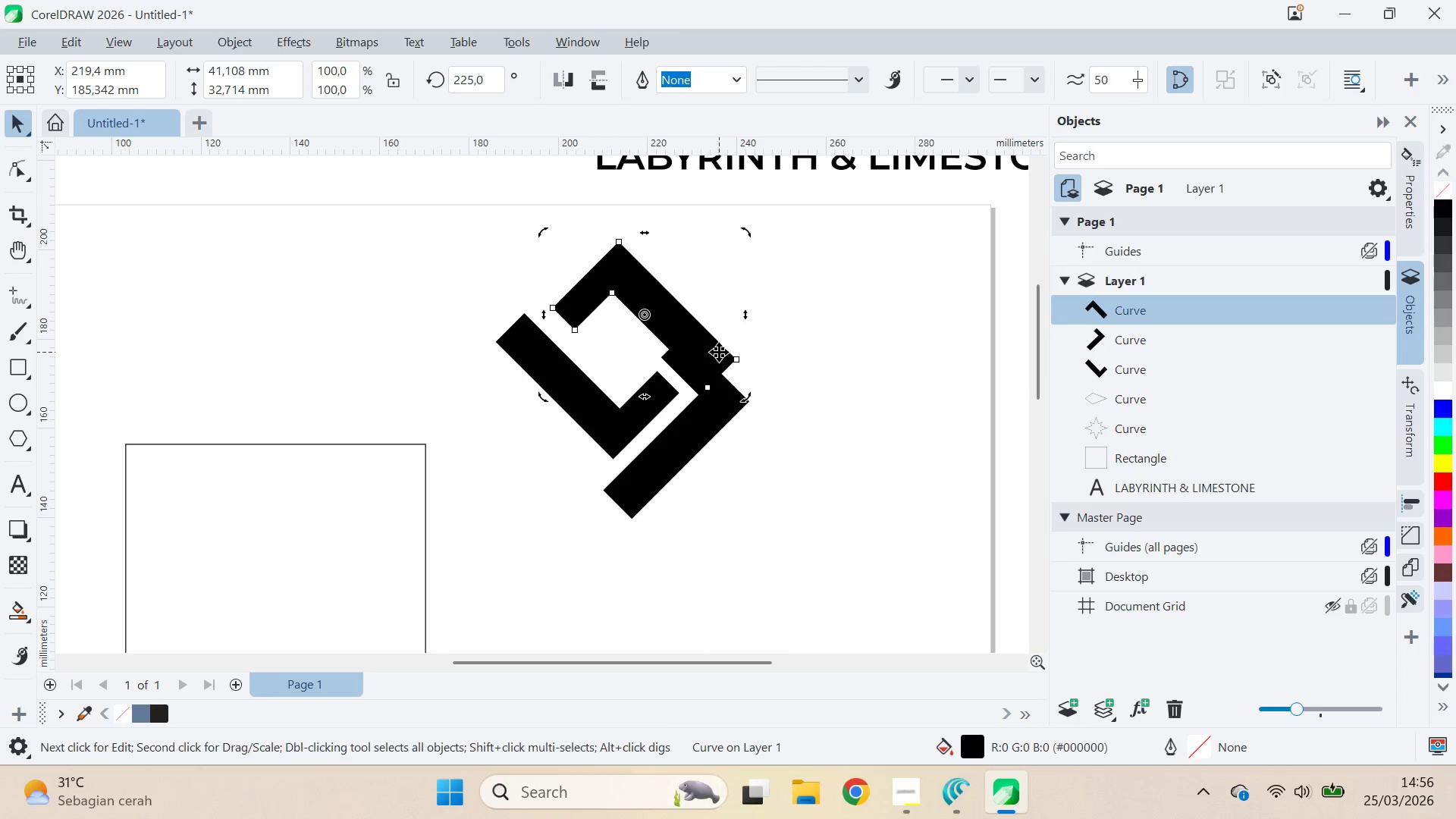 
left_click_drag(start_coordinate=[881, 294], to_coordinate=[864, 292])
 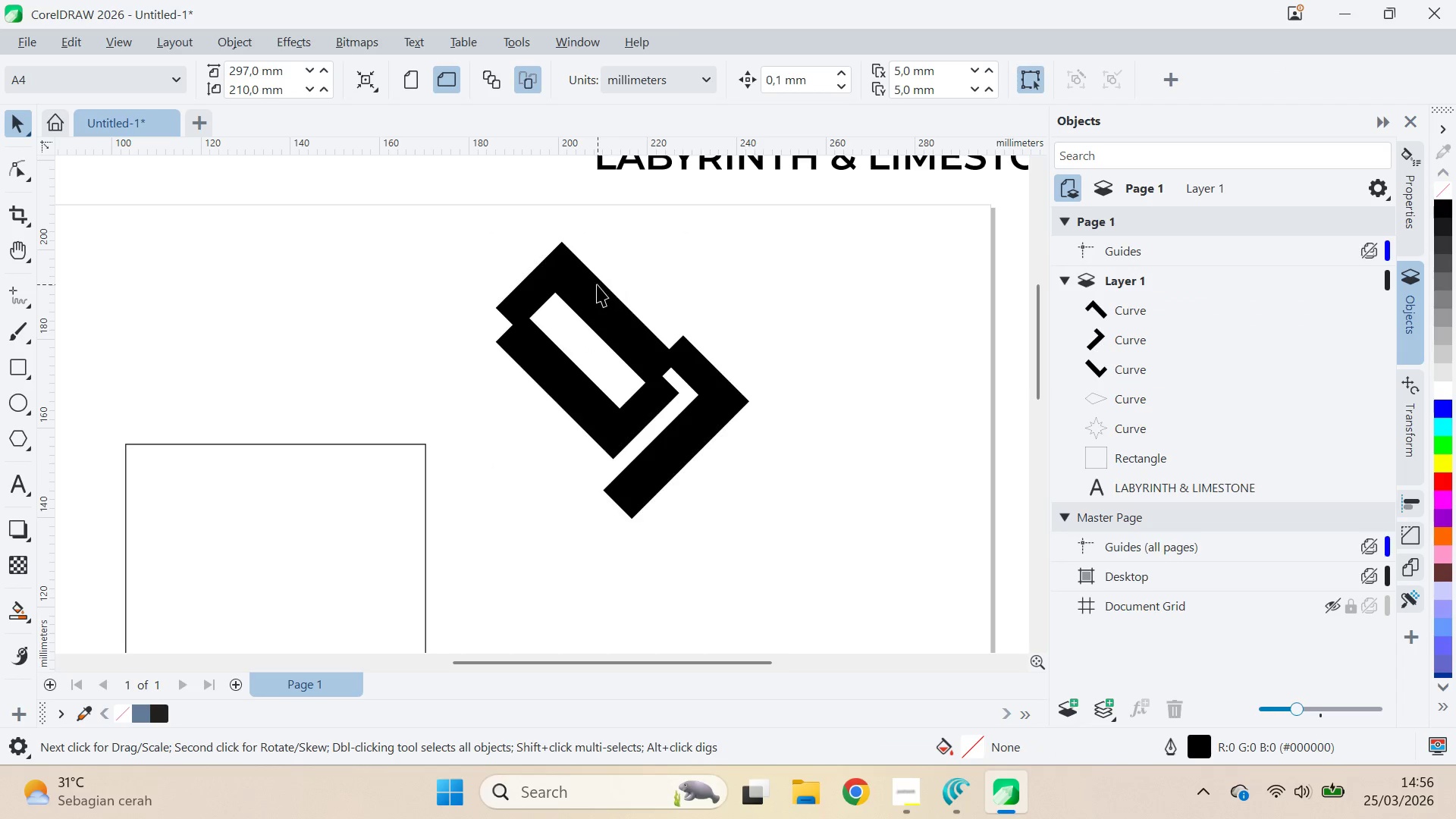 
left_click_drag(start_coordinate=[597, 285], to_coordinate=[654, 304])
 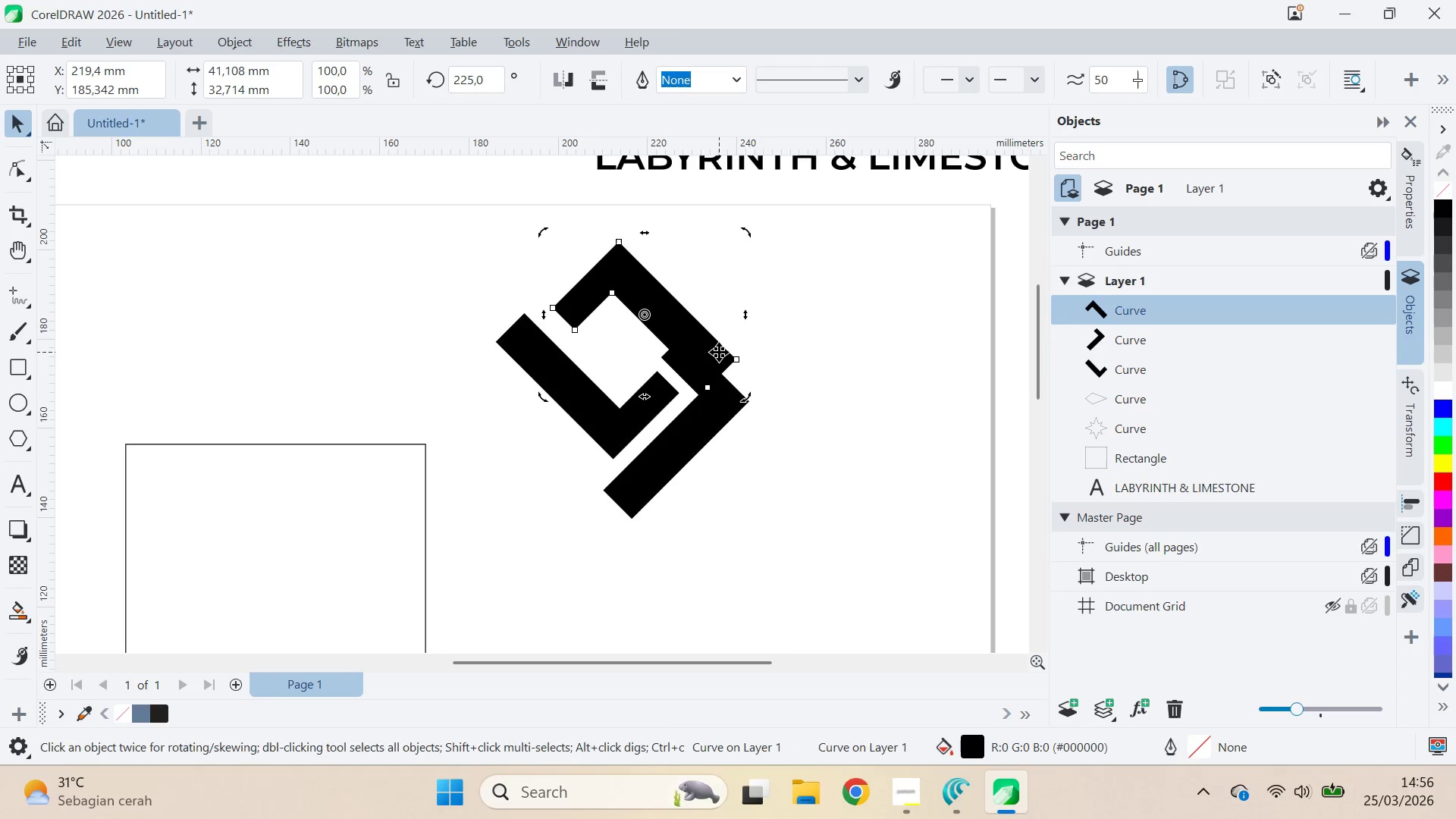 
left_click([808, 344])
 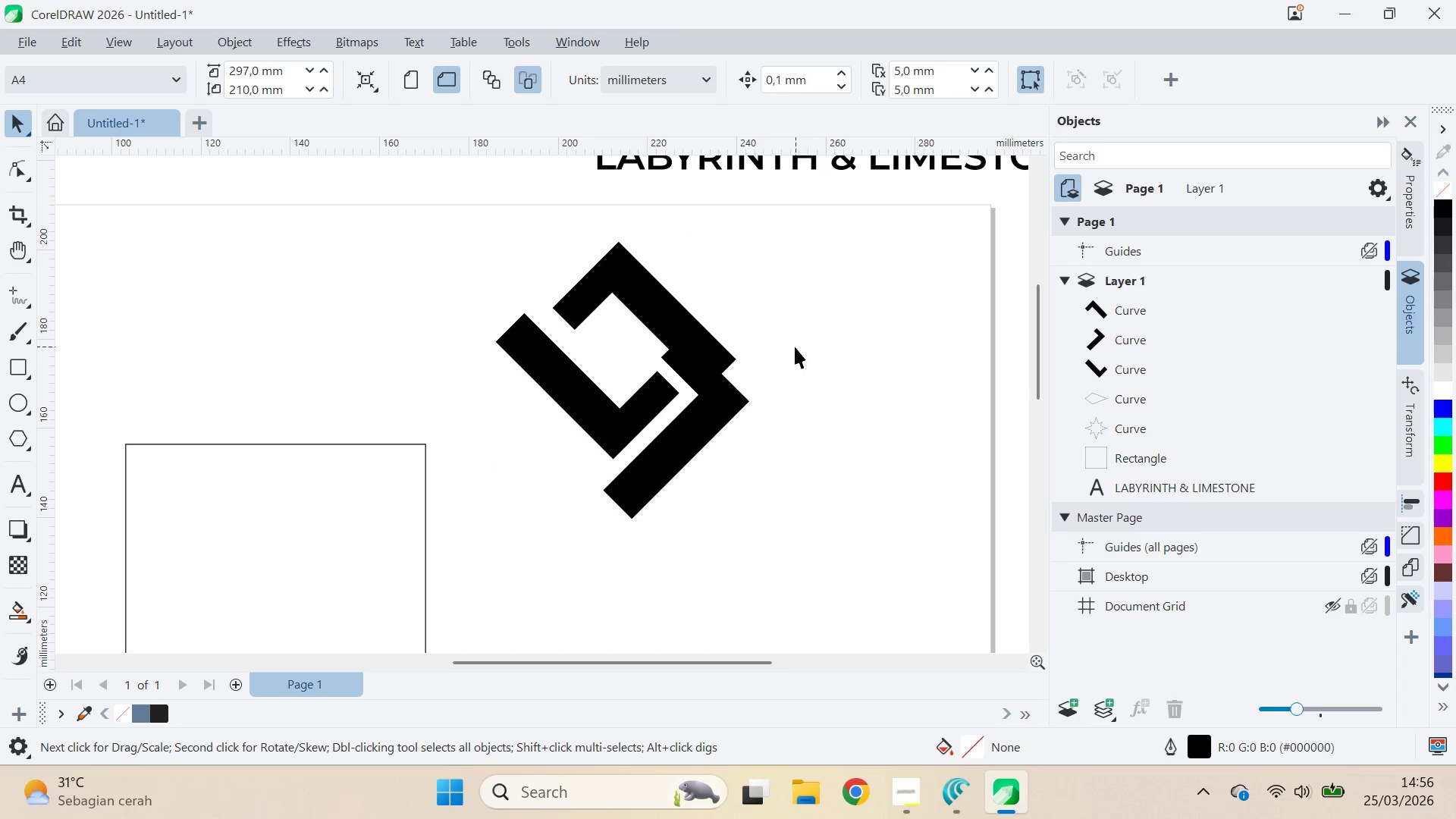 
left_click_drag(start_coordinate=[822, 243], to_coordinate=[816, 242])
 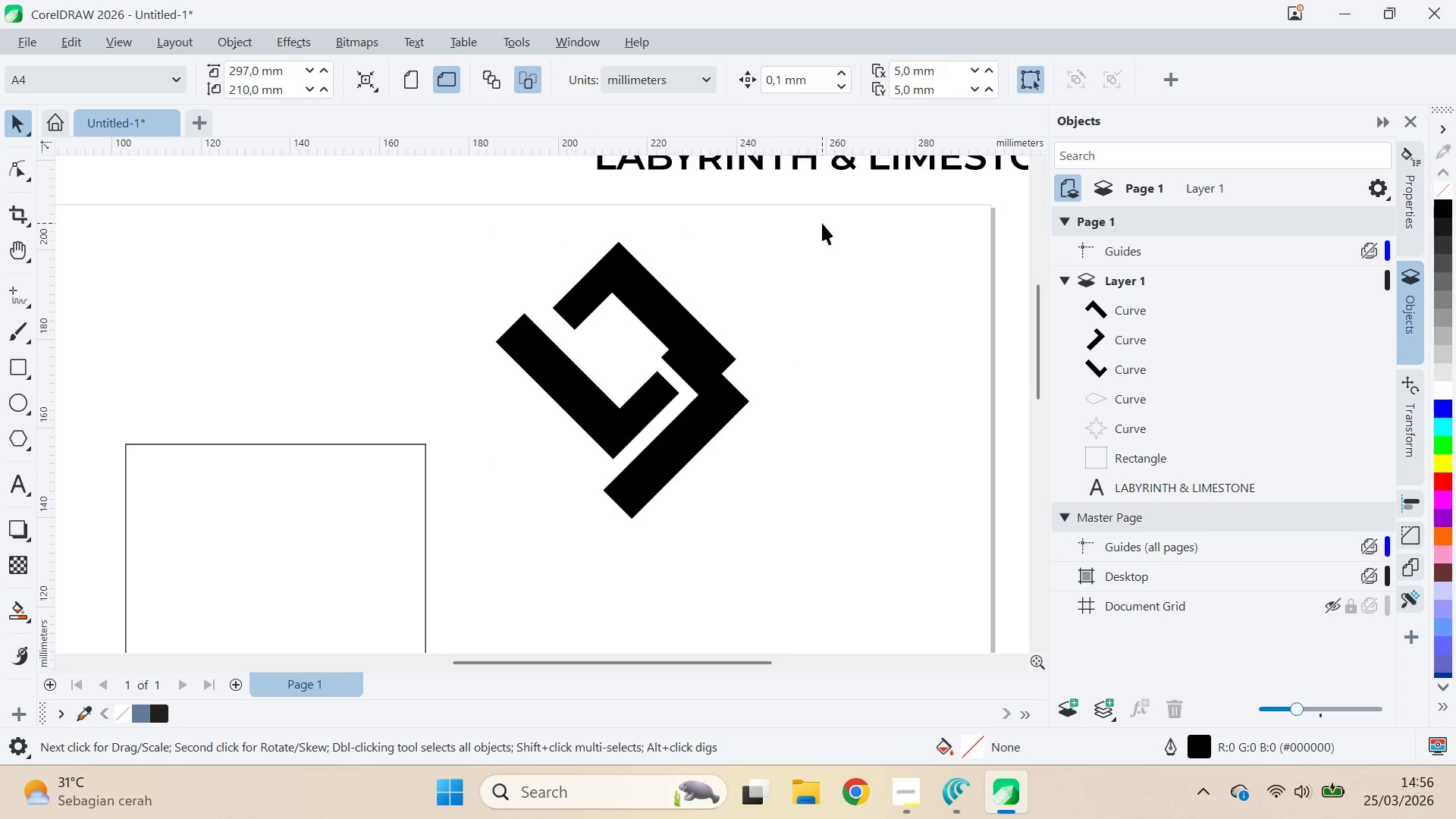 
left_click_drag(start_coordinate=[822, 223], to_coordinate=[439, 566])
 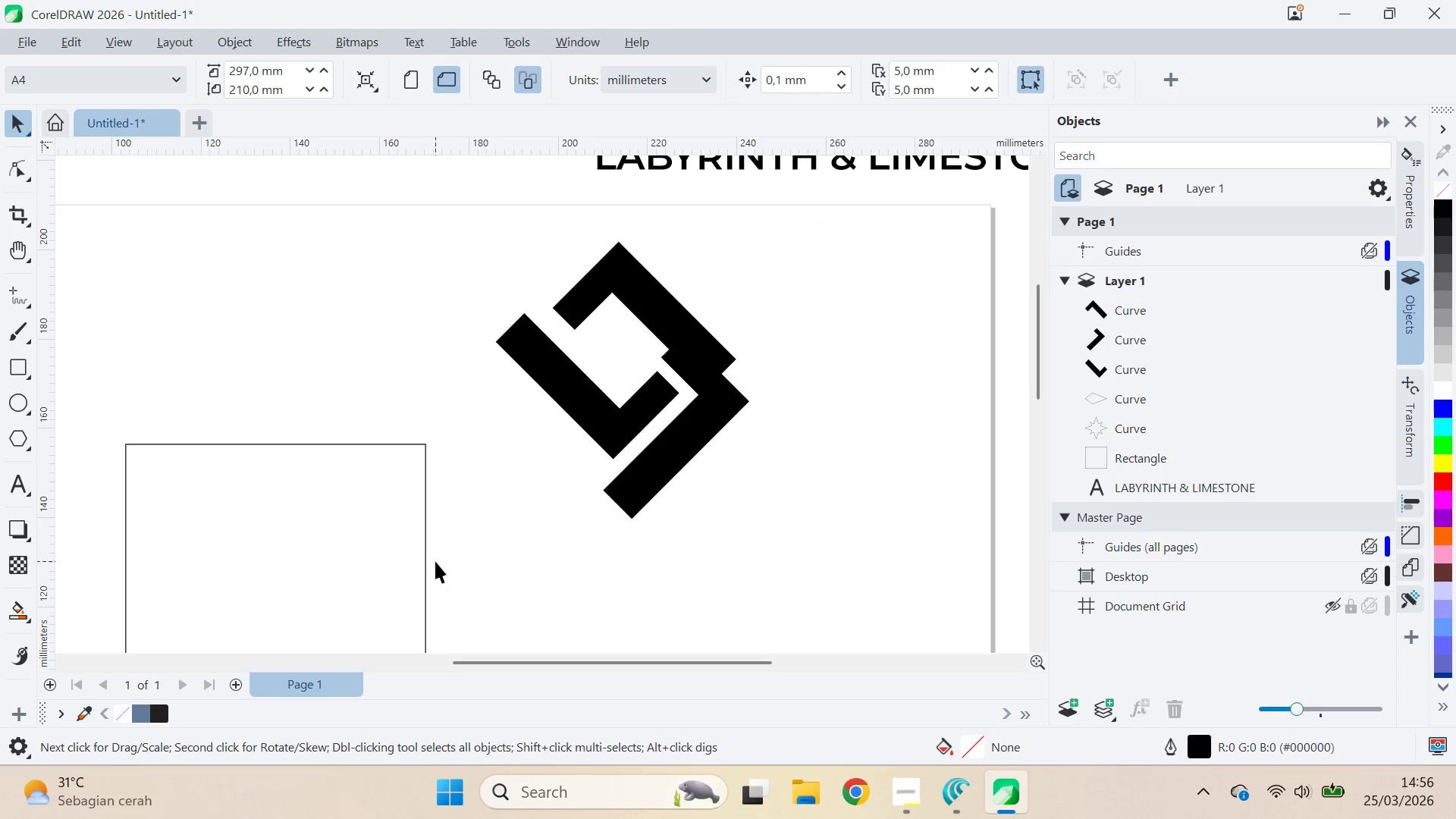 
left_click([439, 566])
 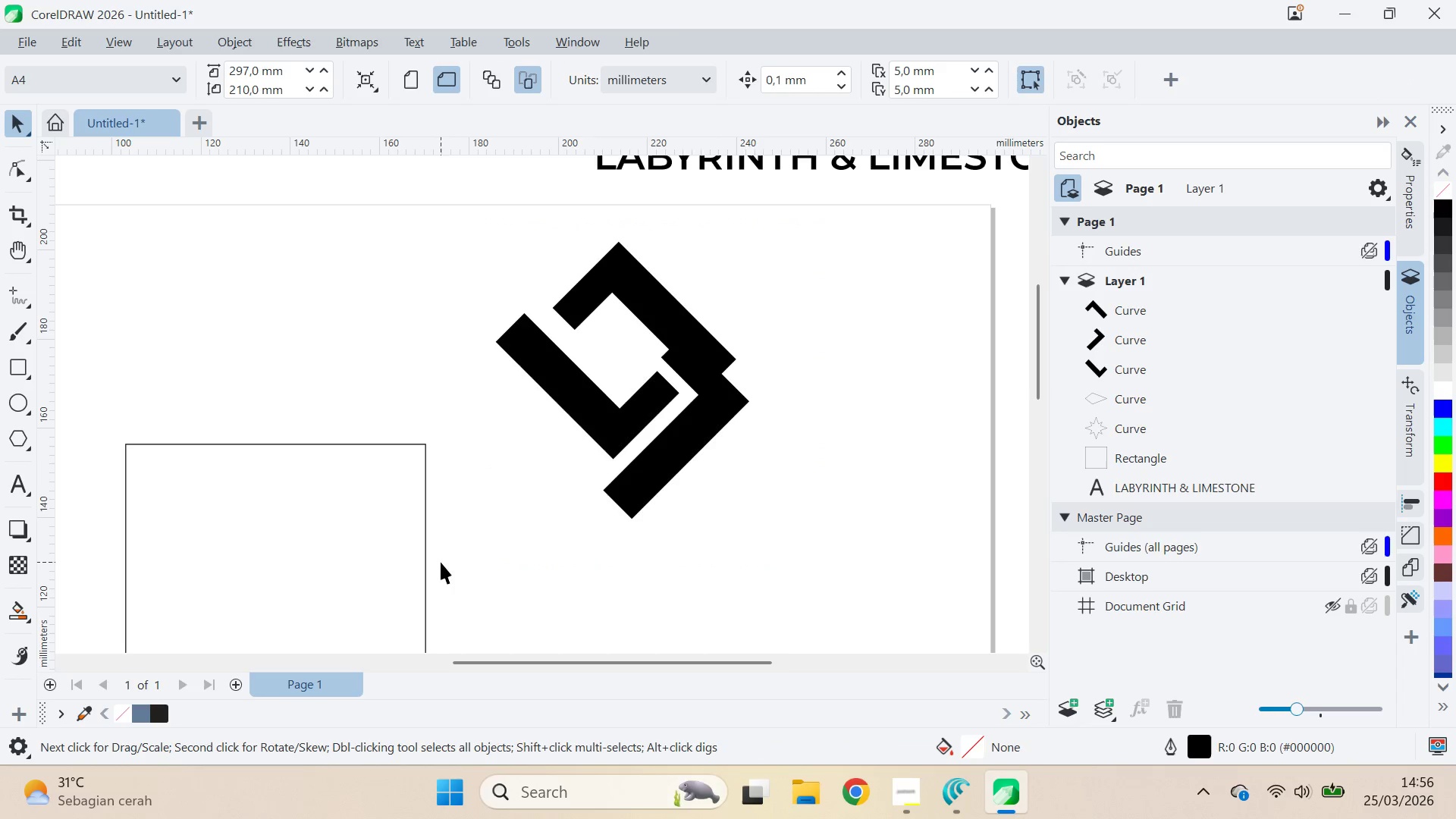 
left_click_drag(start_coordinate=[849, 177], to_coordinate=[443, 544])
 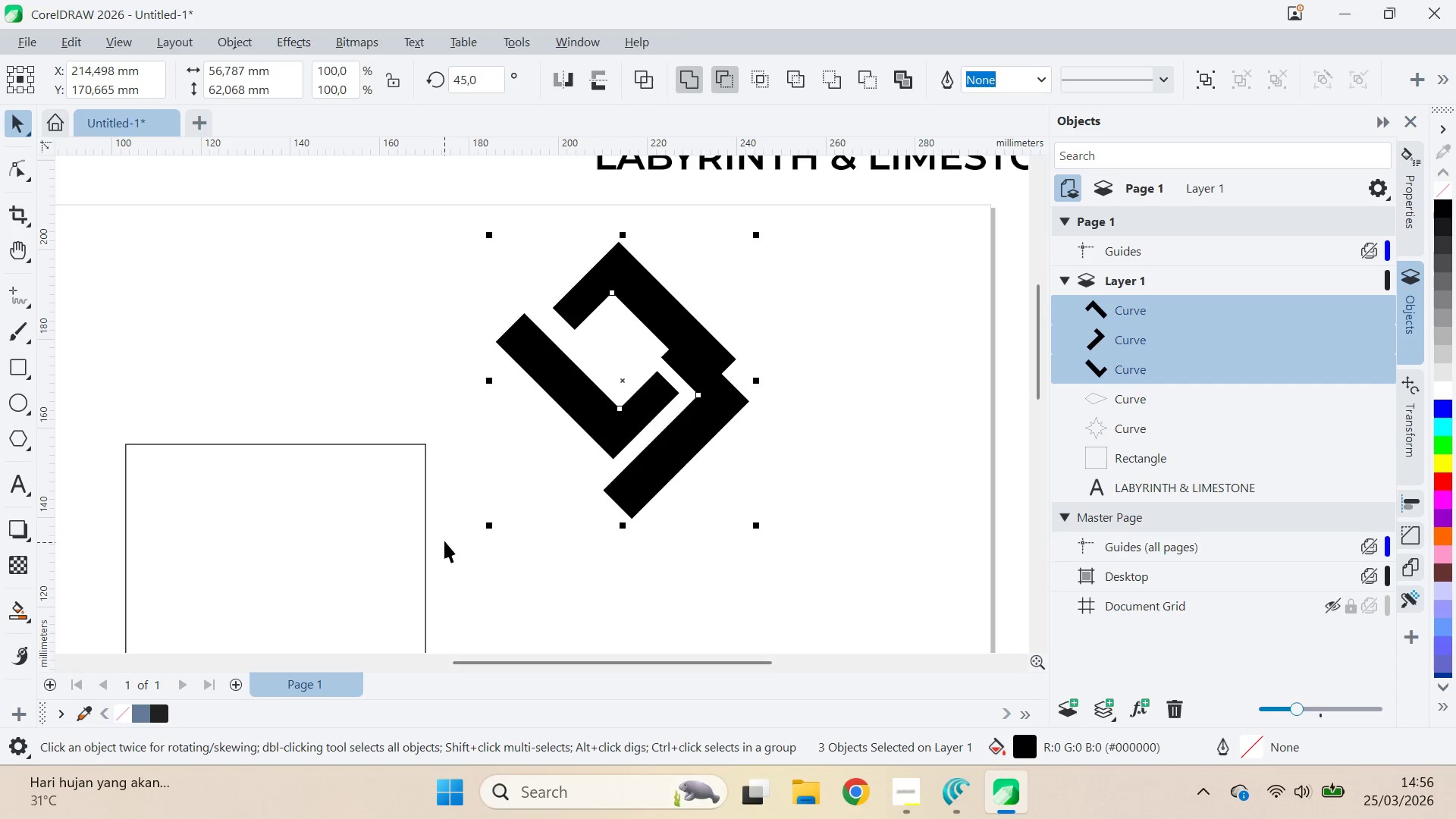 
key(Delete)
 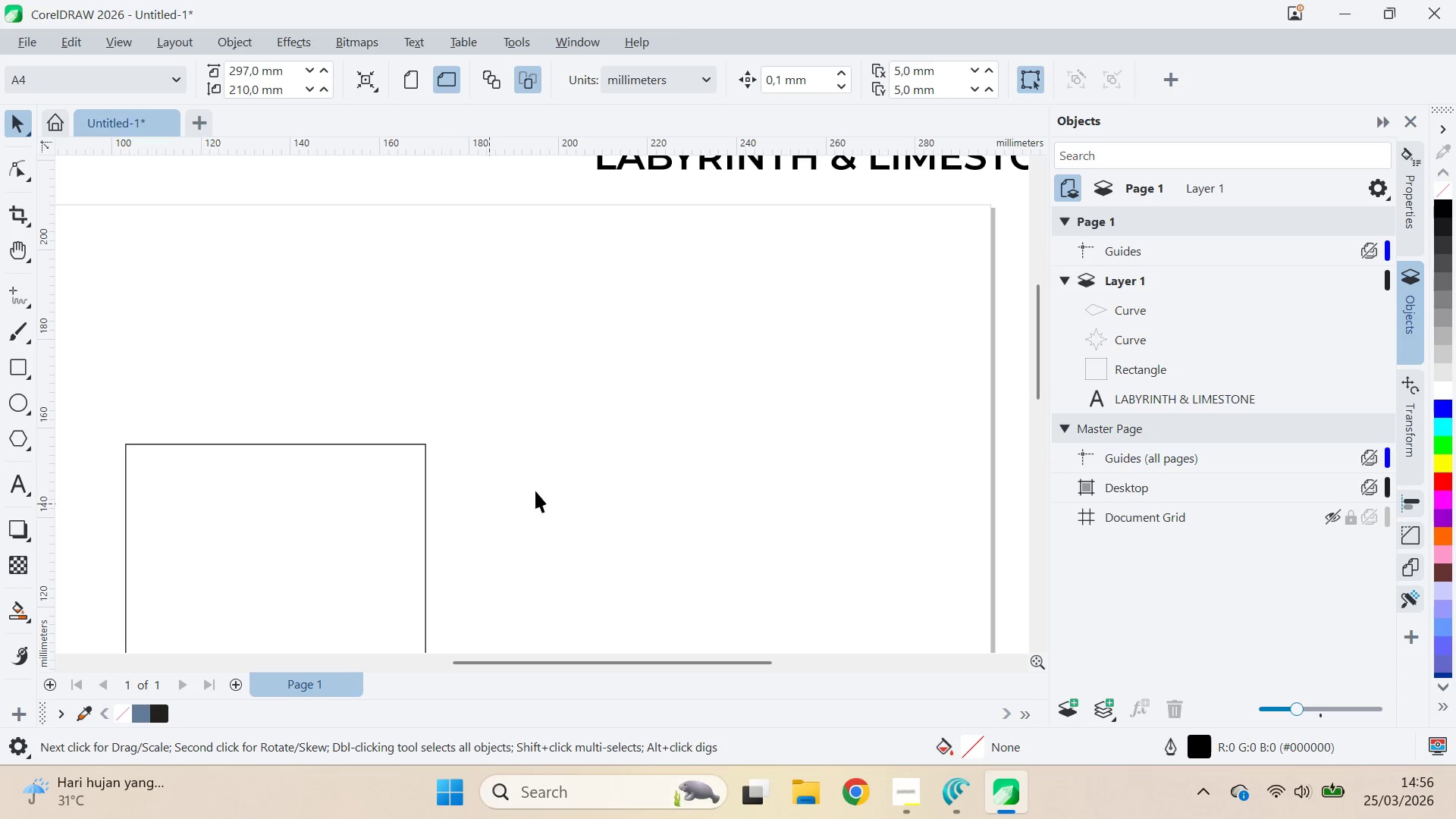 
key(Q)
 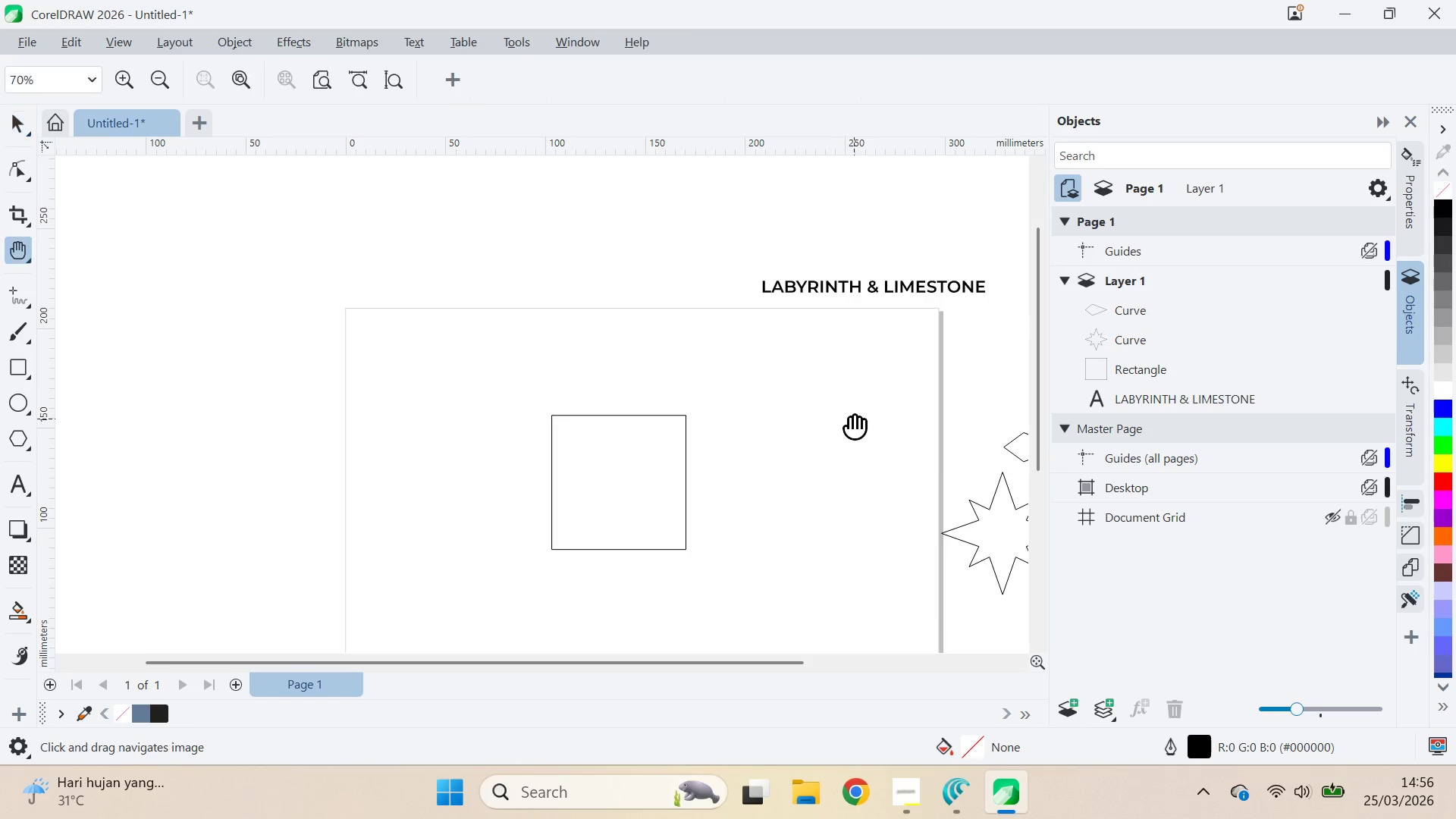 
left_click_drag(start_coordinate=[842, 415], to_coordinate=[661, 343])
 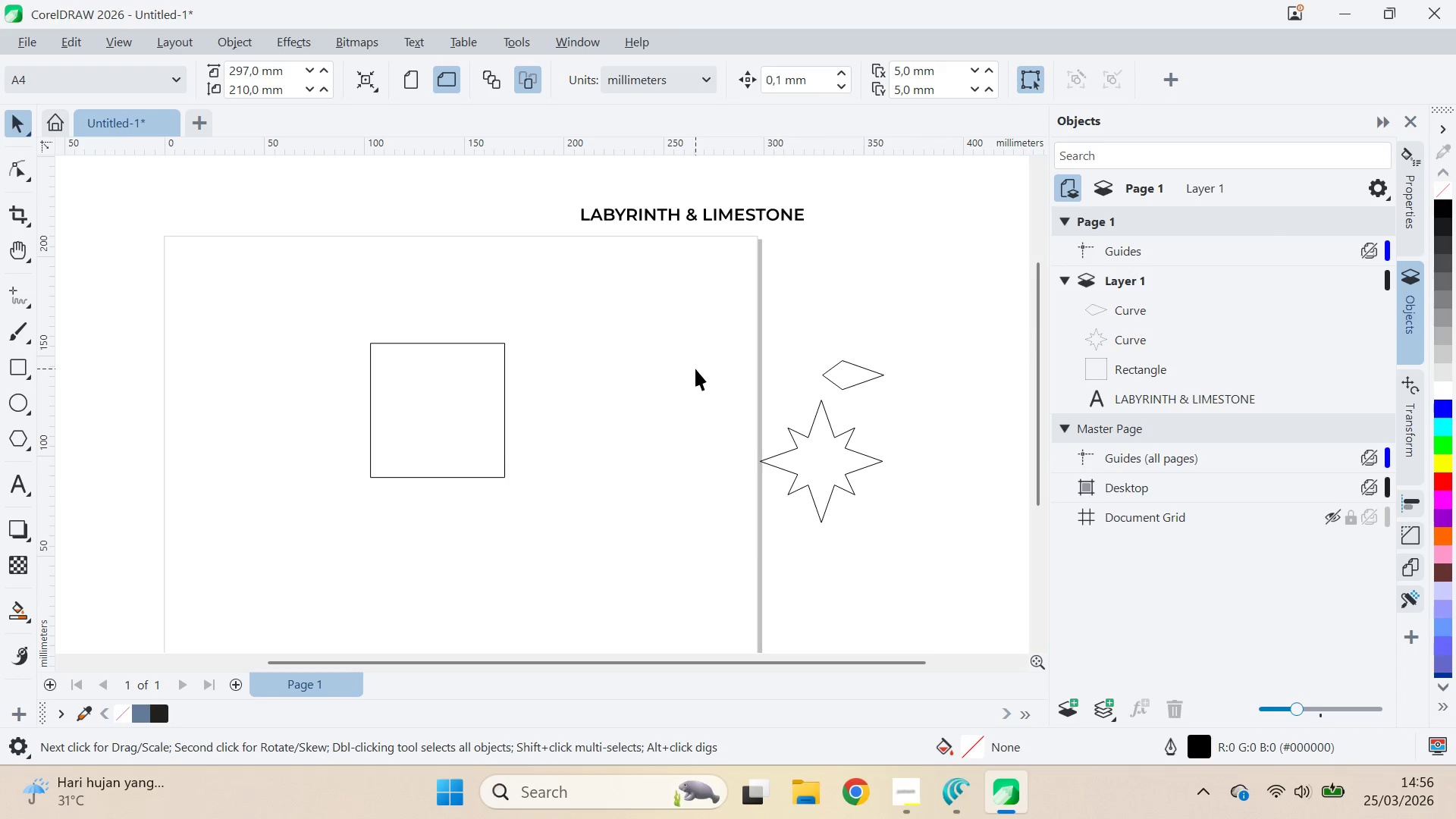 
scroll: coordinate [863, 410], scroll_direction: down, amount: 6.0
 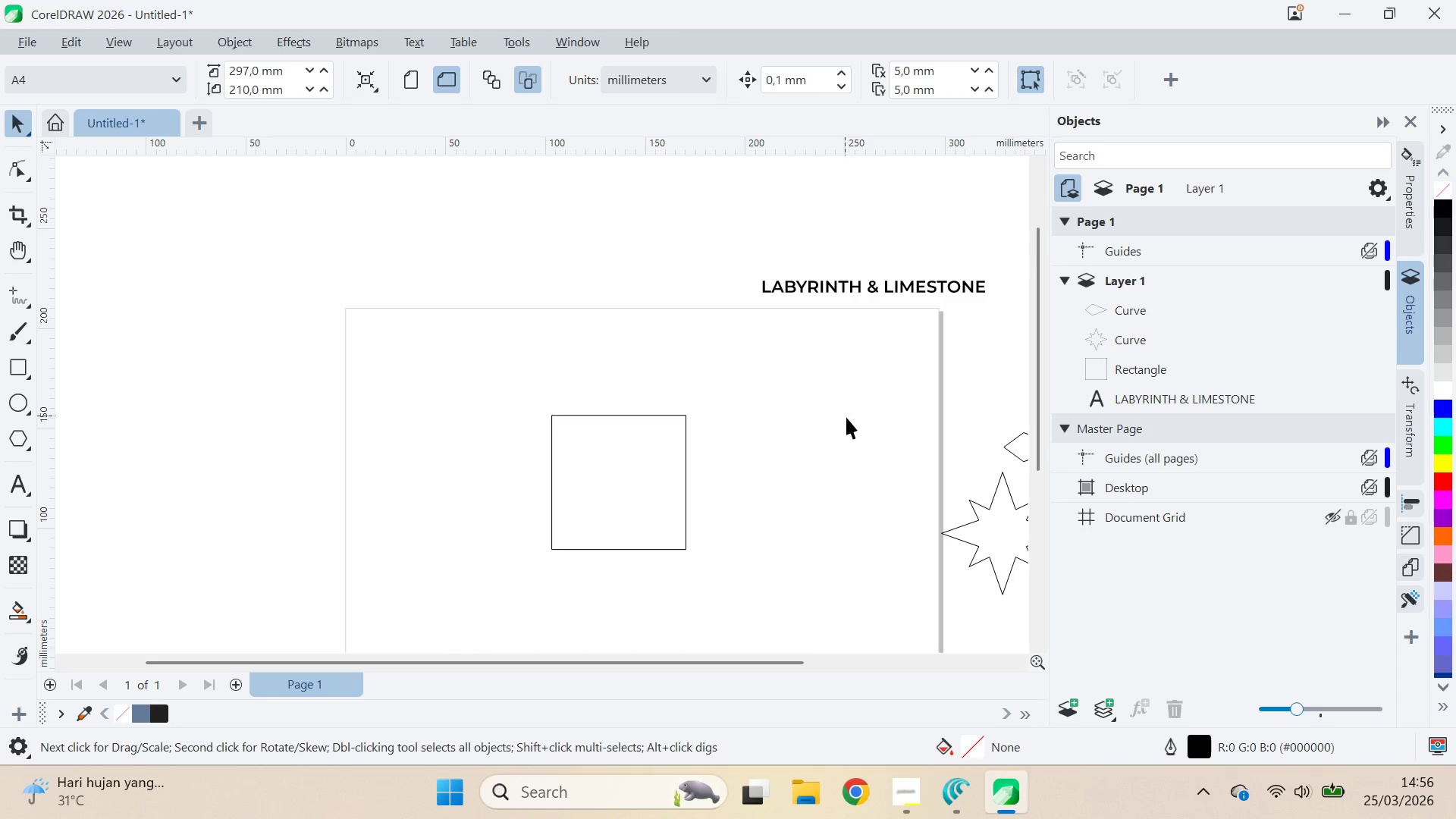 
key(V)
 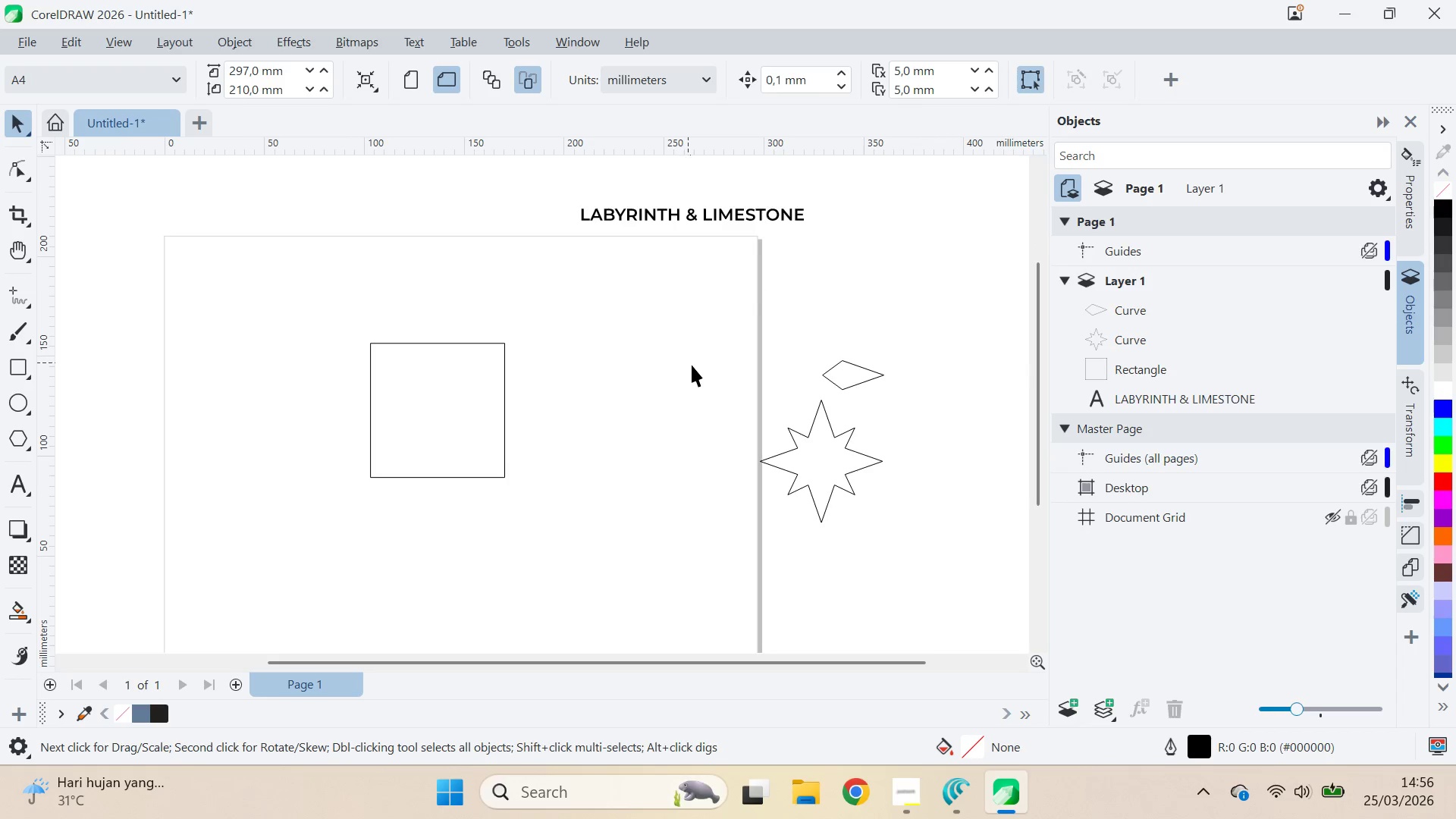 
key(Alt+AltLeft)
 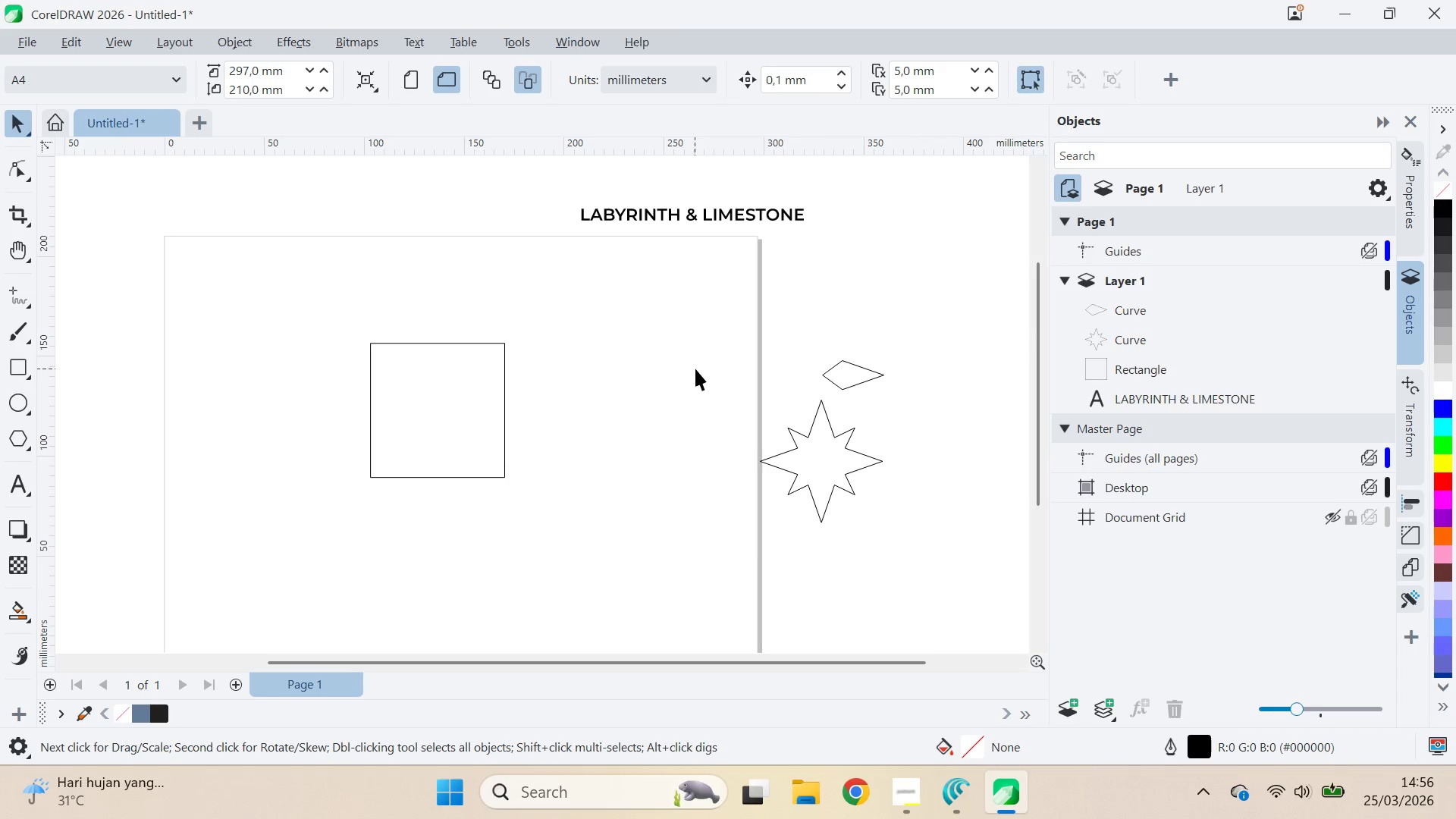 
key(Alt+Tab)
 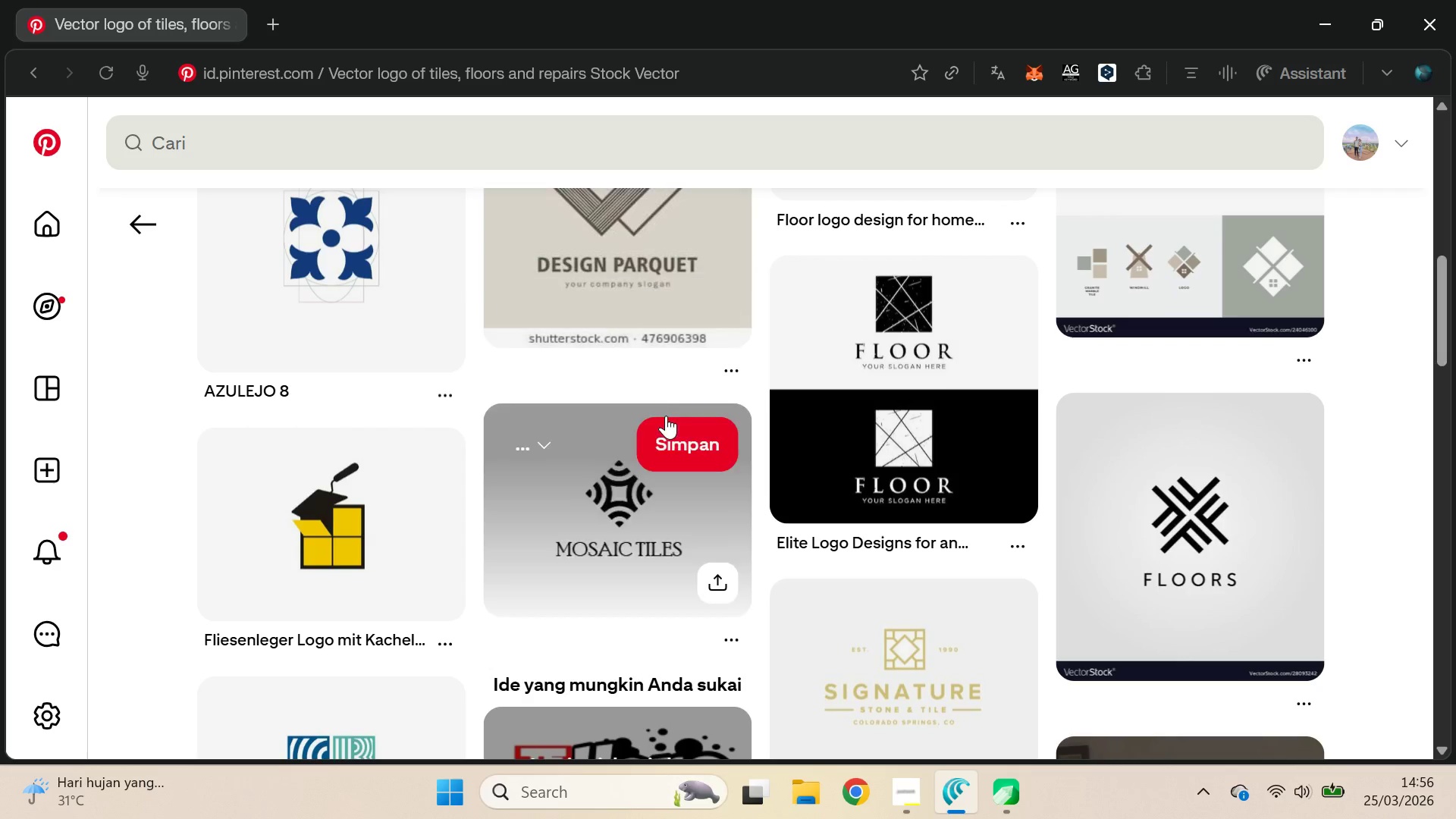 
scroll: coordinate [1364, 428], scroll_direction: down, amount: 7.0
 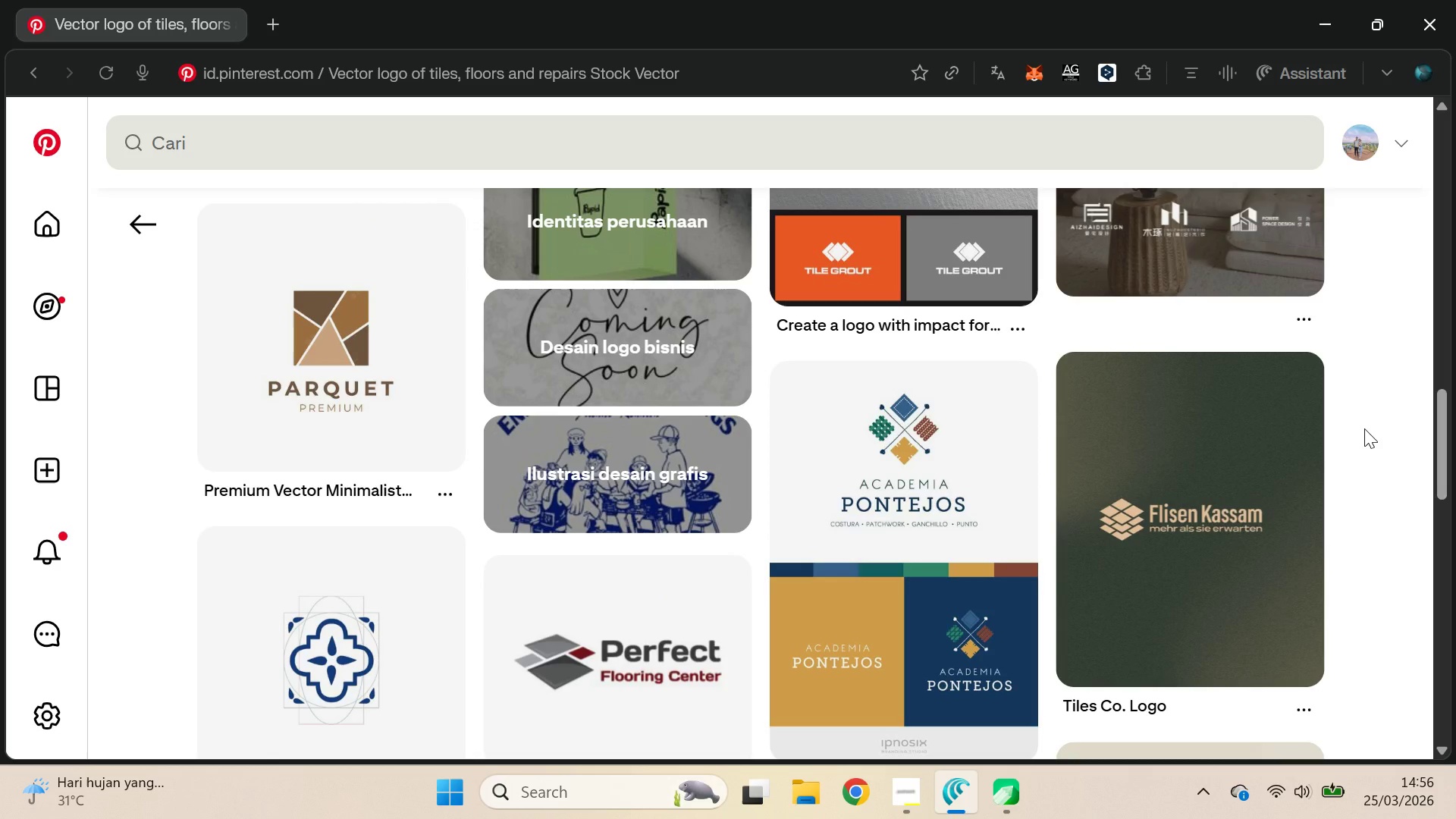 
wait(9.16)
 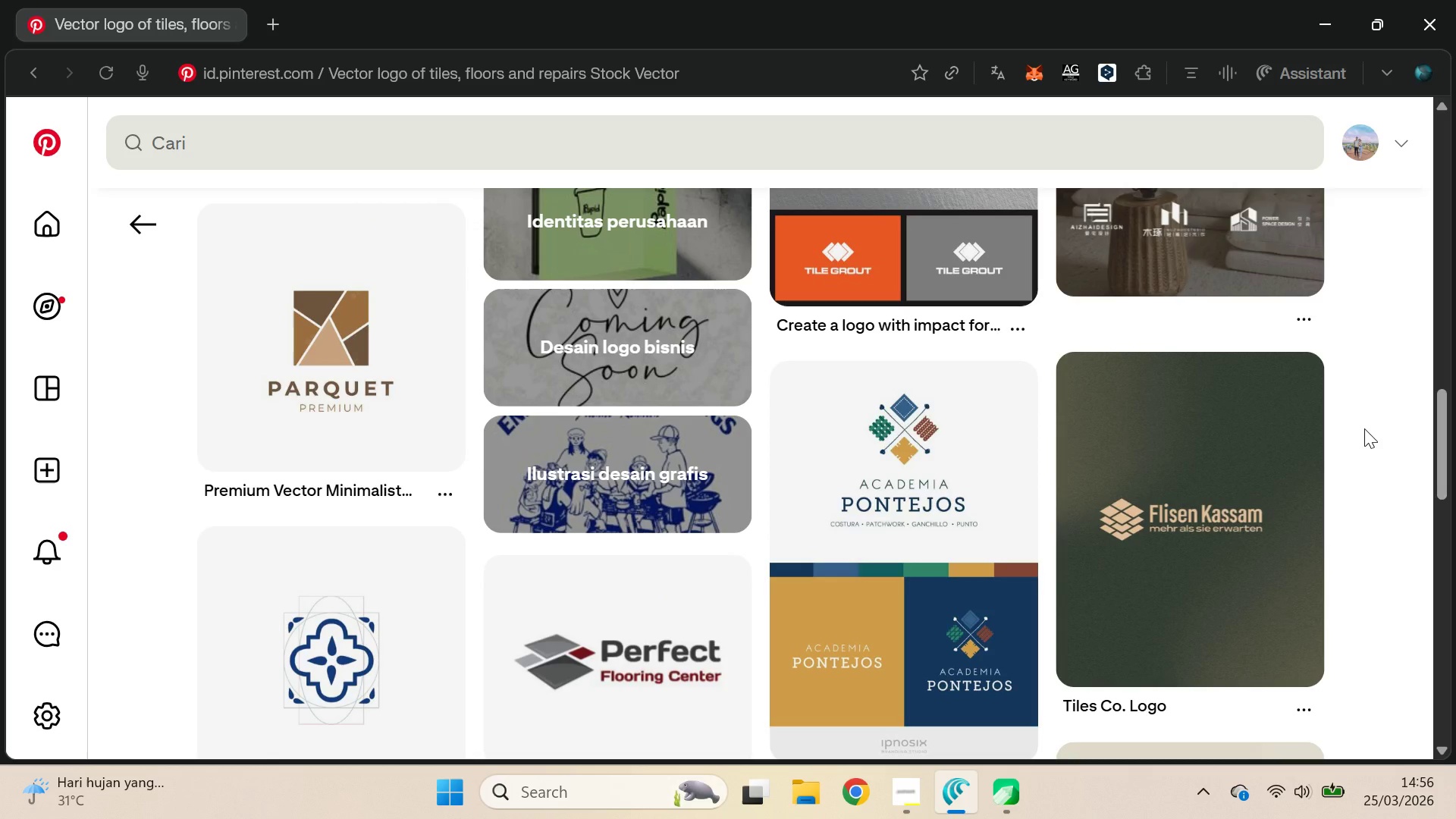 
scroll: coordinate [1364, 428], scroll_direction: down, amount: 4.0
 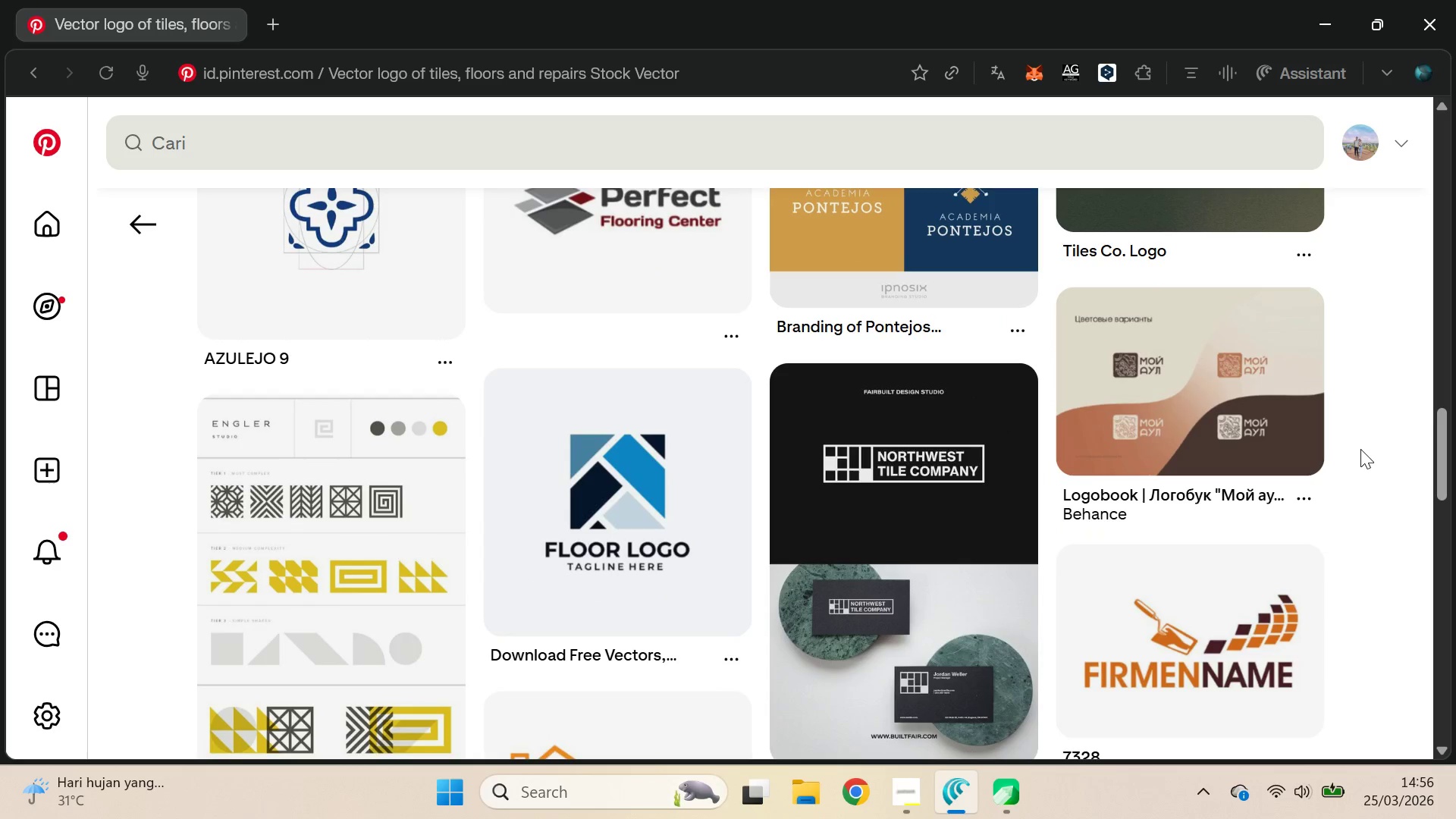 
wait(11.67)
 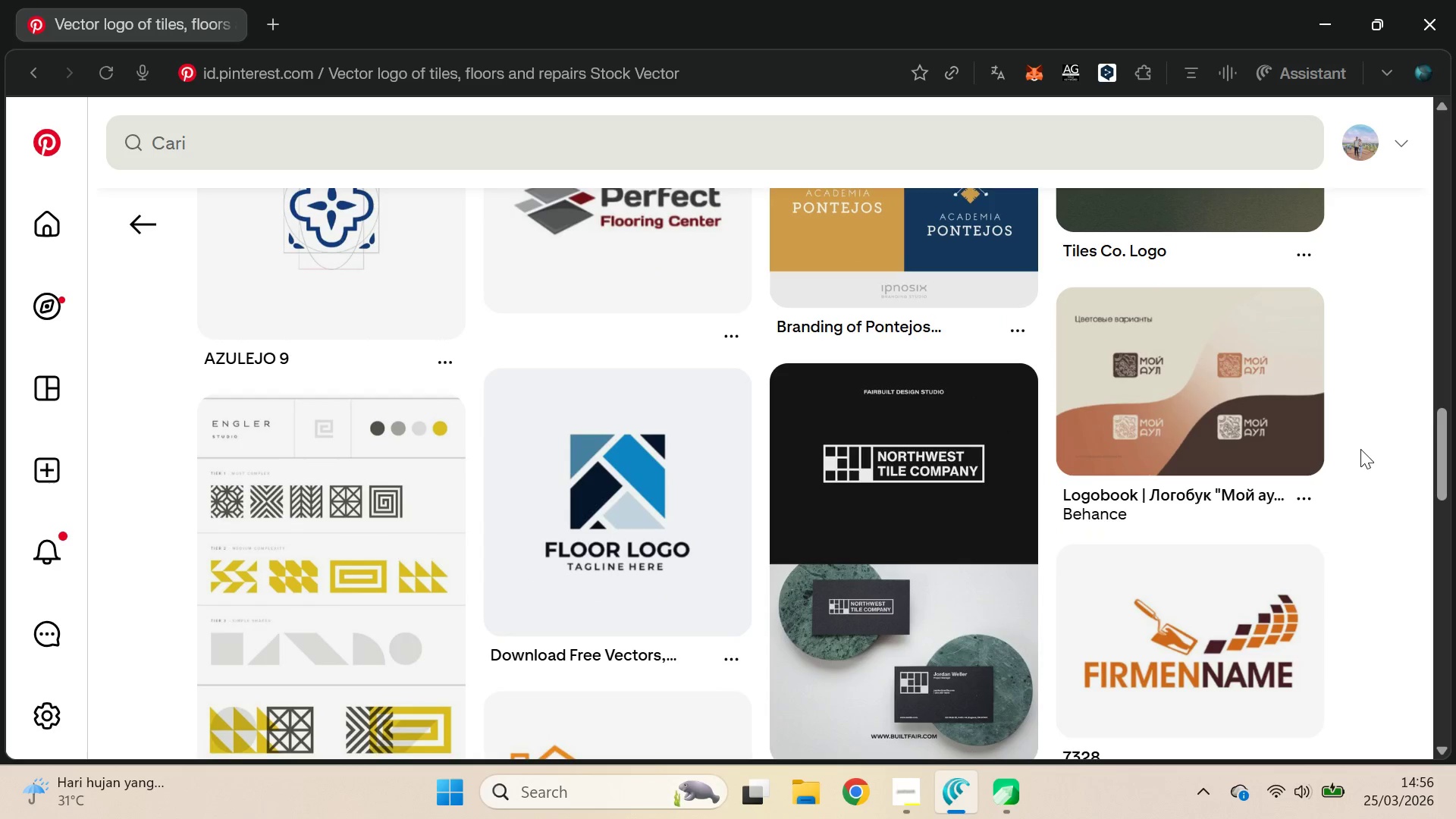 
left_click_drag(start_coordinate=[1445, 438], to_coordinate=[1427, 516])
 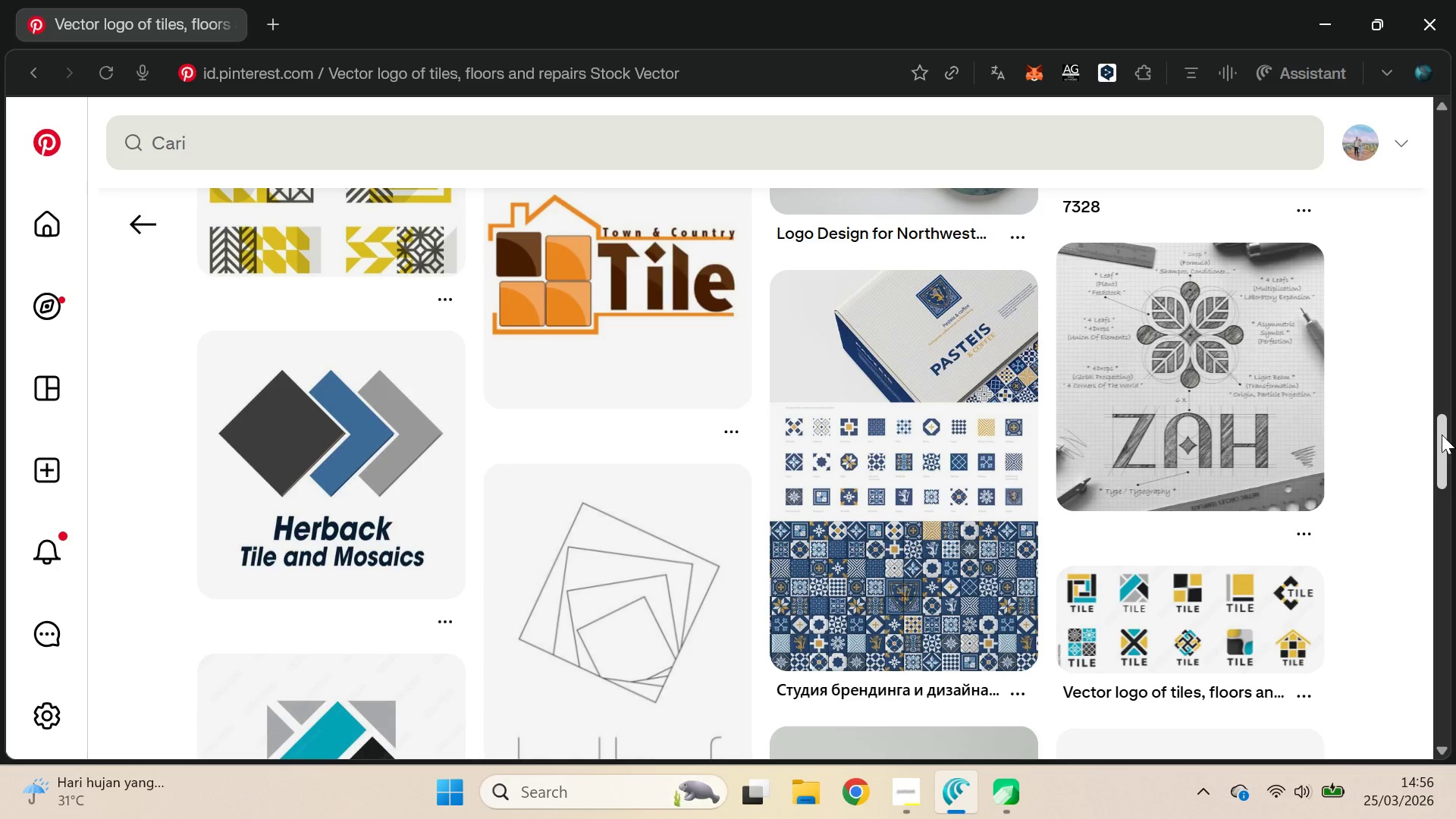 
left_click_drag(start_coordinate=[1442, 431], to_coordinate=[1441, 495])
 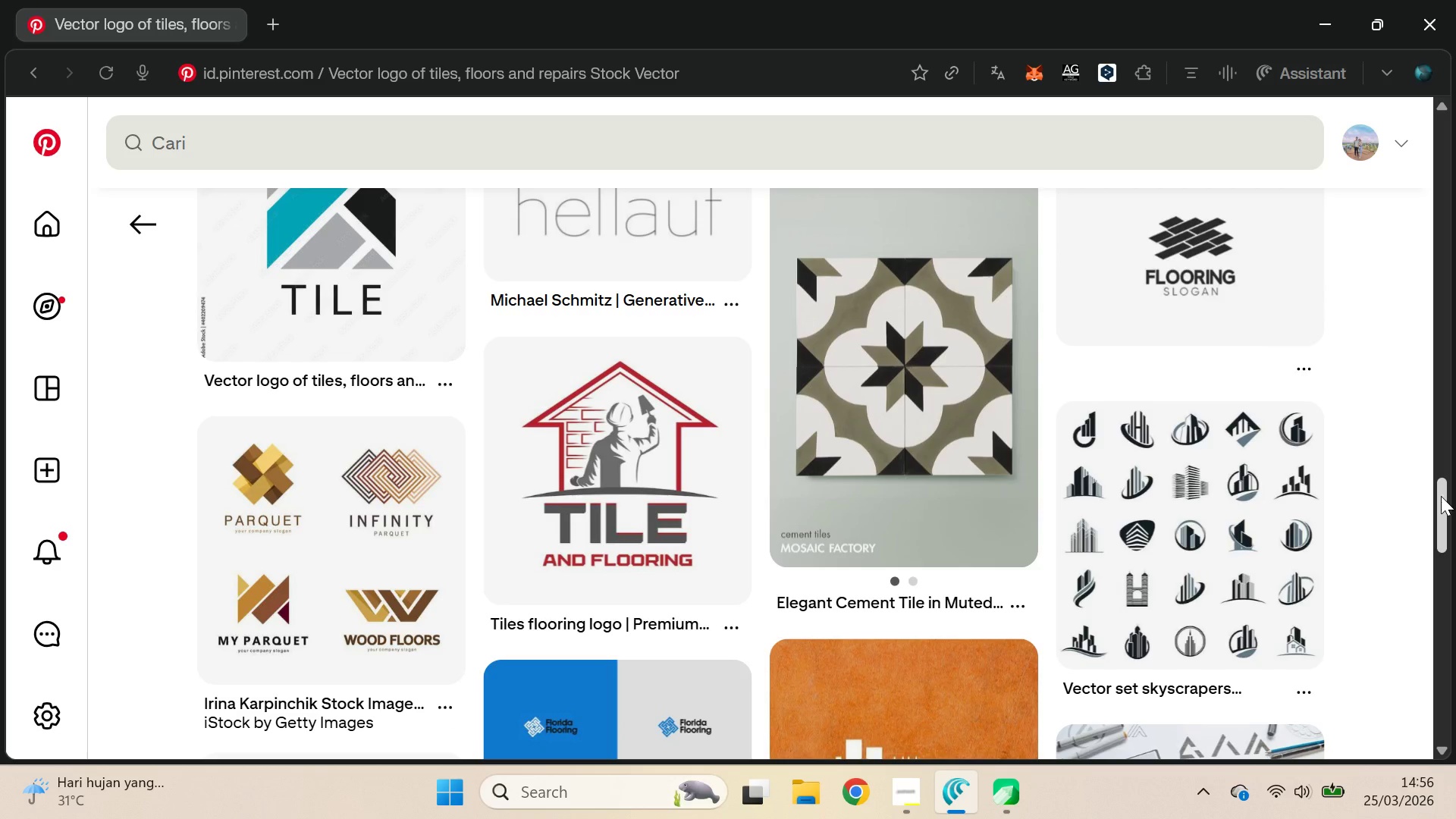 
key(Alt+AltLeft)
 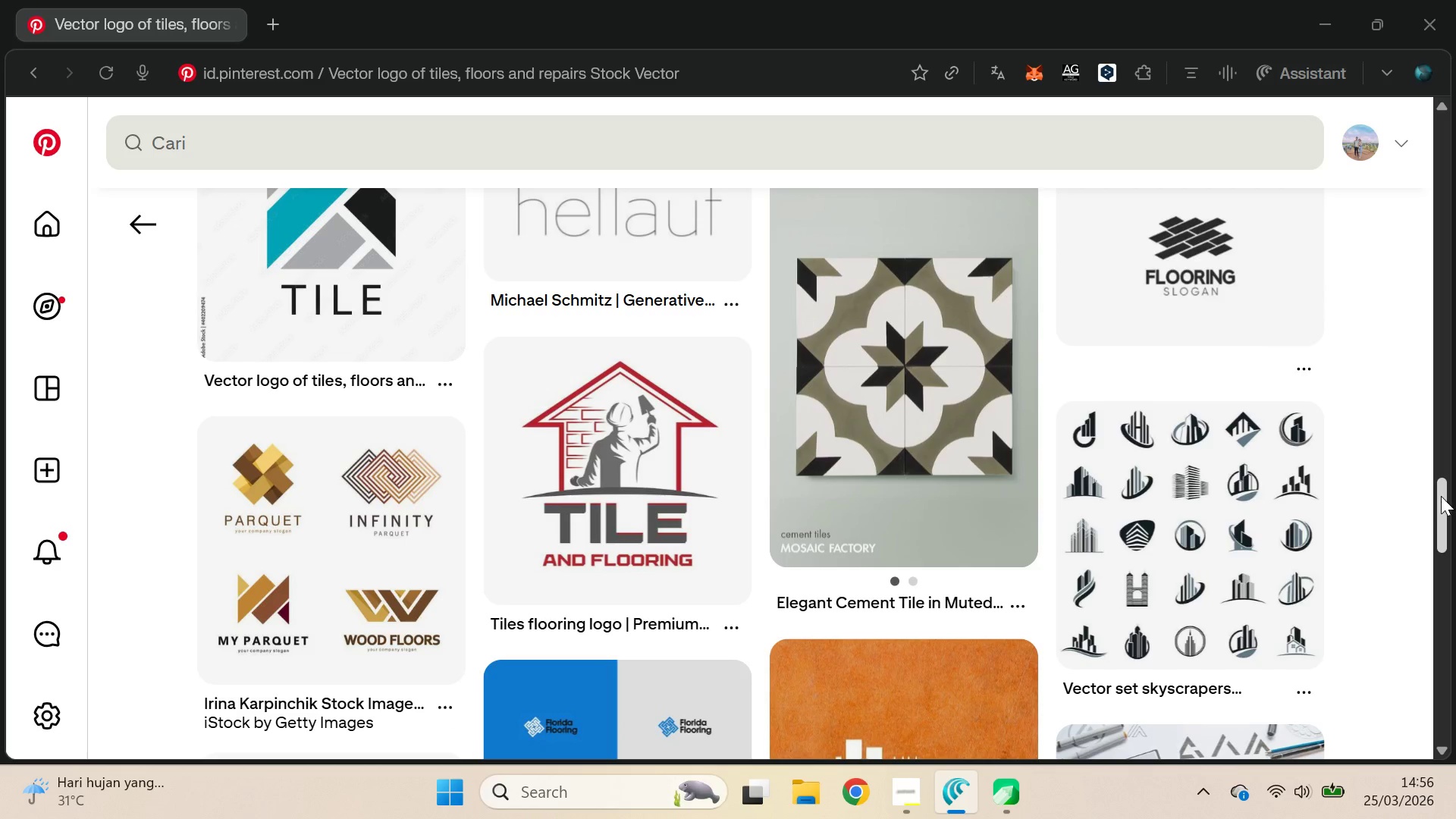 
key(Alt+Tab)
 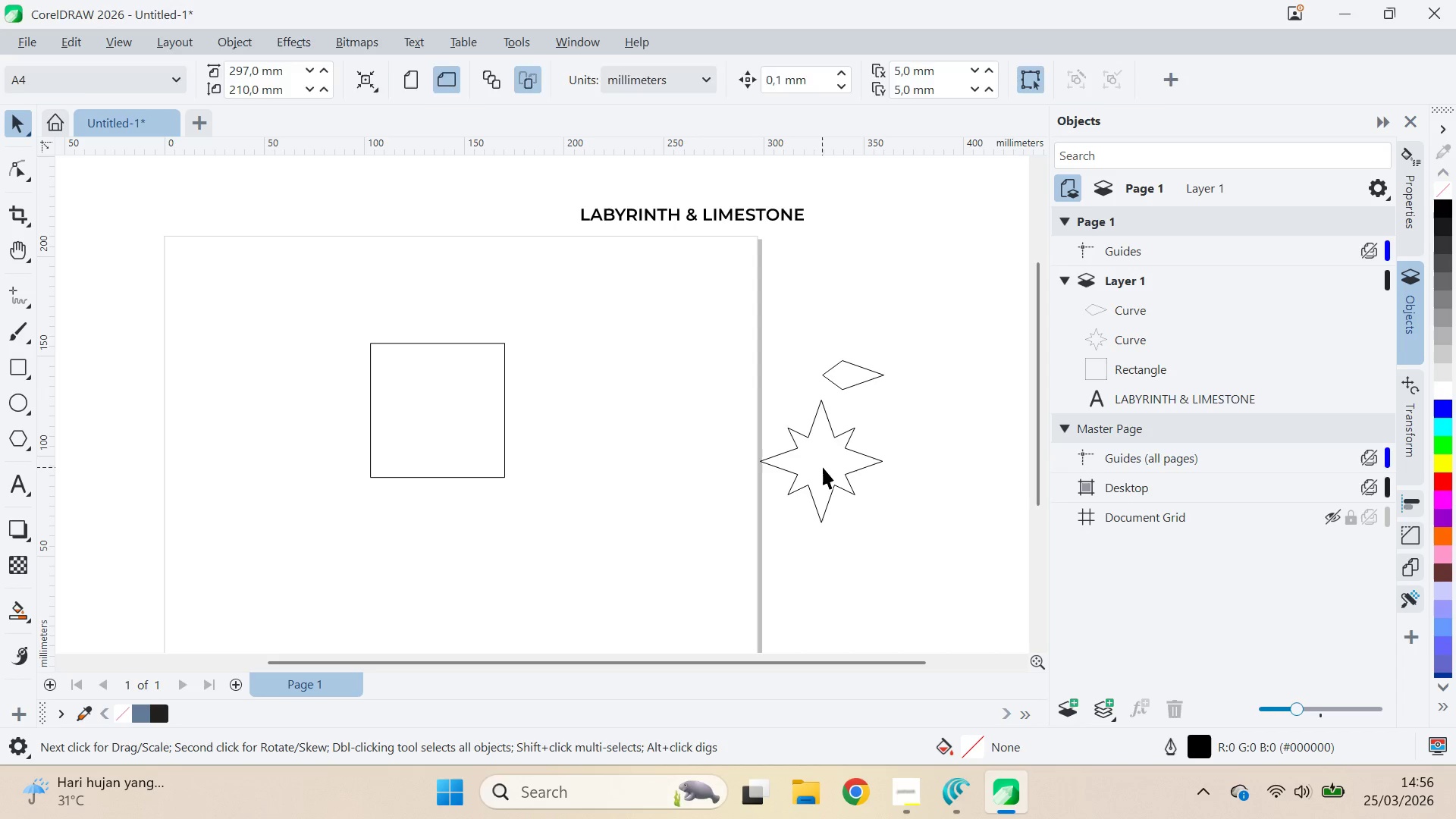 
triple_click([629, 447])
 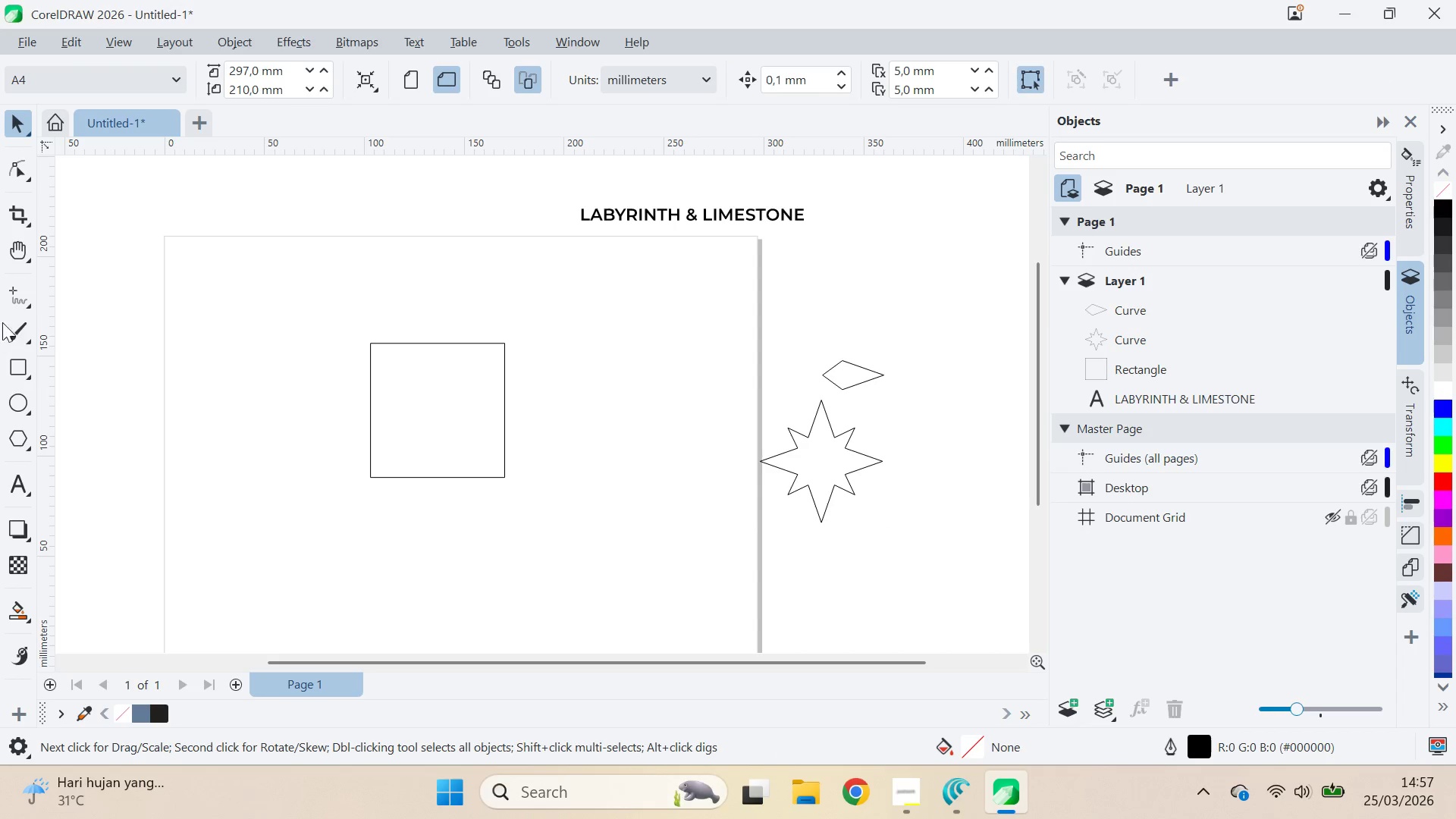 
left_click([23, 298])
 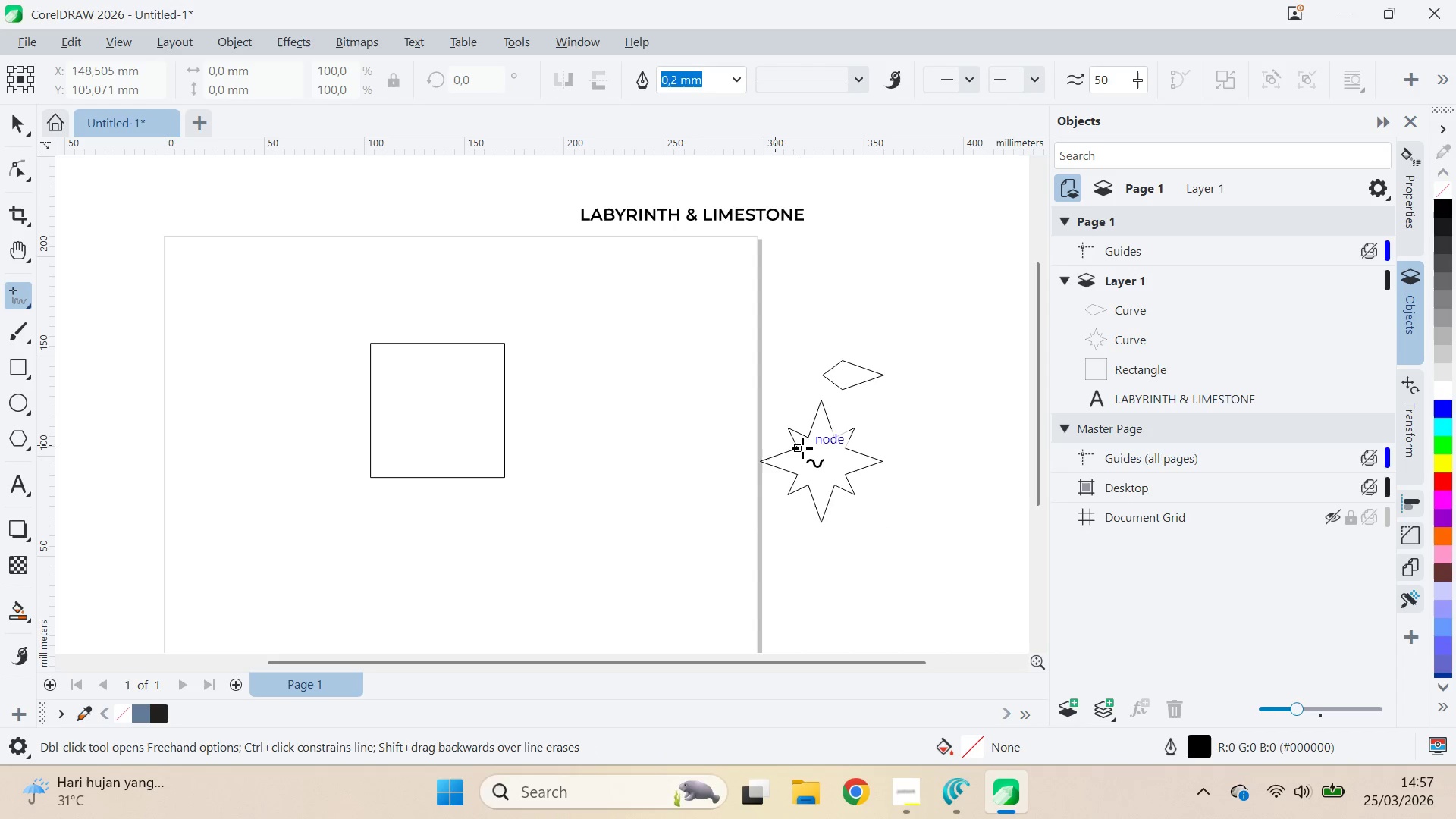 
hold_key(key=ControlLeft, duration=0.42)
 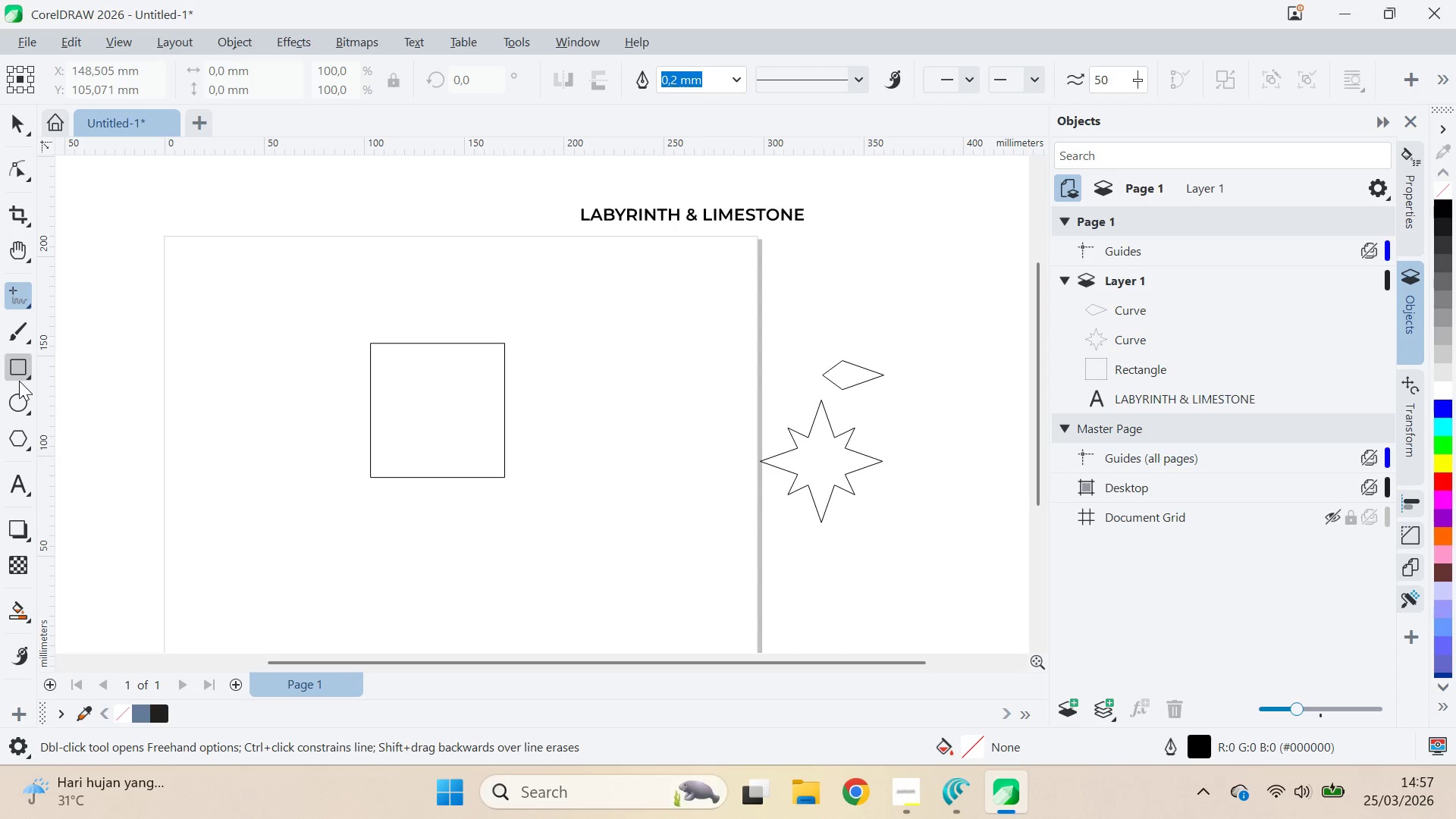 
left_click([19, 380])
 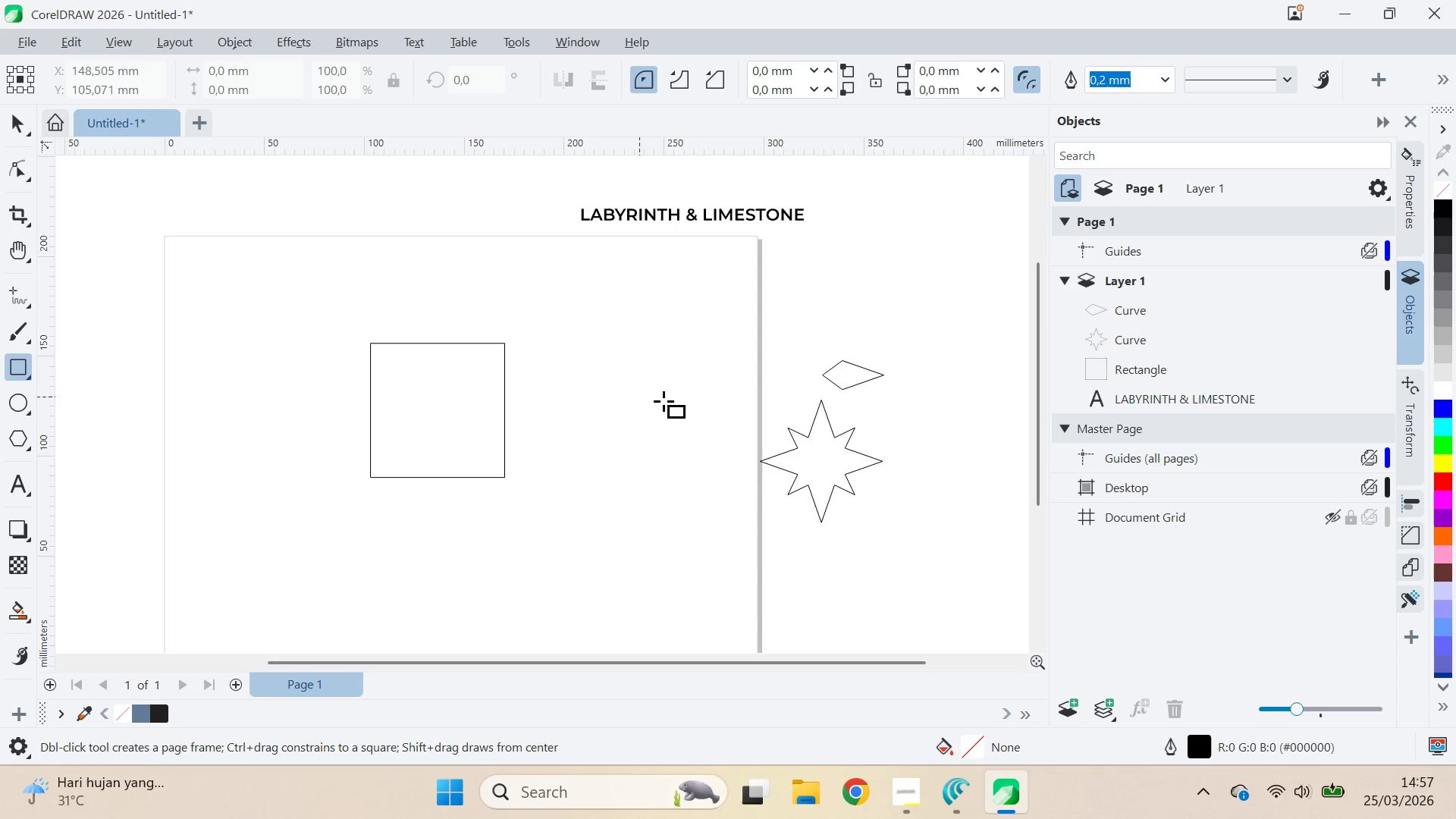 
hold_key(key=ControlLeft, duration=1.16)
left_click_drag(start_coordinate=[604, 384], to_coordinate=[640, 429])
 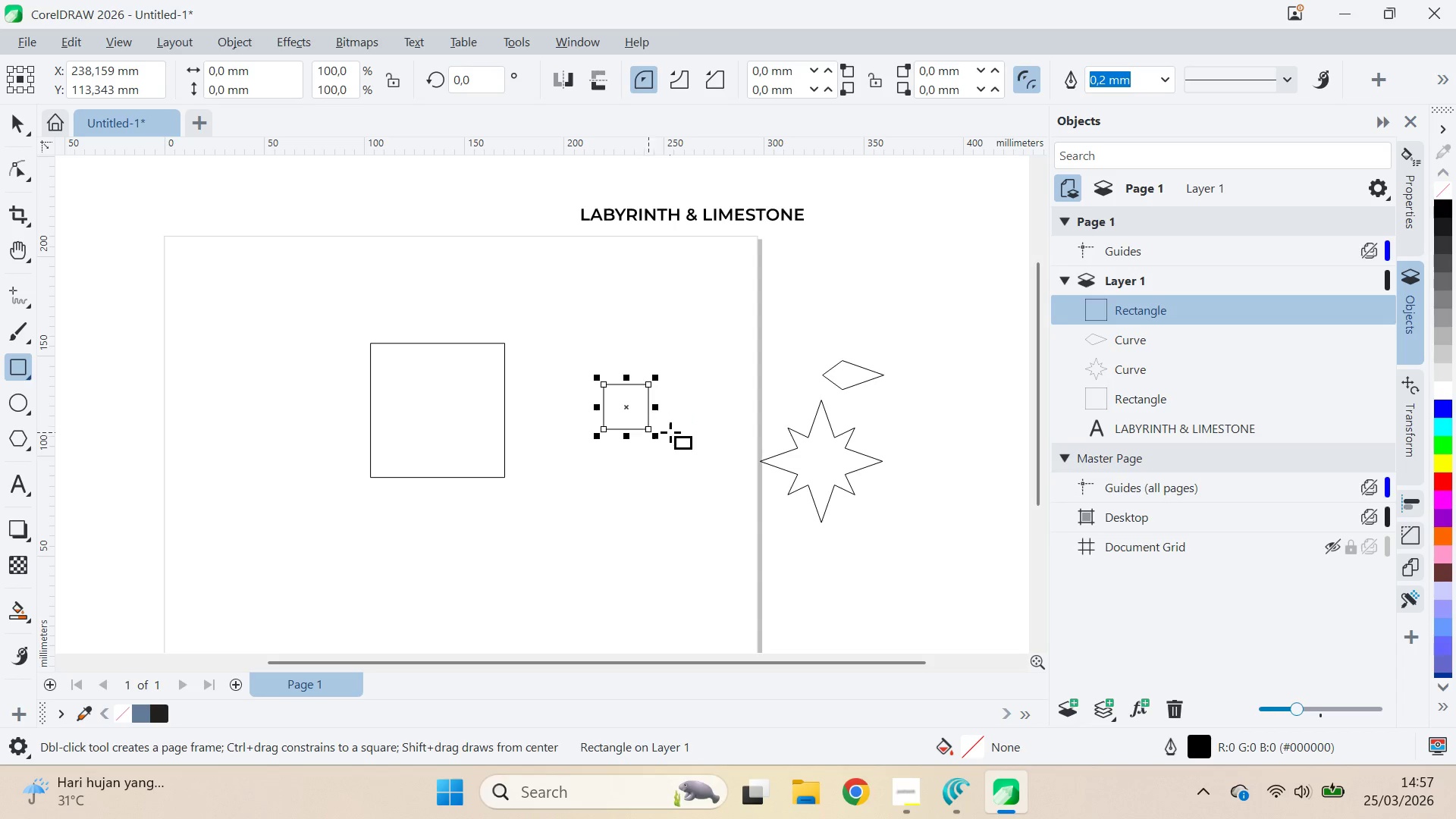 
key(V)
 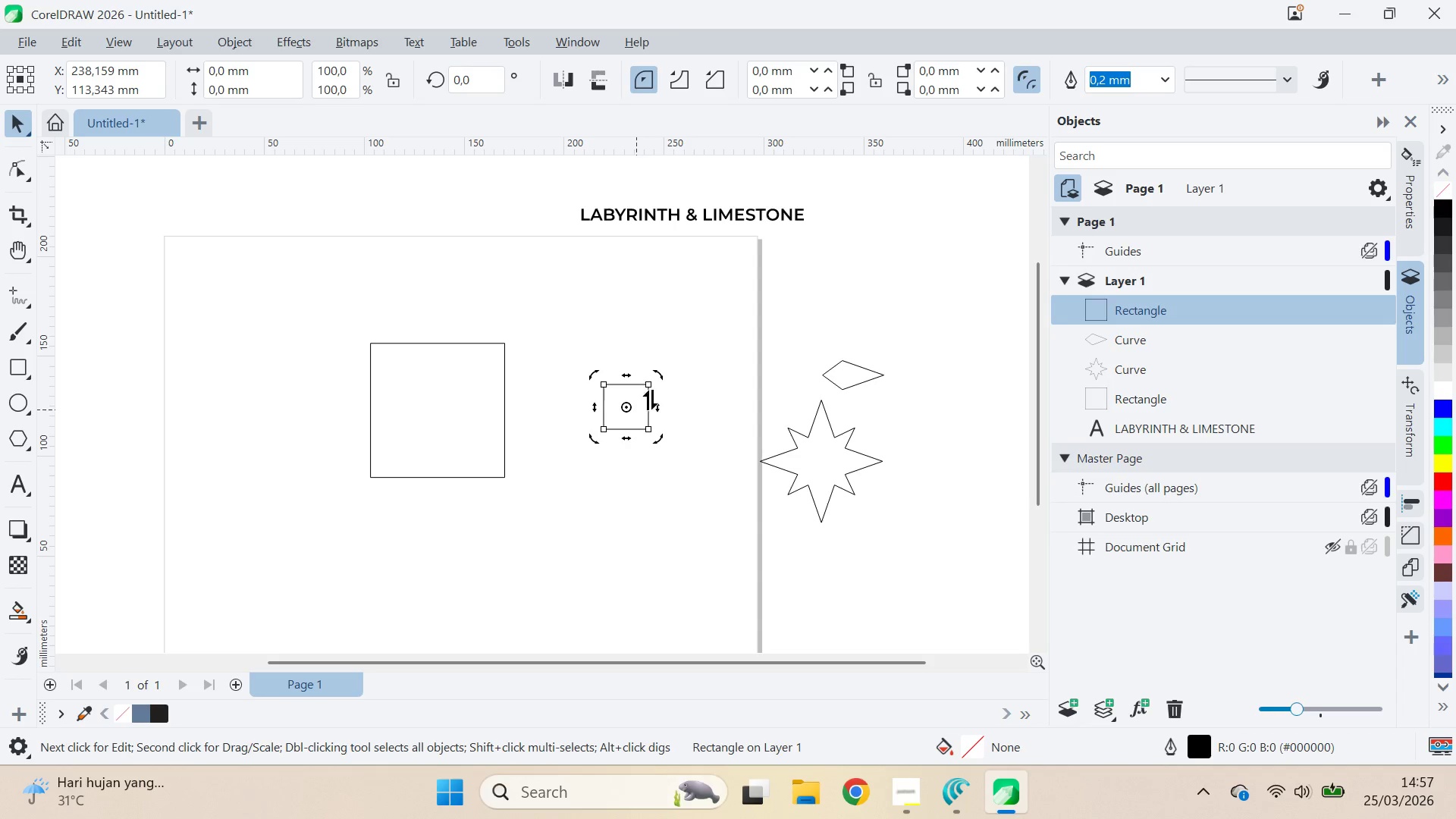 
hold_key(key=ControlLeft, duration=1.25)
left_click_drag(start_coordinate=[657, 378], to_coordinate=[681, 410])
 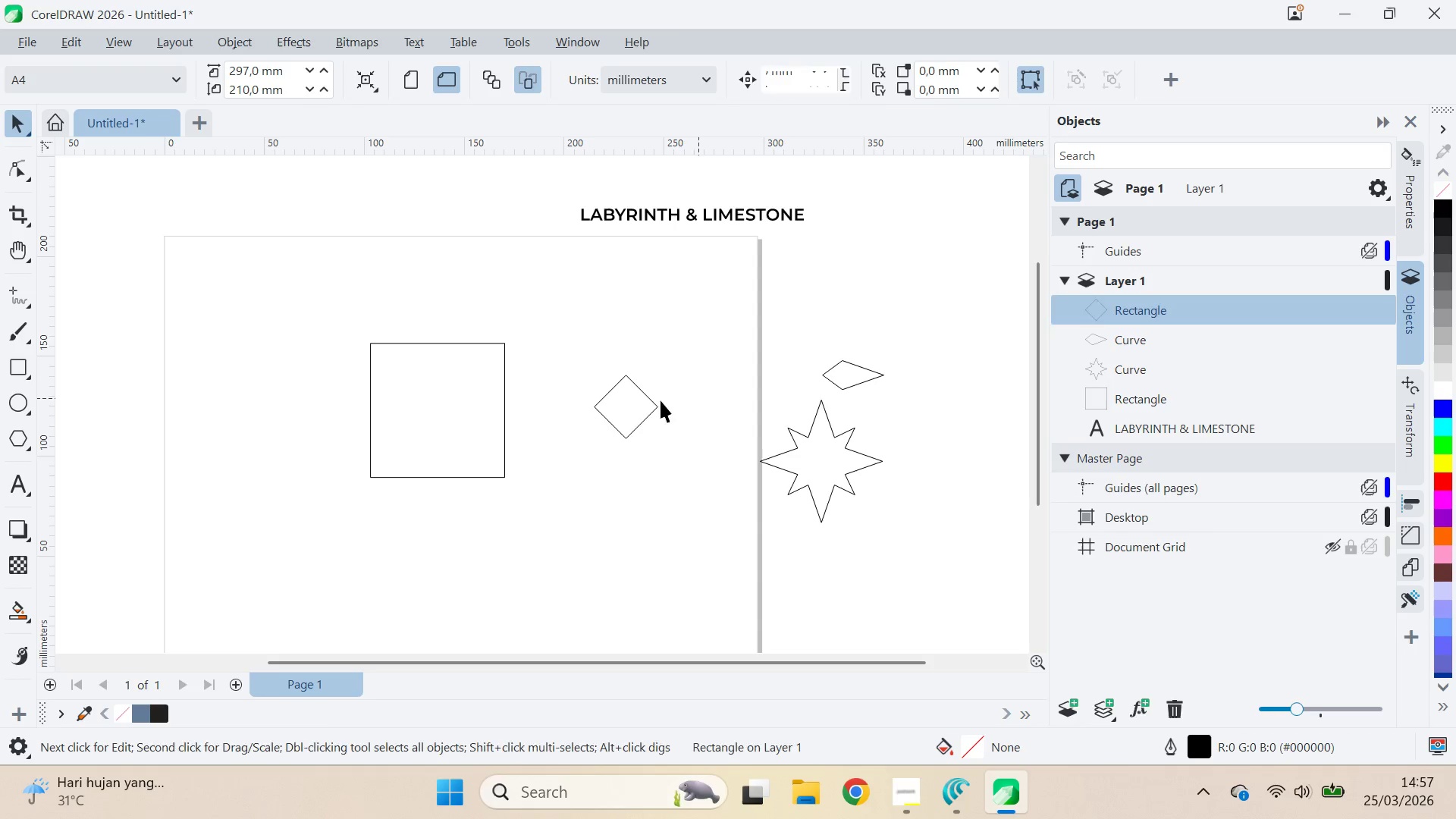 
double_click([623, 406])
 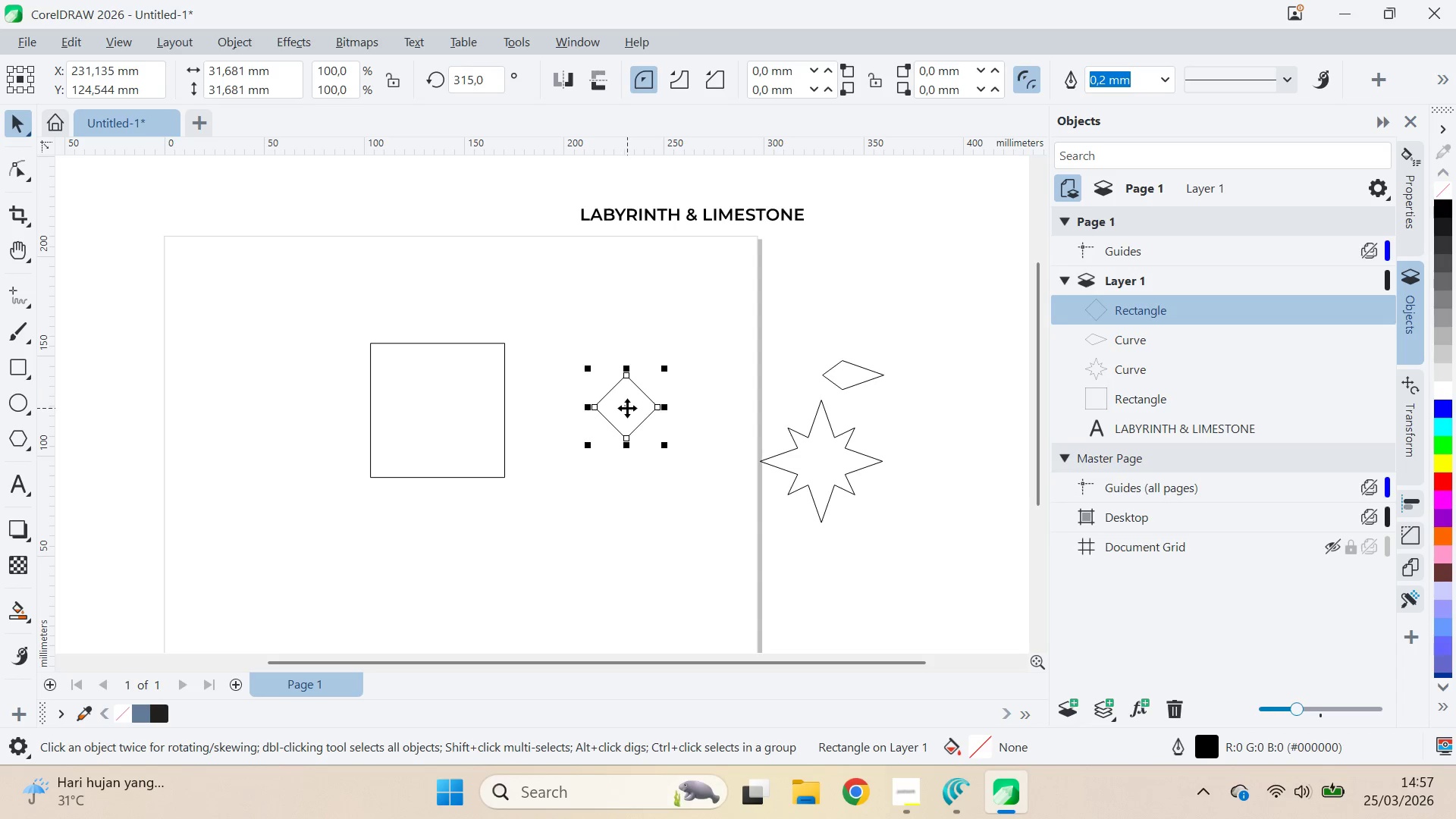 
key(Control+Q)
 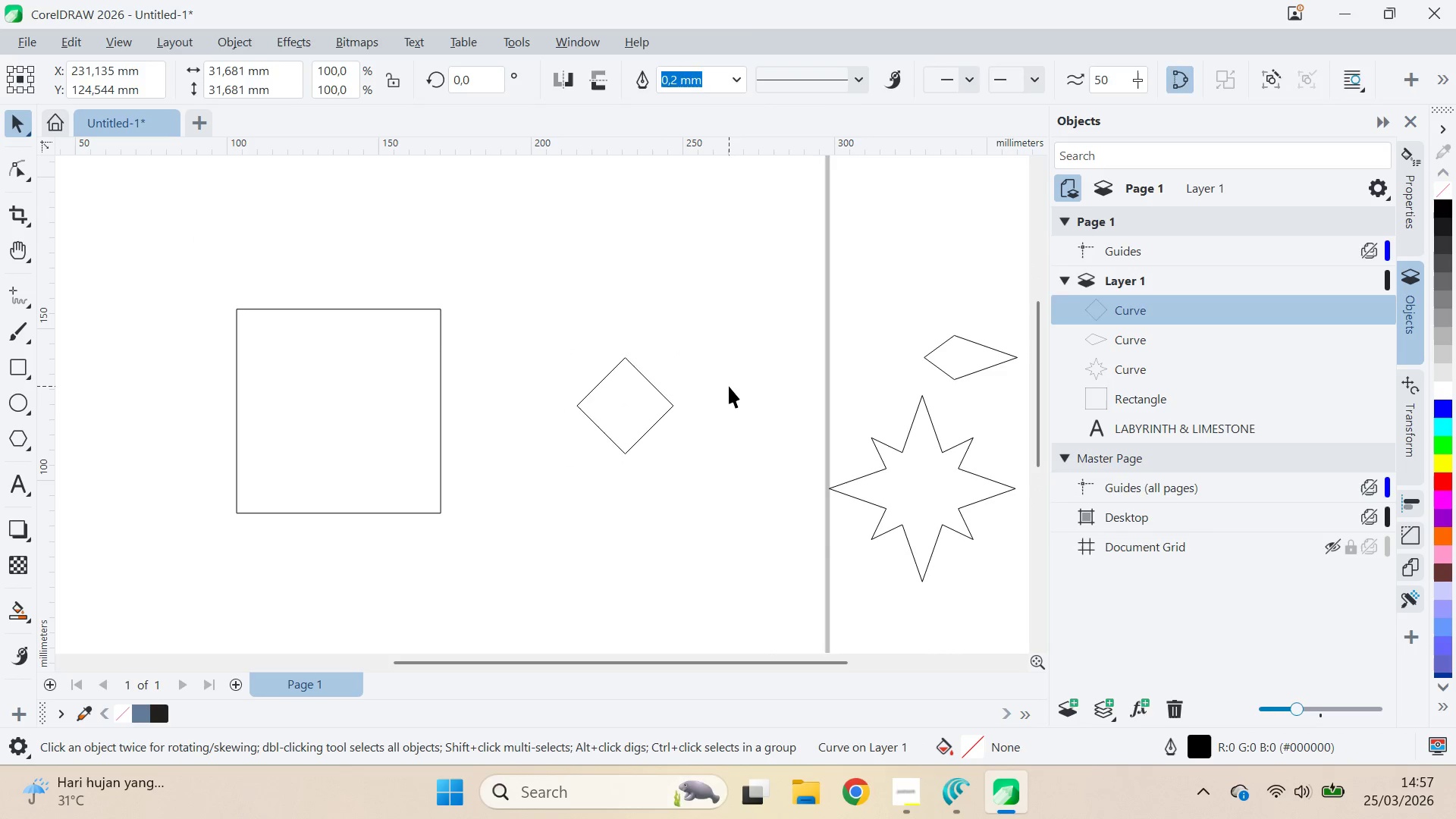 
scroll: coordinate [629, 410], scroll_direction: up, amount: 3.0
 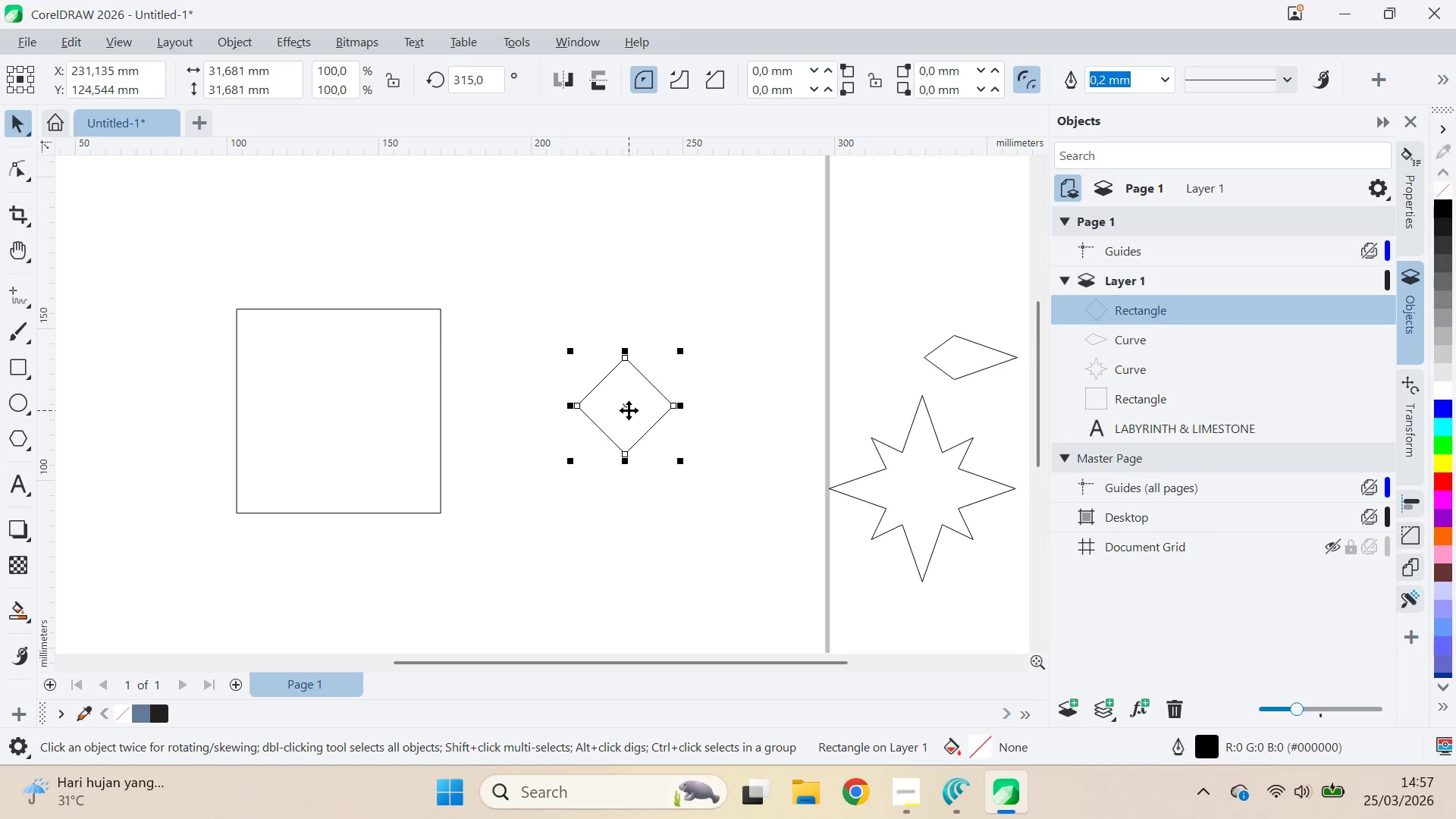 
key(A)
 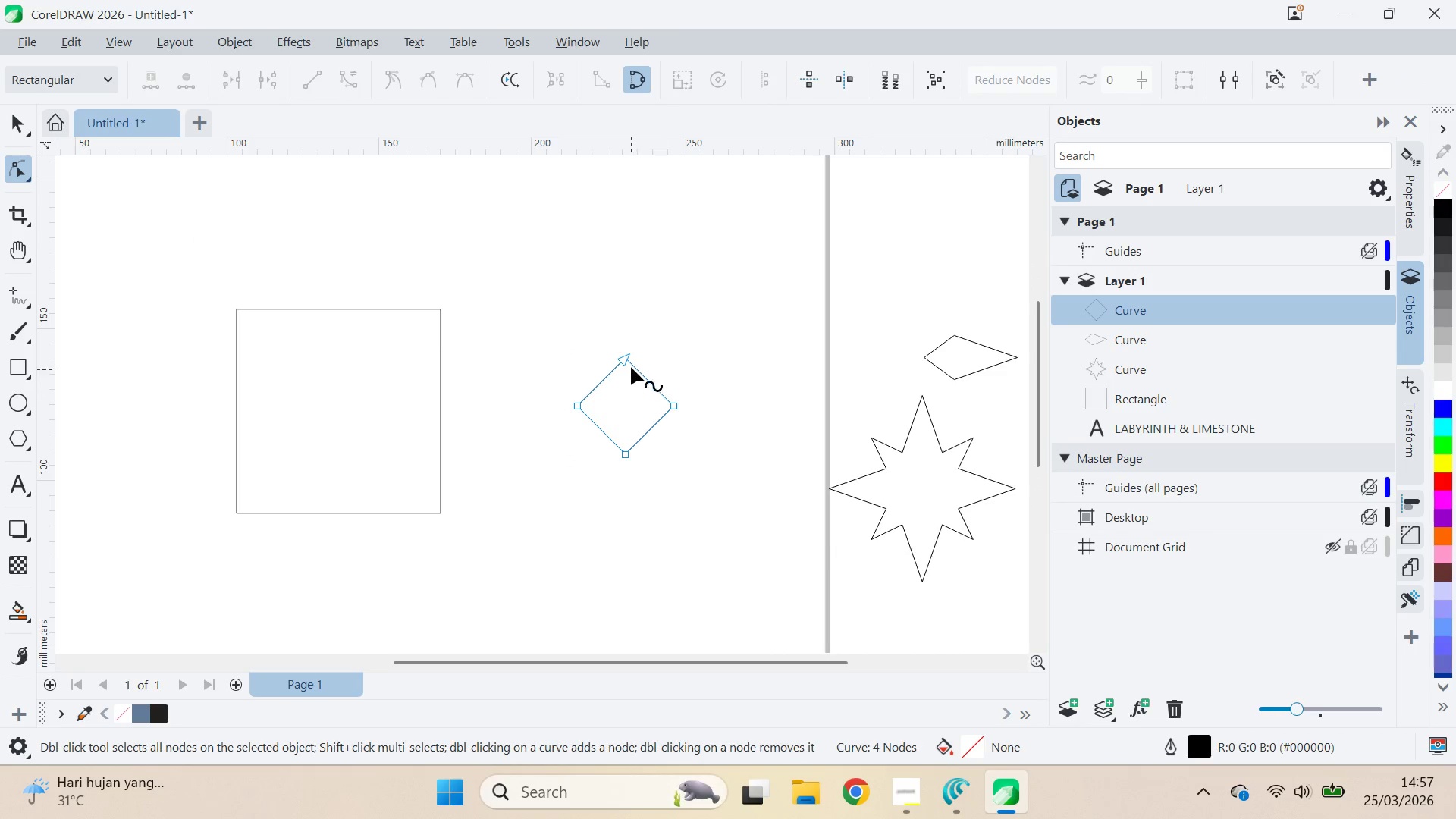 
left_click_drag(start_coordinate=[611, 333], to_coordinate=[633, 501])
 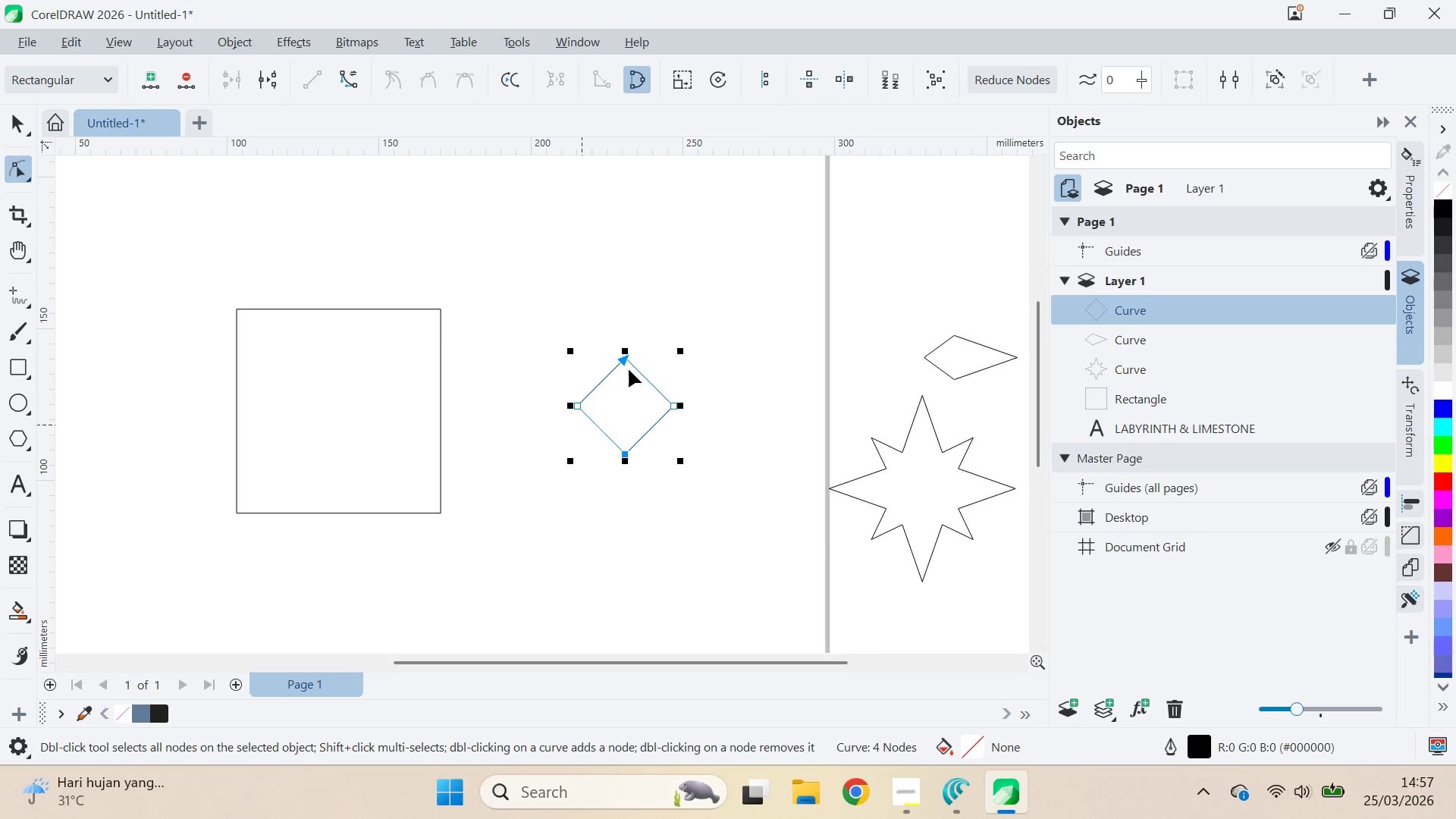 
left_click_drag(start_coordinate=[629, 347], to_coordinate=[626, 375])
 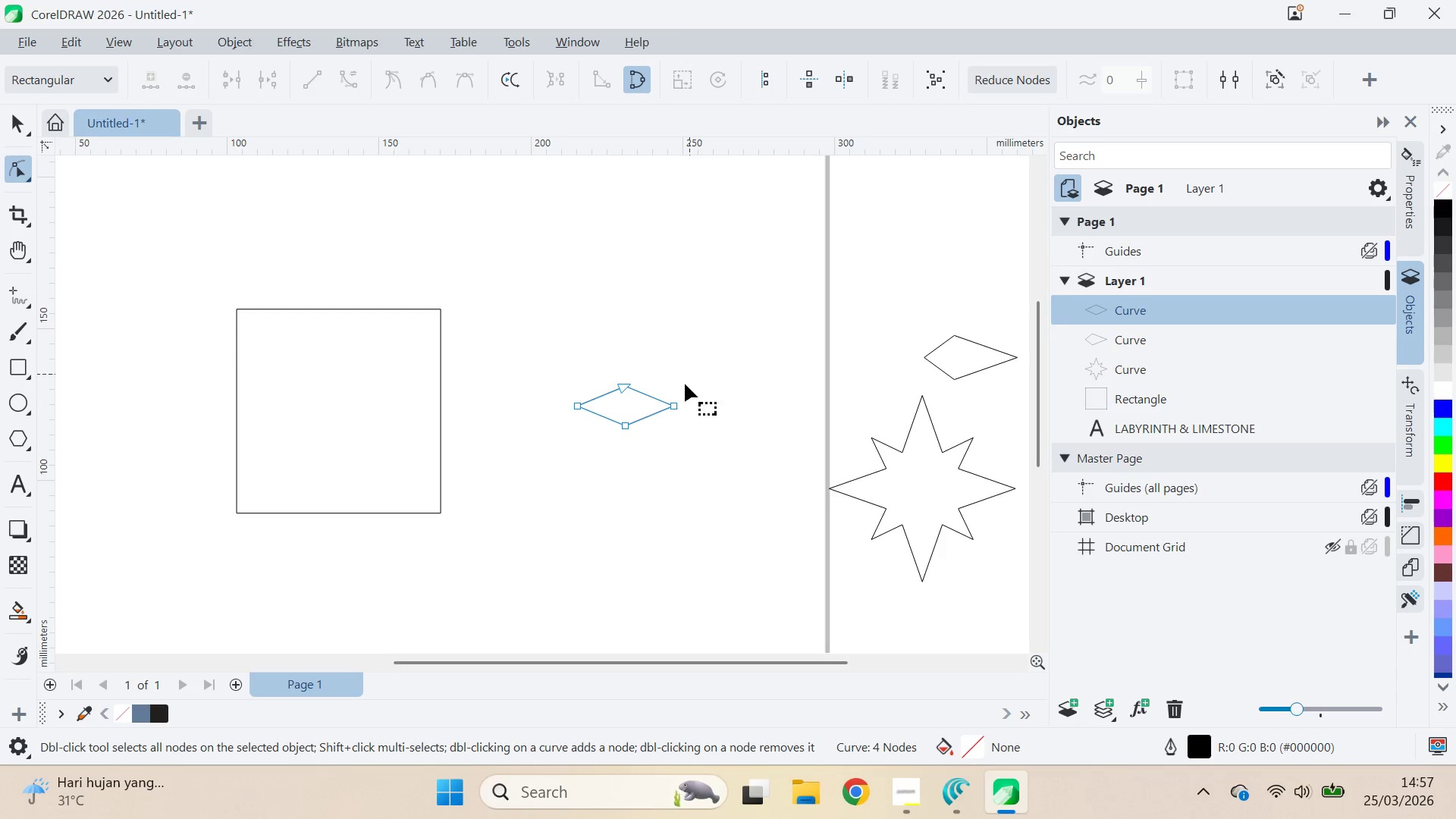 
hold_key(key=ShiftLeft, duration=1.24)
 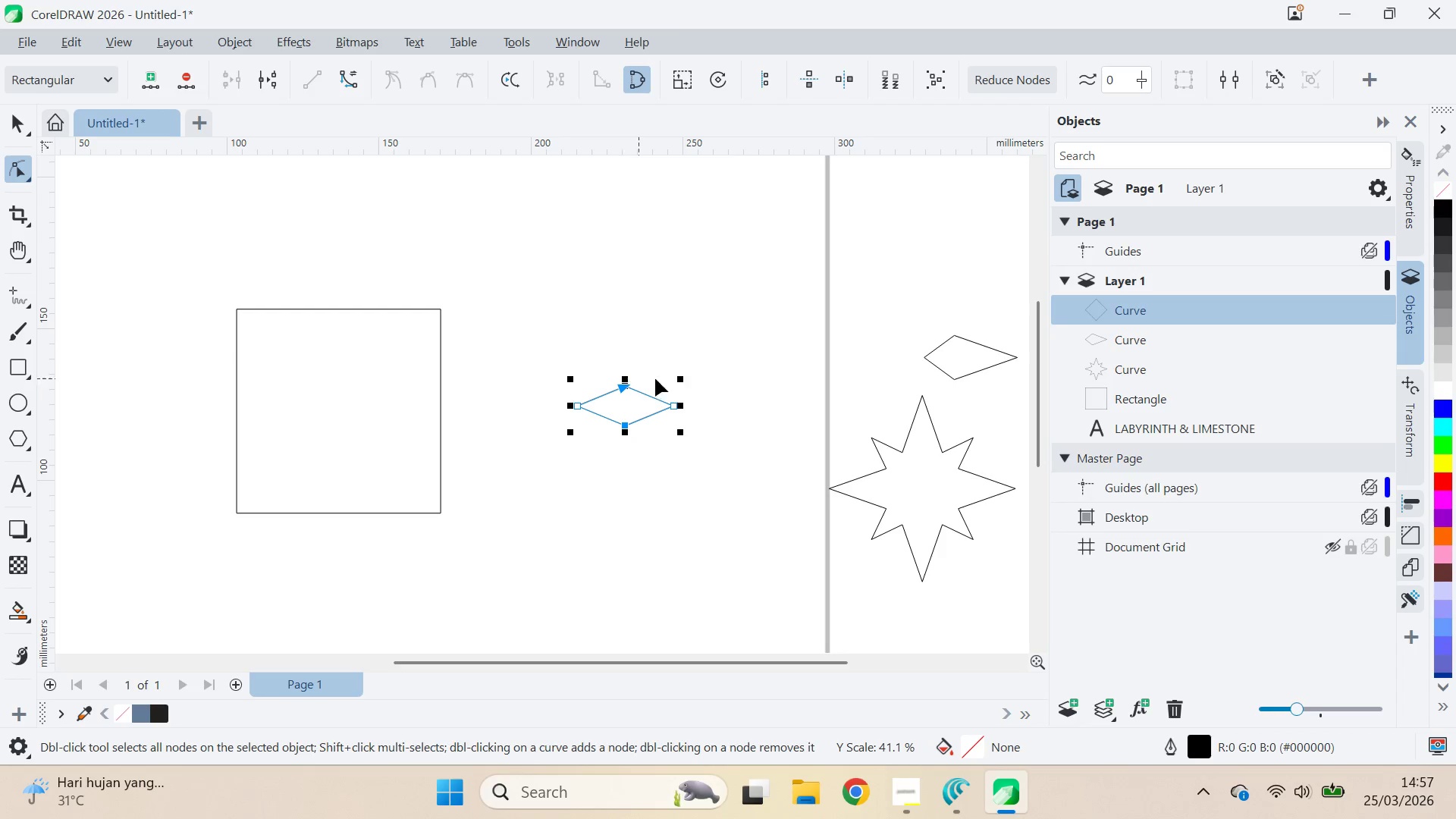 
key(A)
 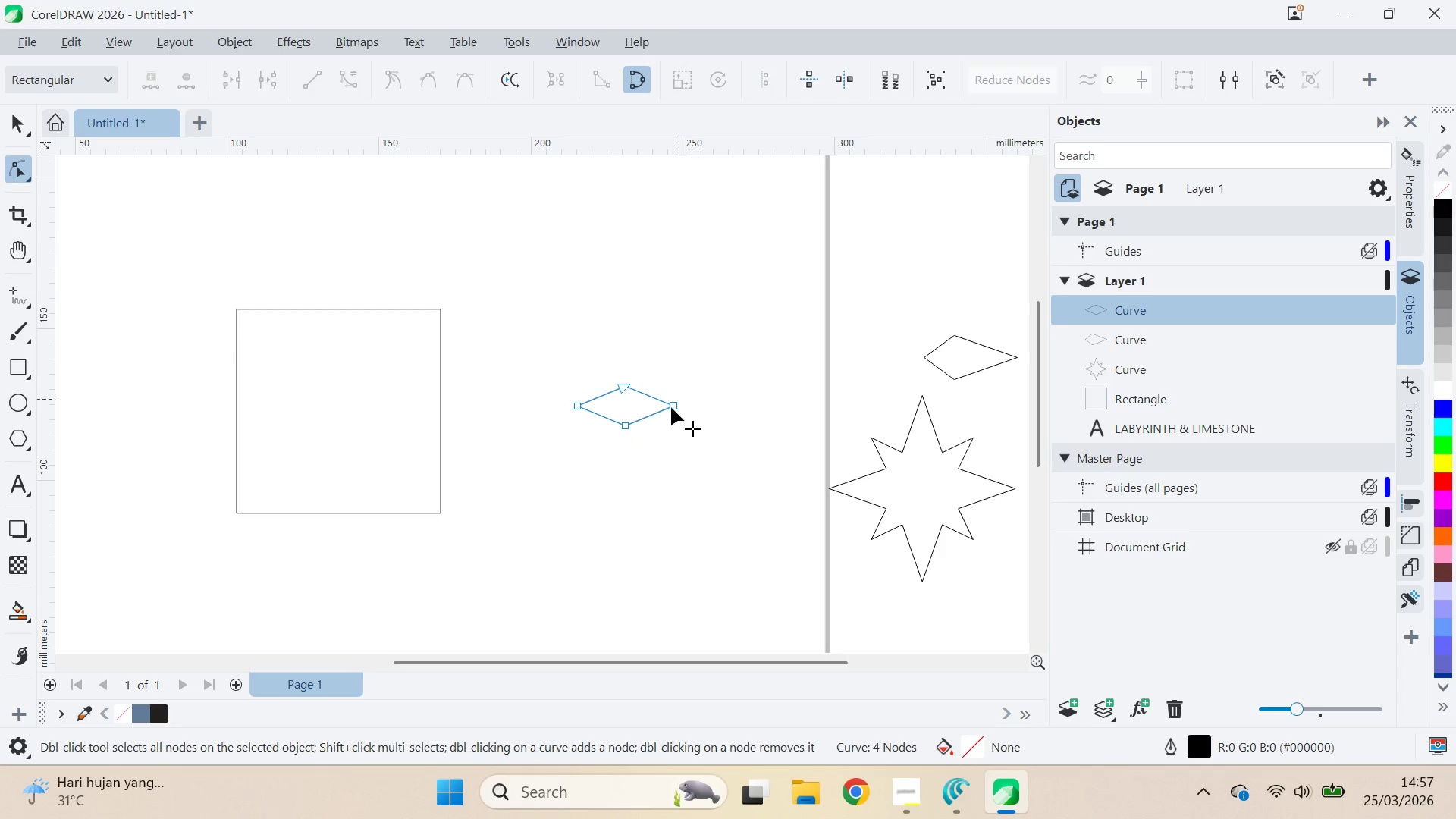 
double_click([671, 407])
 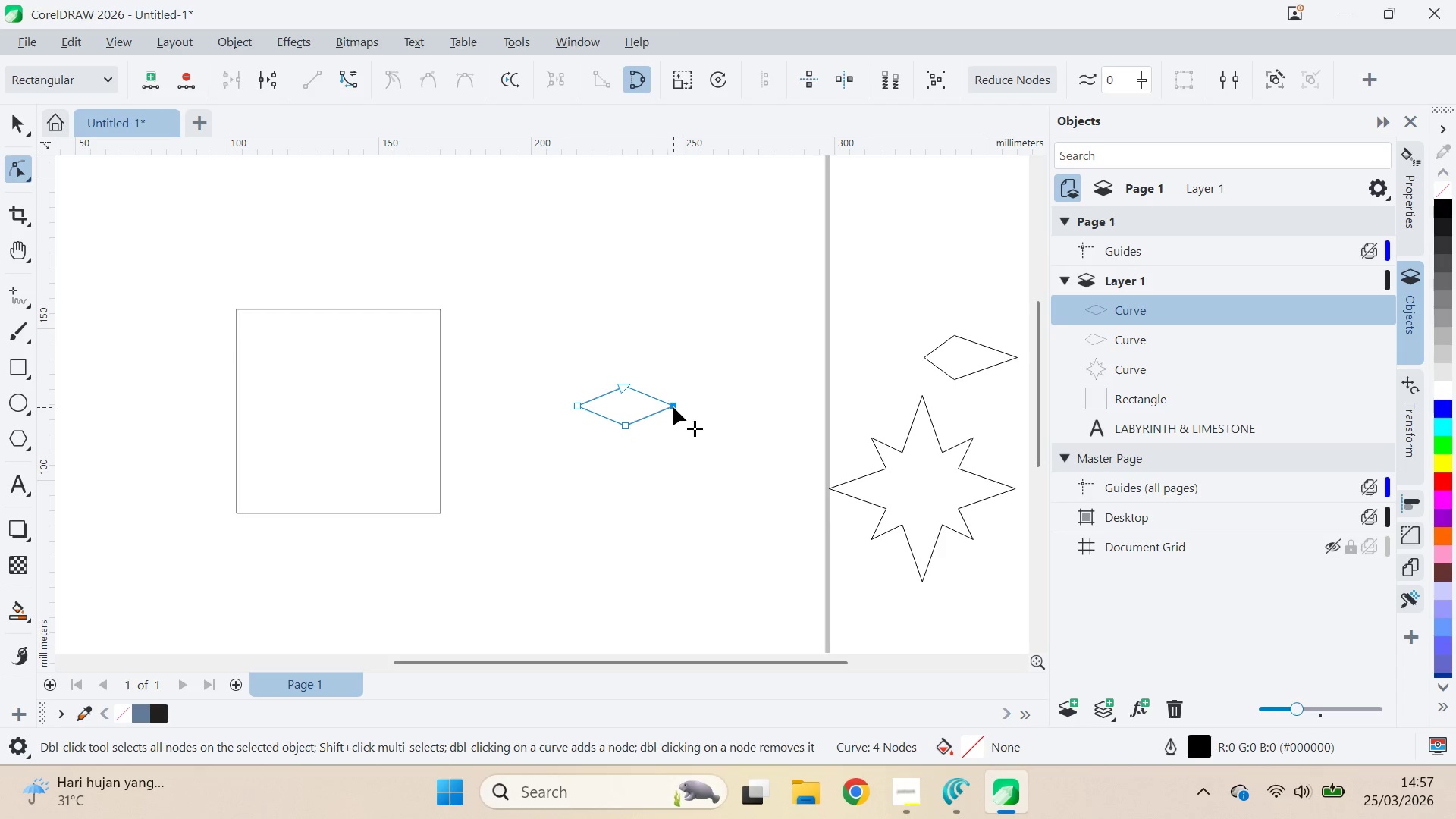 
left_click_drag(start_coordinate=[673, 407], to_coordinate=[642, 408])
 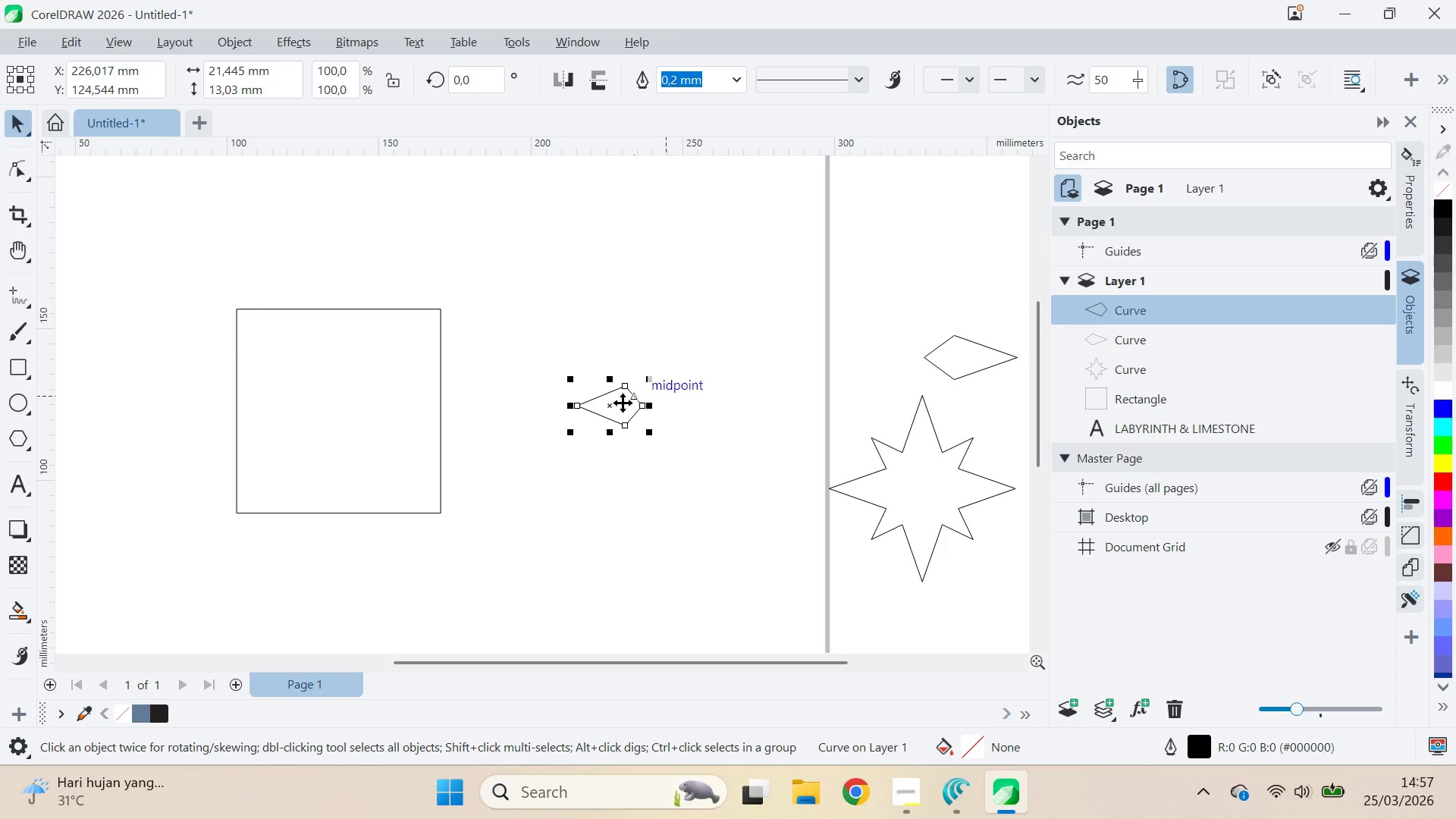 
hold_key(key=ShiftLeft, duration=1.5)
 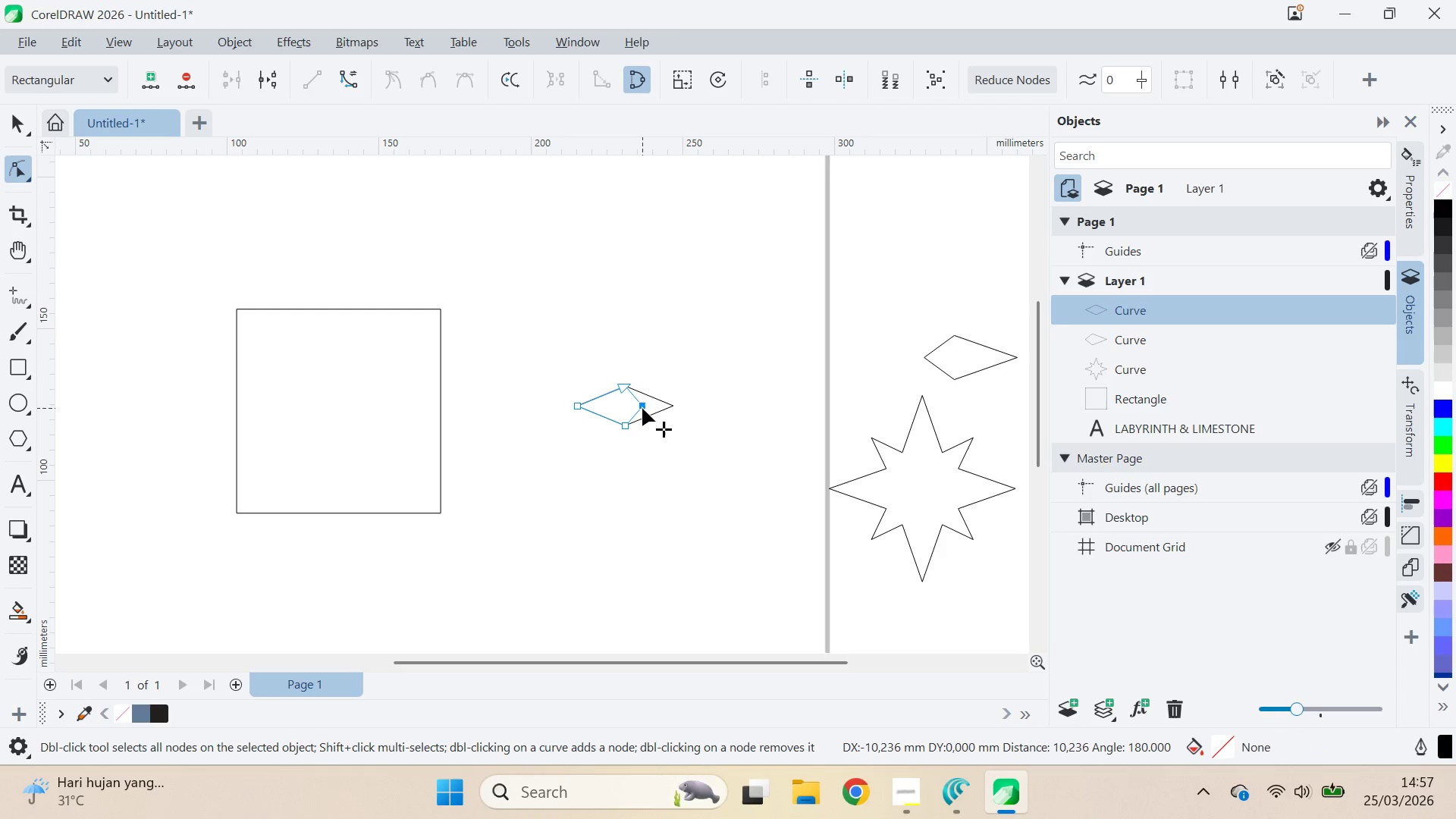 
hold_key(key=ShiftLeft, duration=0.72)
 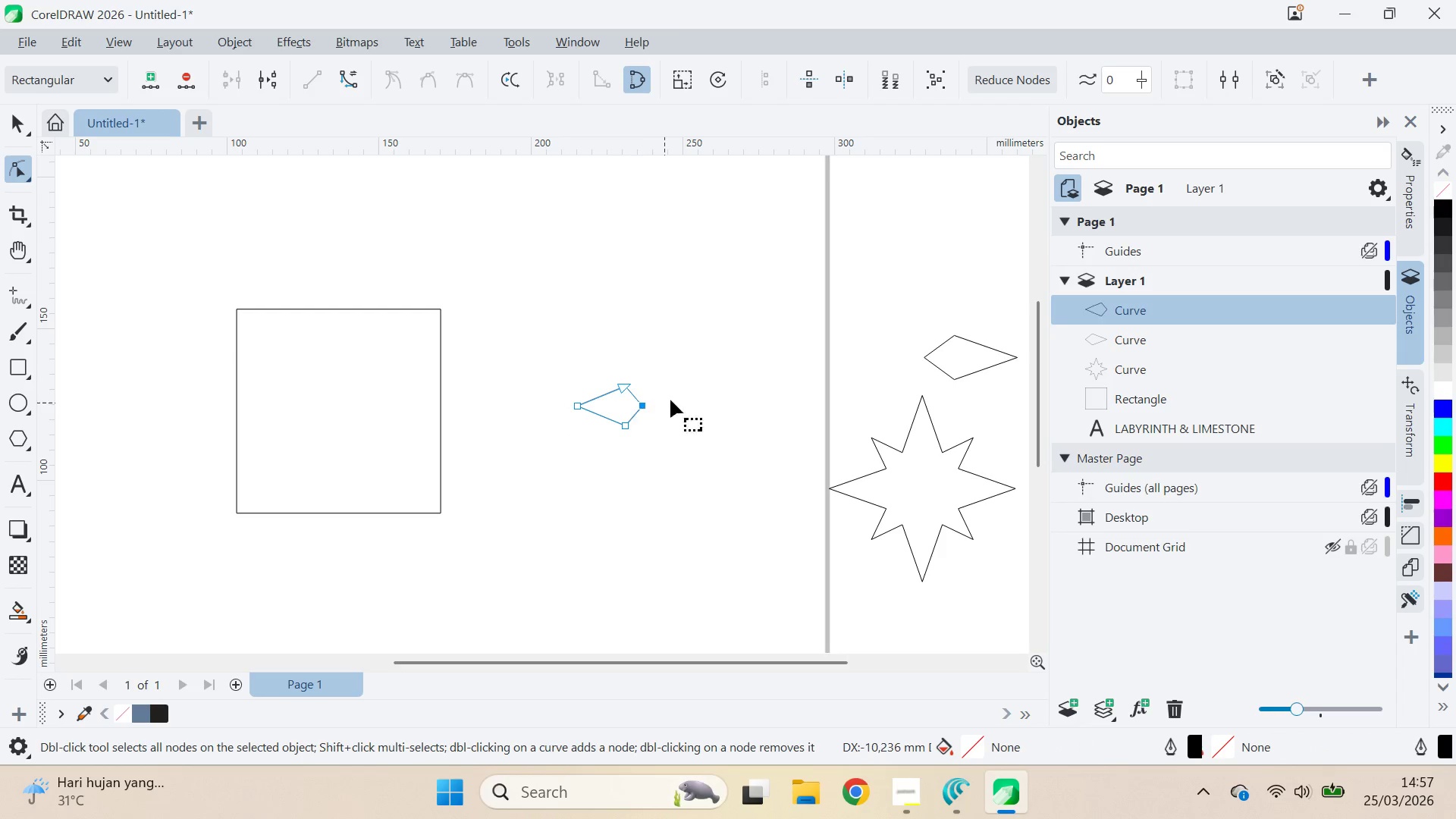 
key(V)
 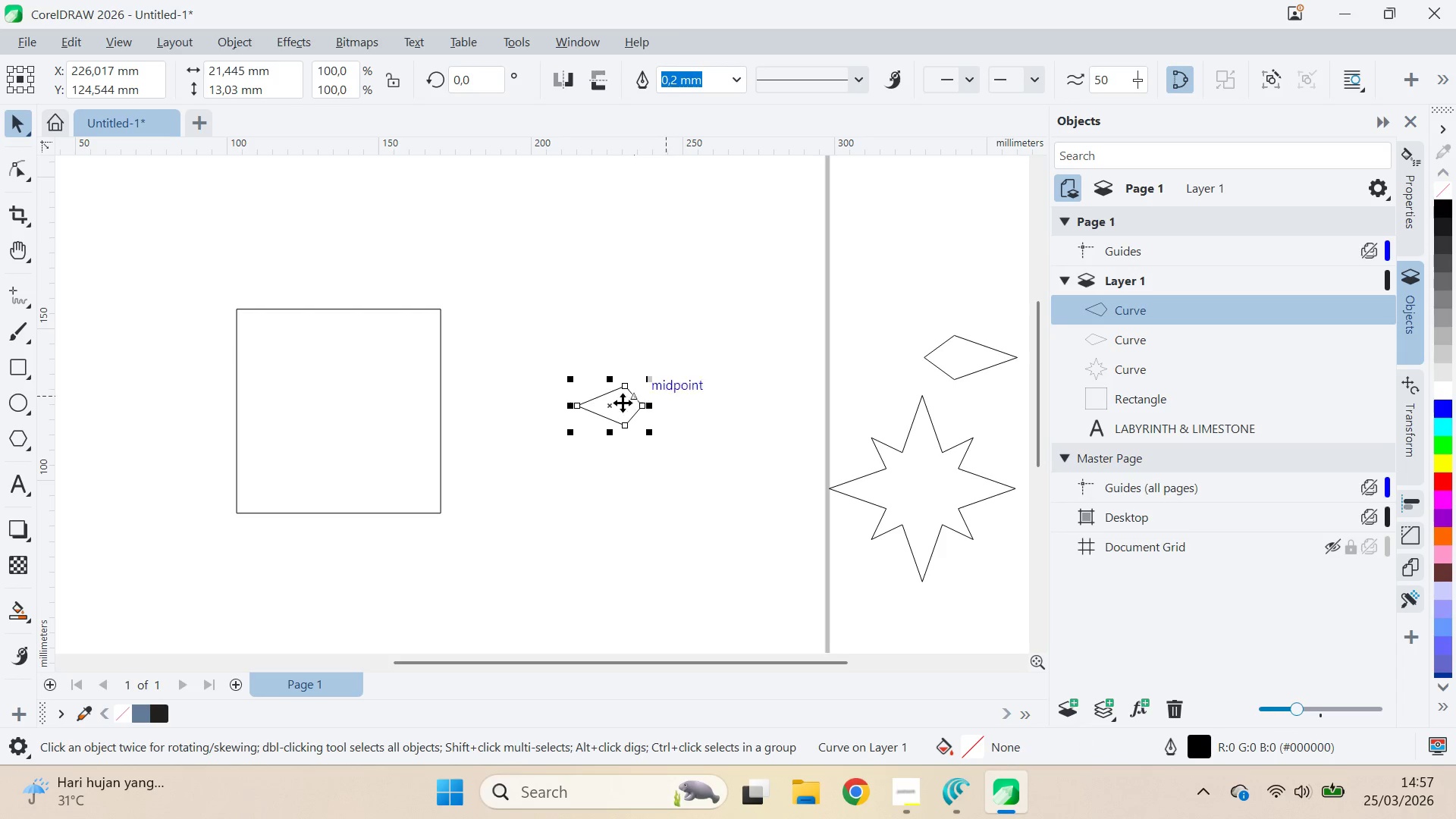 
left_click([619, 403])
 